 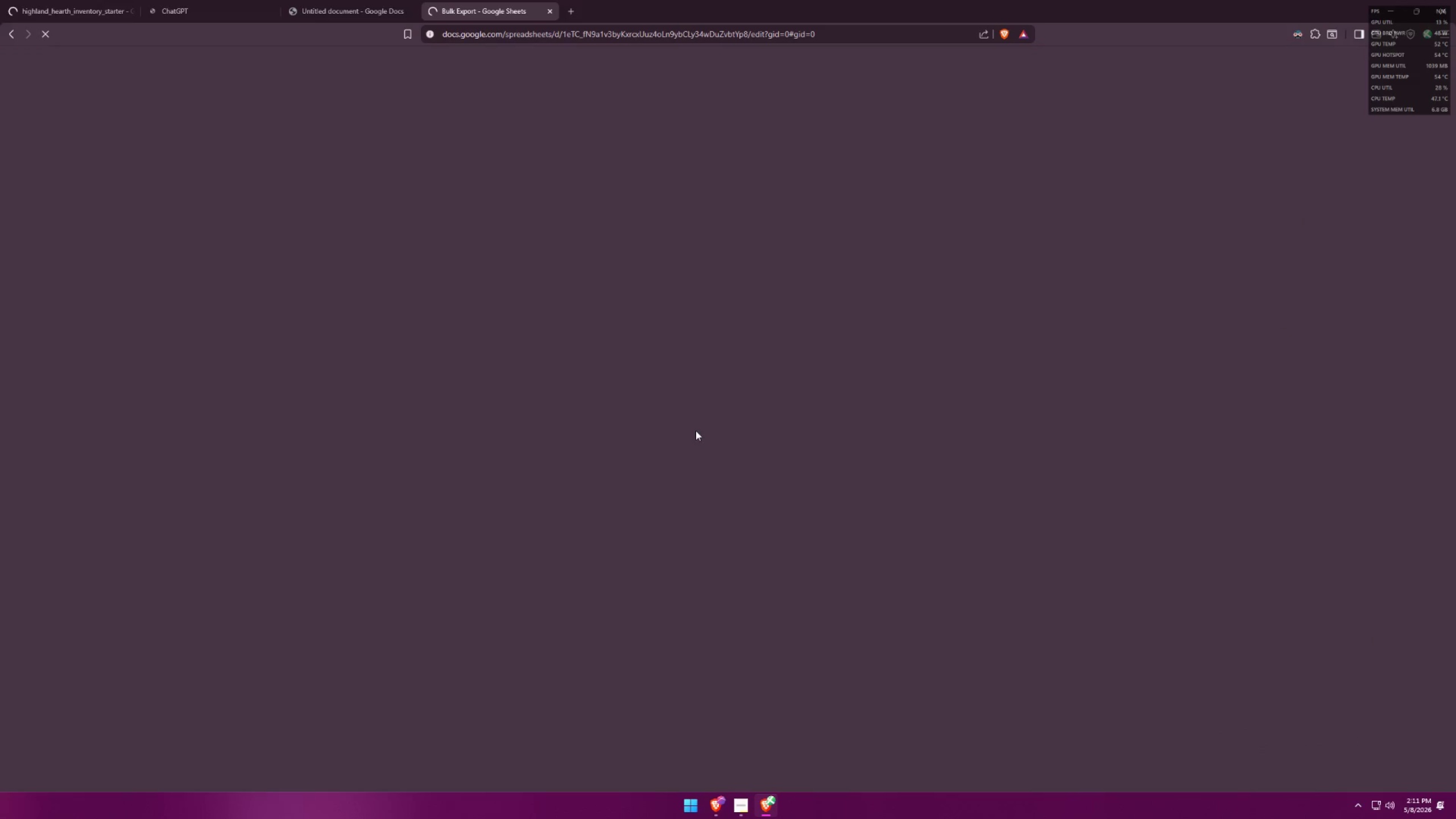 
double_click([498, 0])
 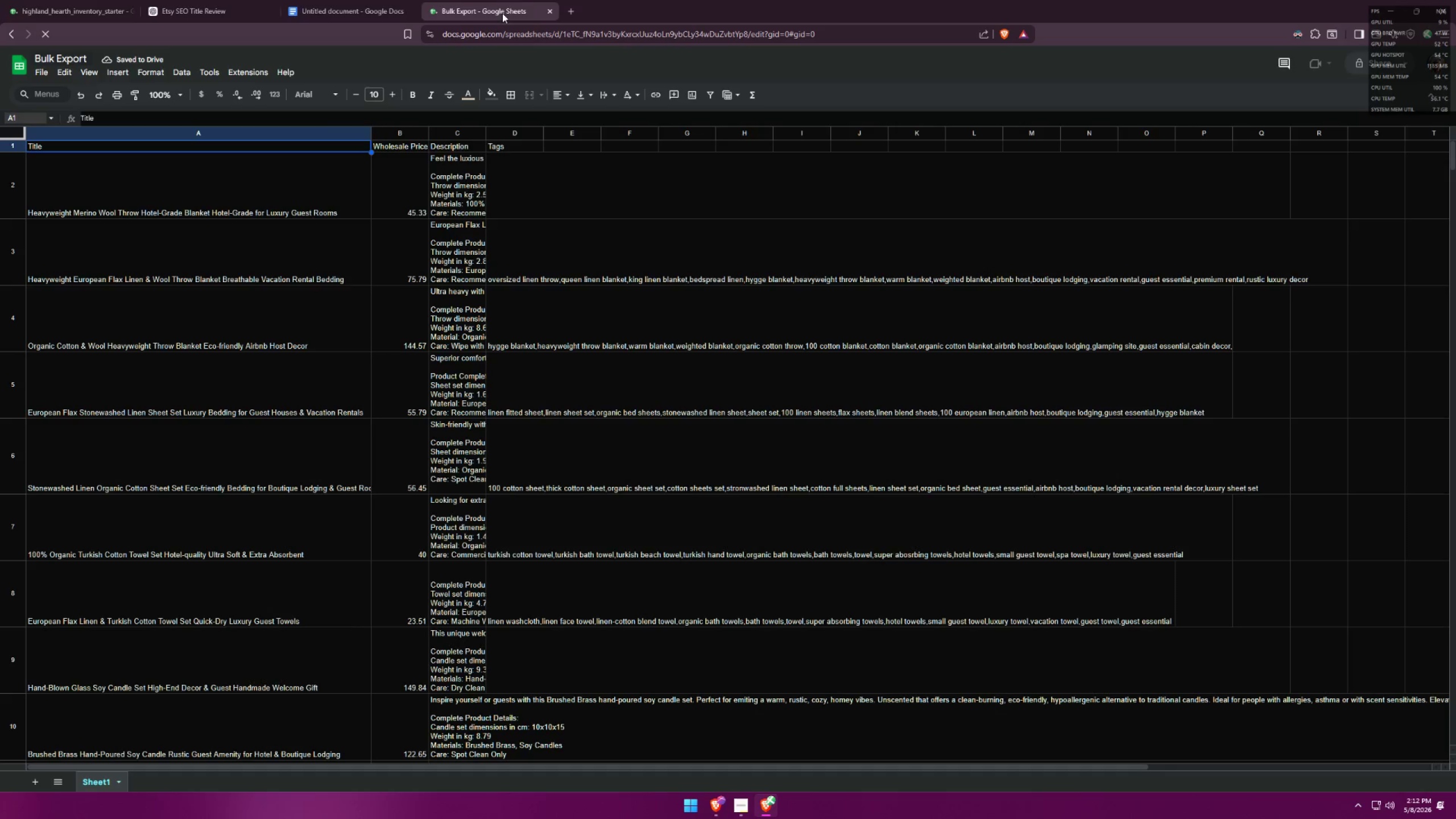 
left_click_drag(start_coordinate=[502, 11], to_coordinate=[861, 136])
 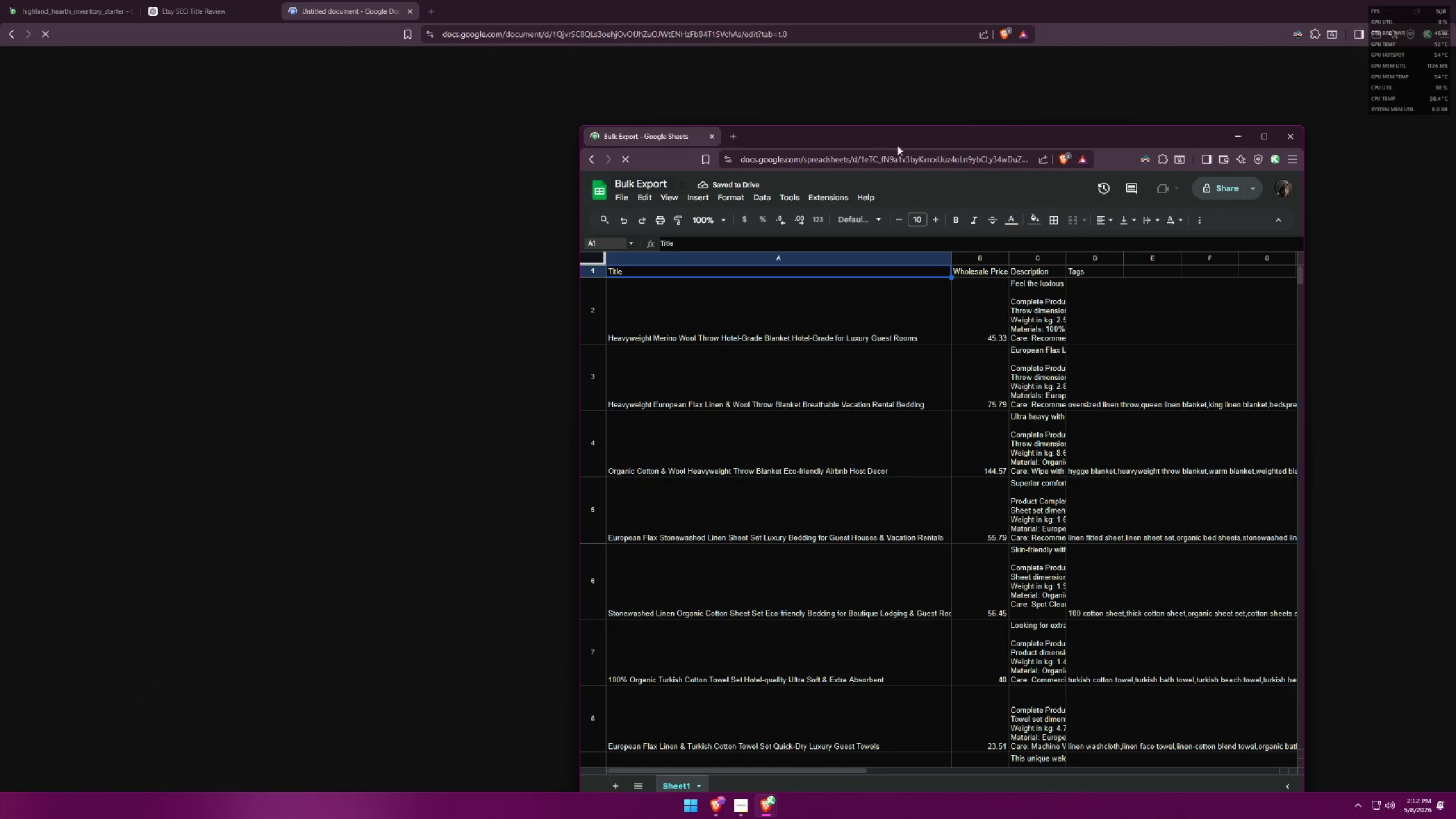 
left_click_drag(start_coordinate=[916, 139], to_coordinate=[985, 36])
 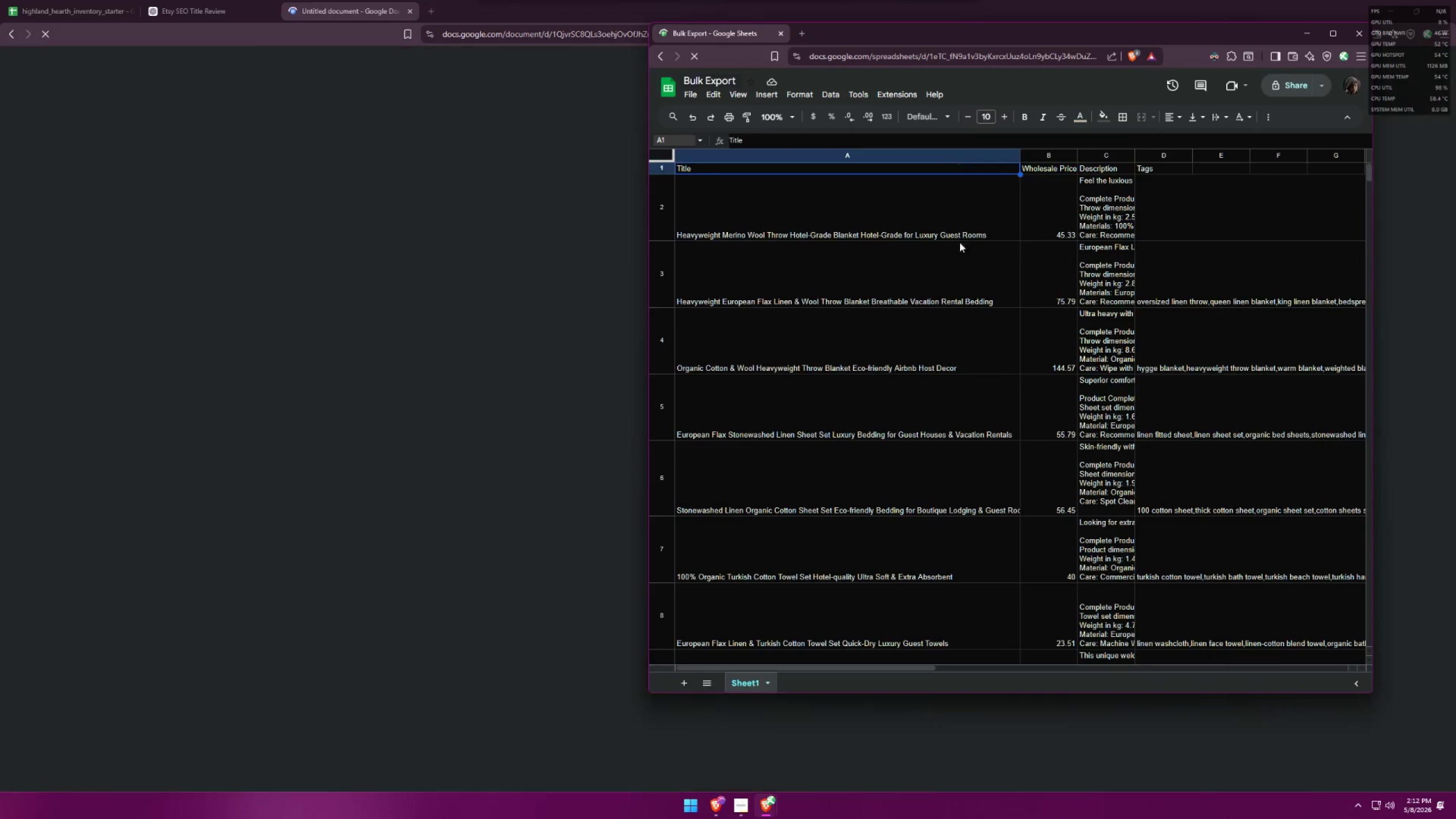 
scroll: coordinate [988, 249], scroll_direction: down, amount: 9.0
 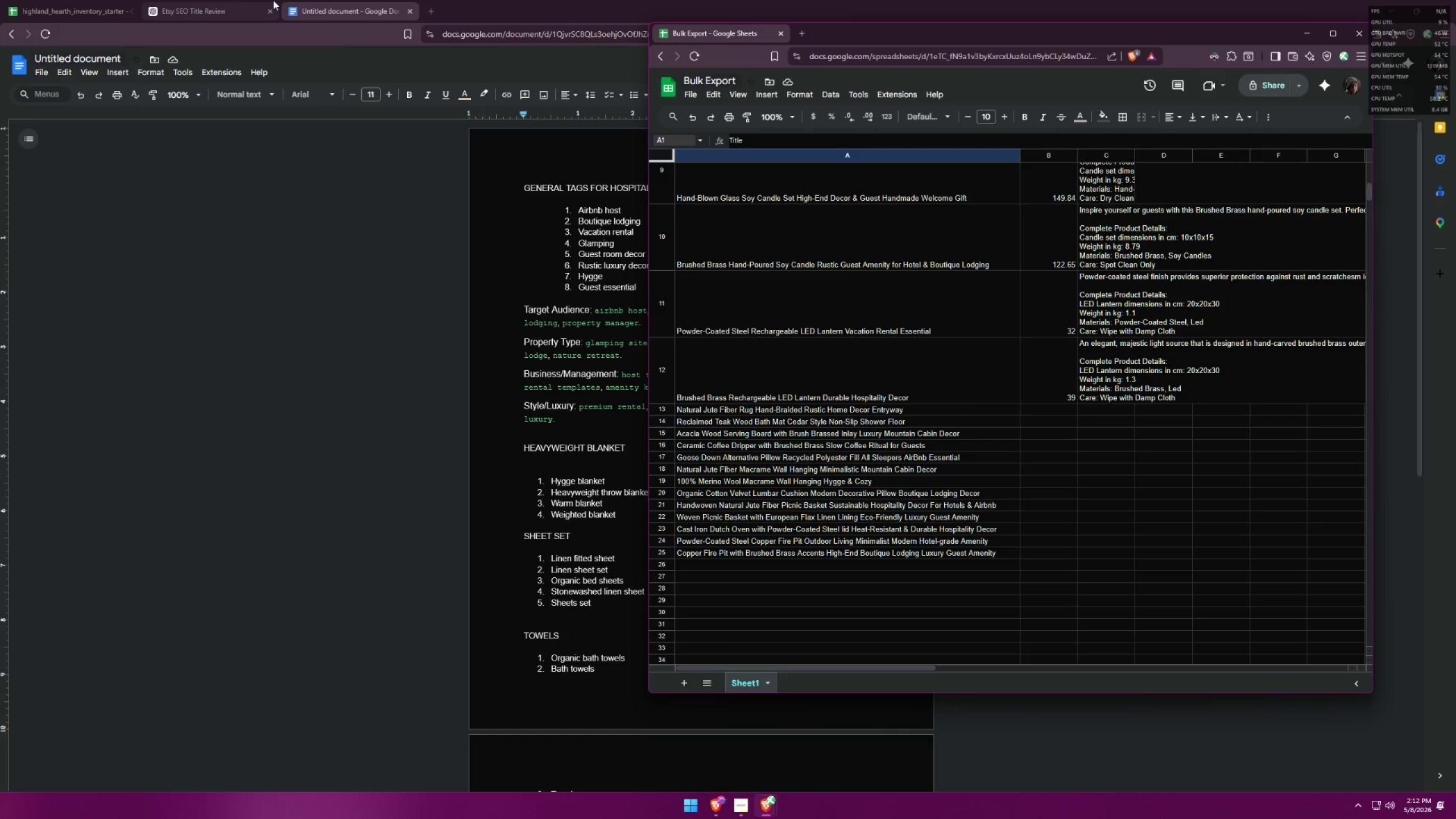 
left_click_drag(start_coordinate=[217, 0], to_coordinate=[308, 0])
 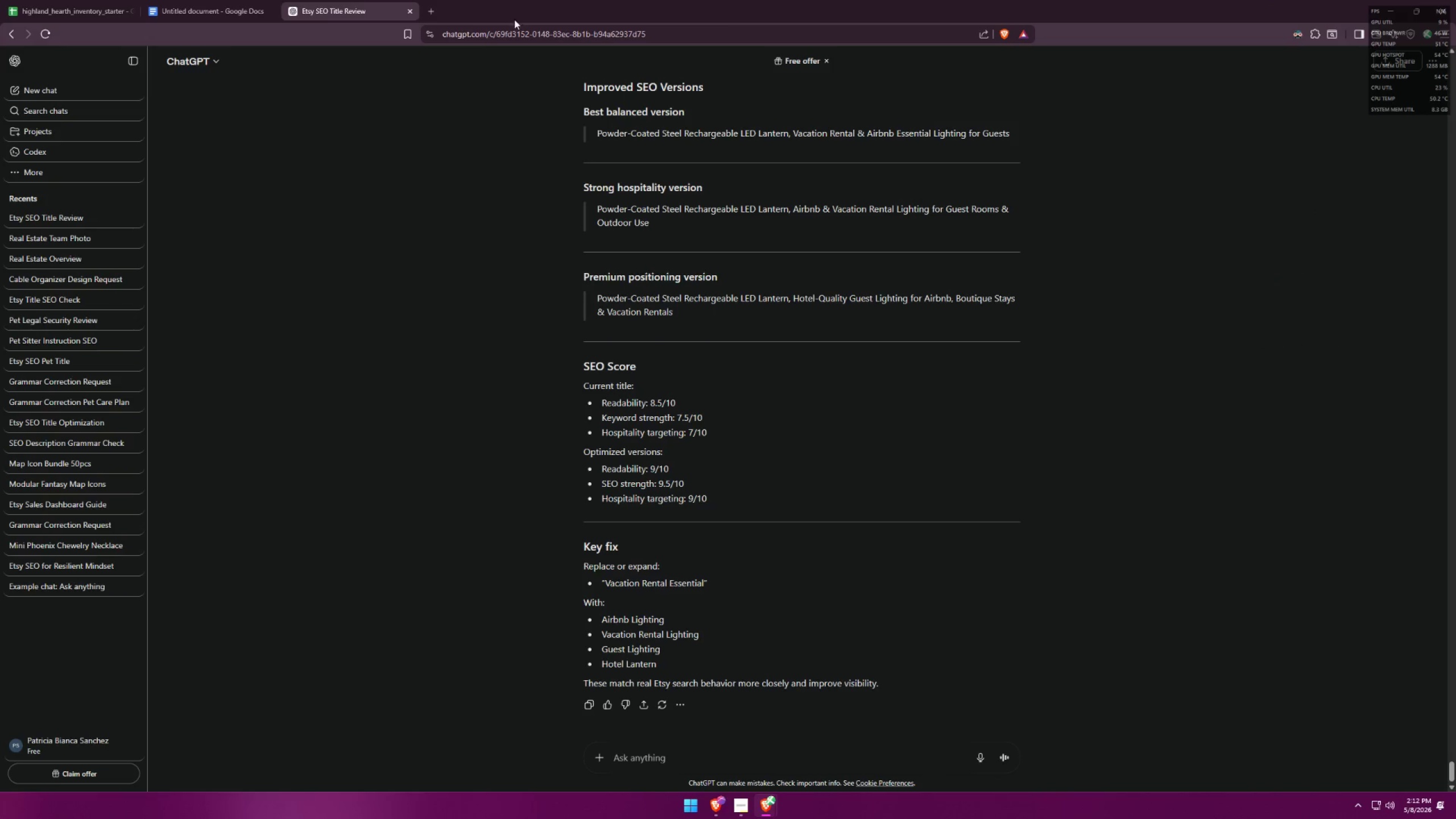 
key(Alt+AltLeft)
 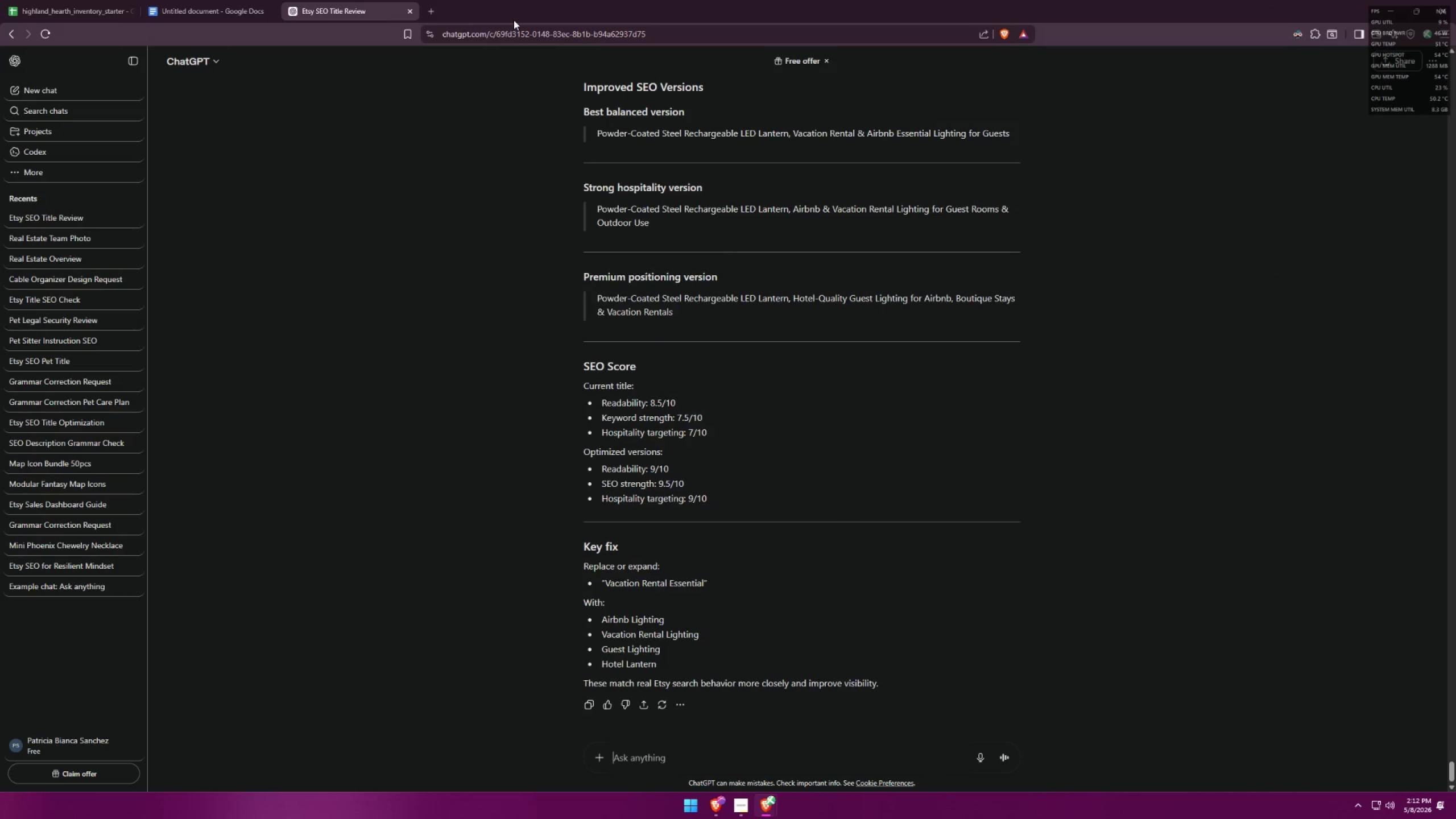 
key(Alt+Tab)
 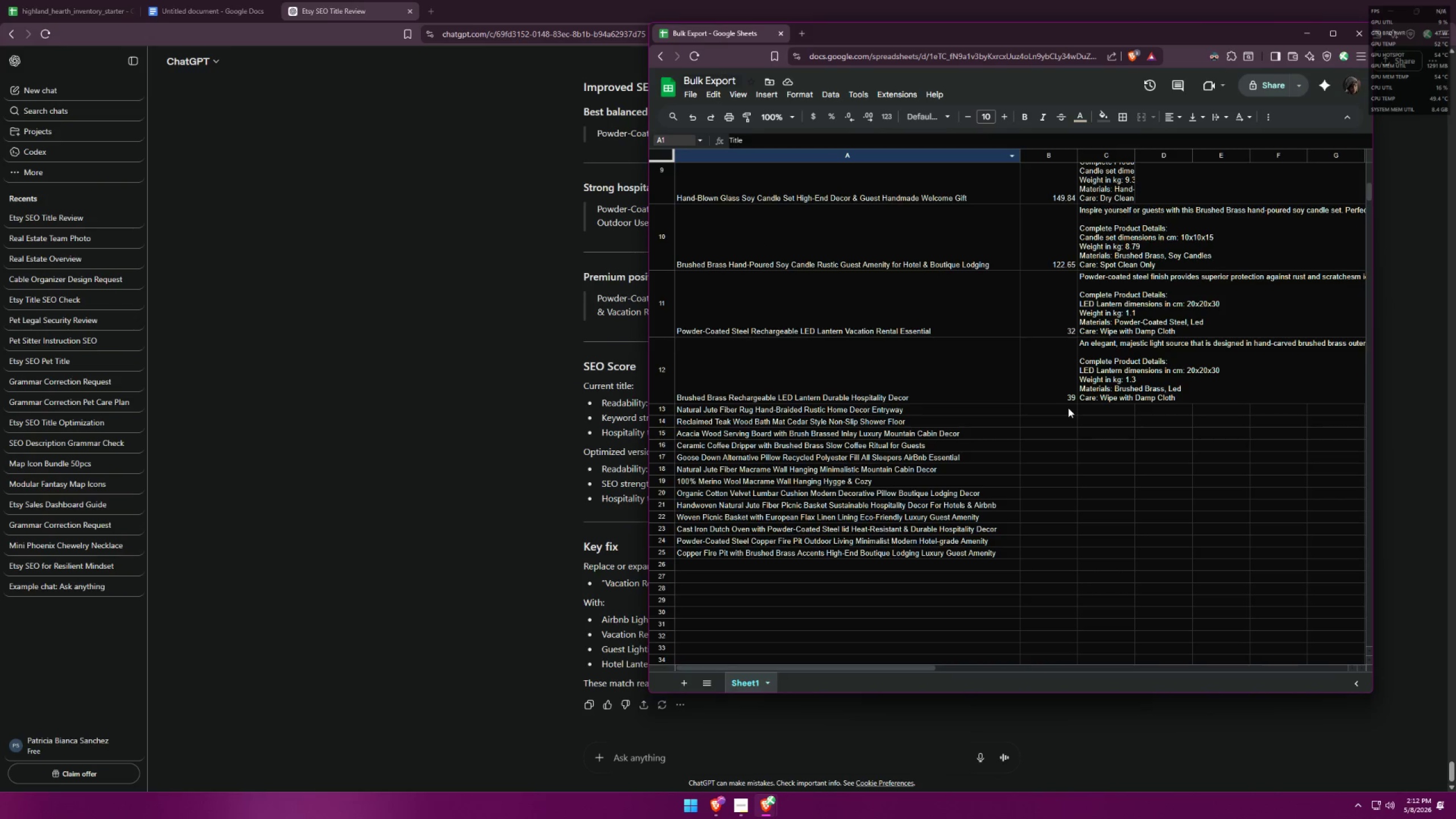 
scroll: coordinate [1065, 413], scroll_direction: up, amount: 1.0
 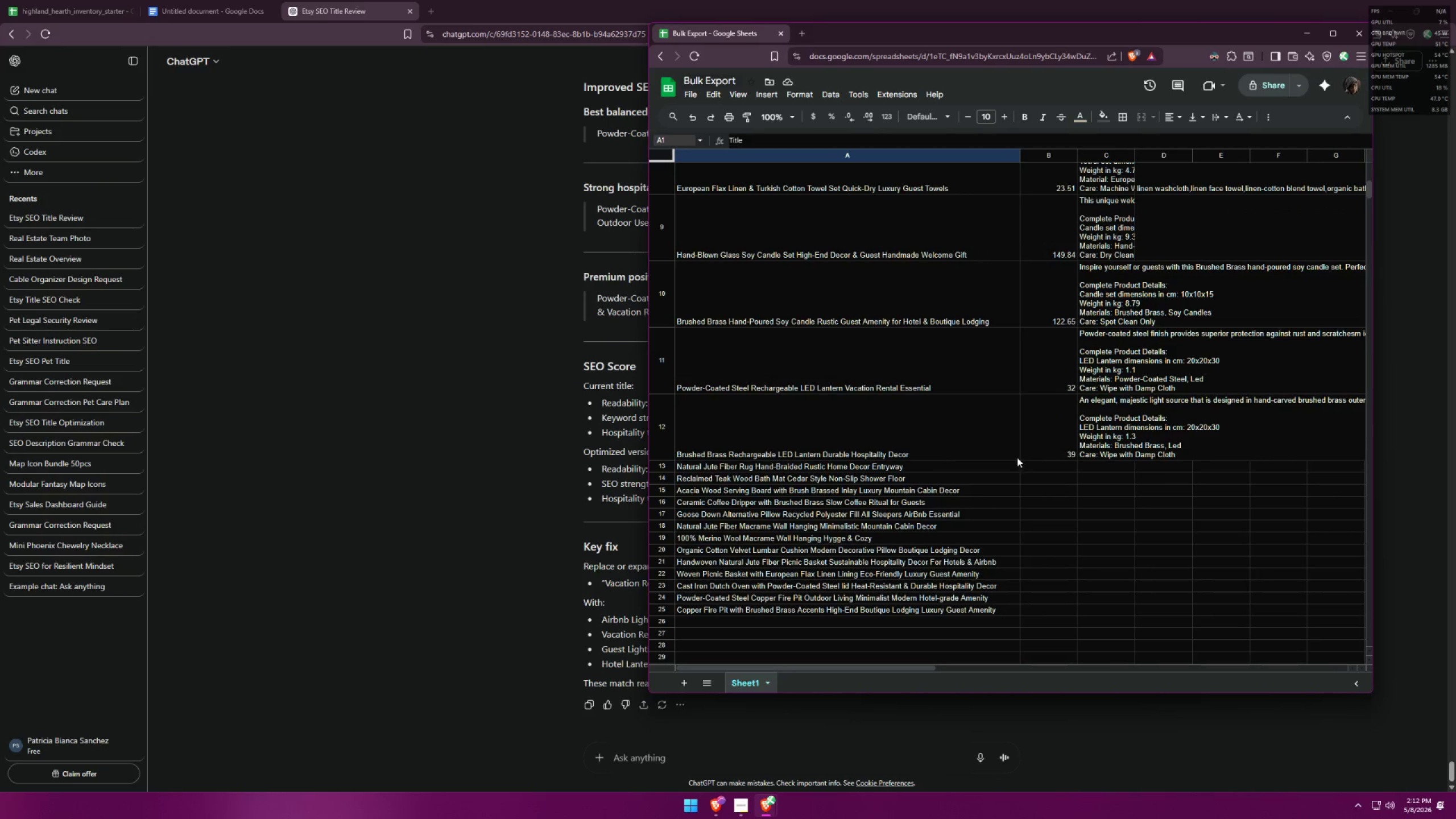 
left_click([838, 471])
 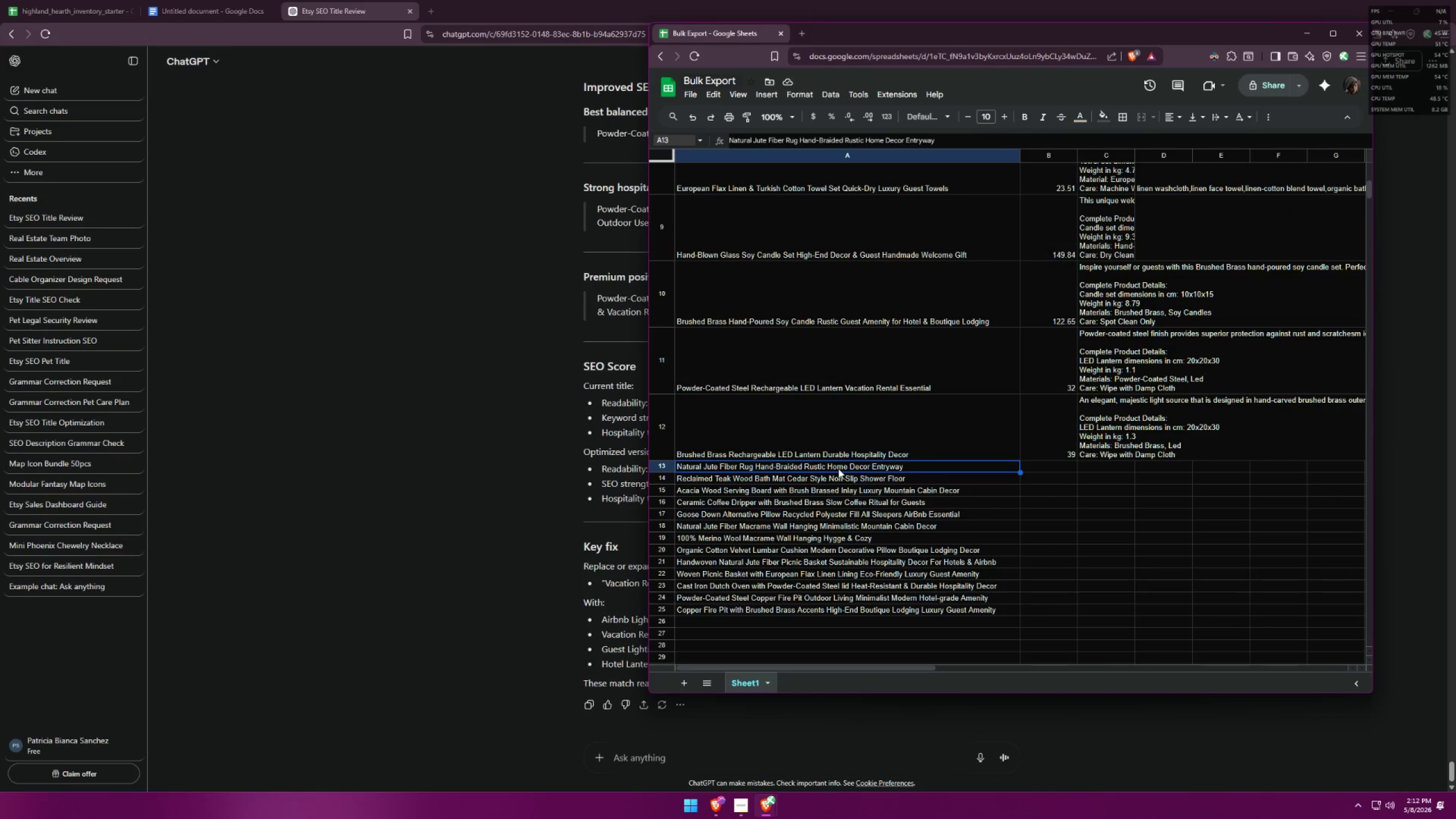 
key(Control+ControlLeft)
 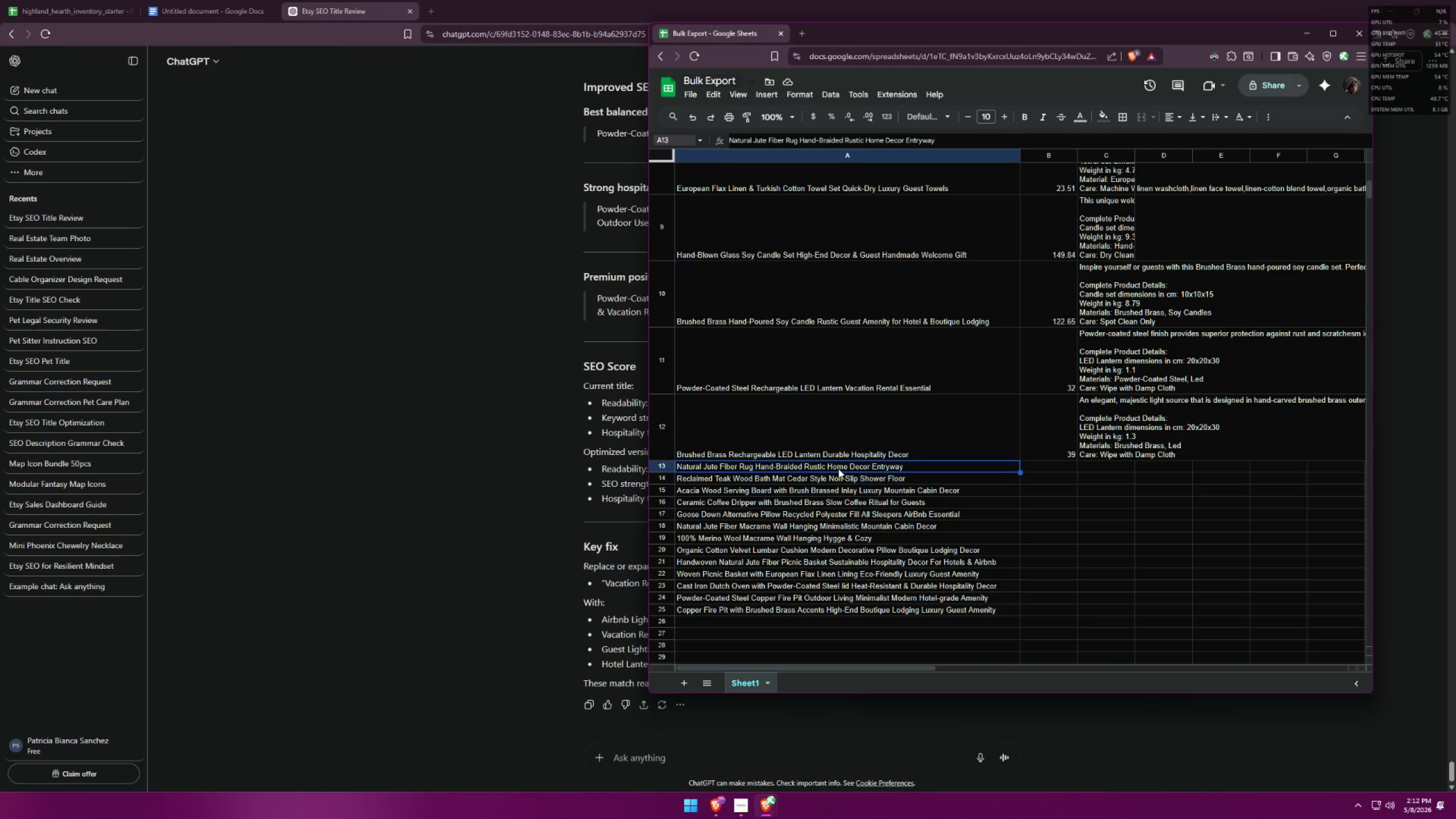 
key(Control+C)
 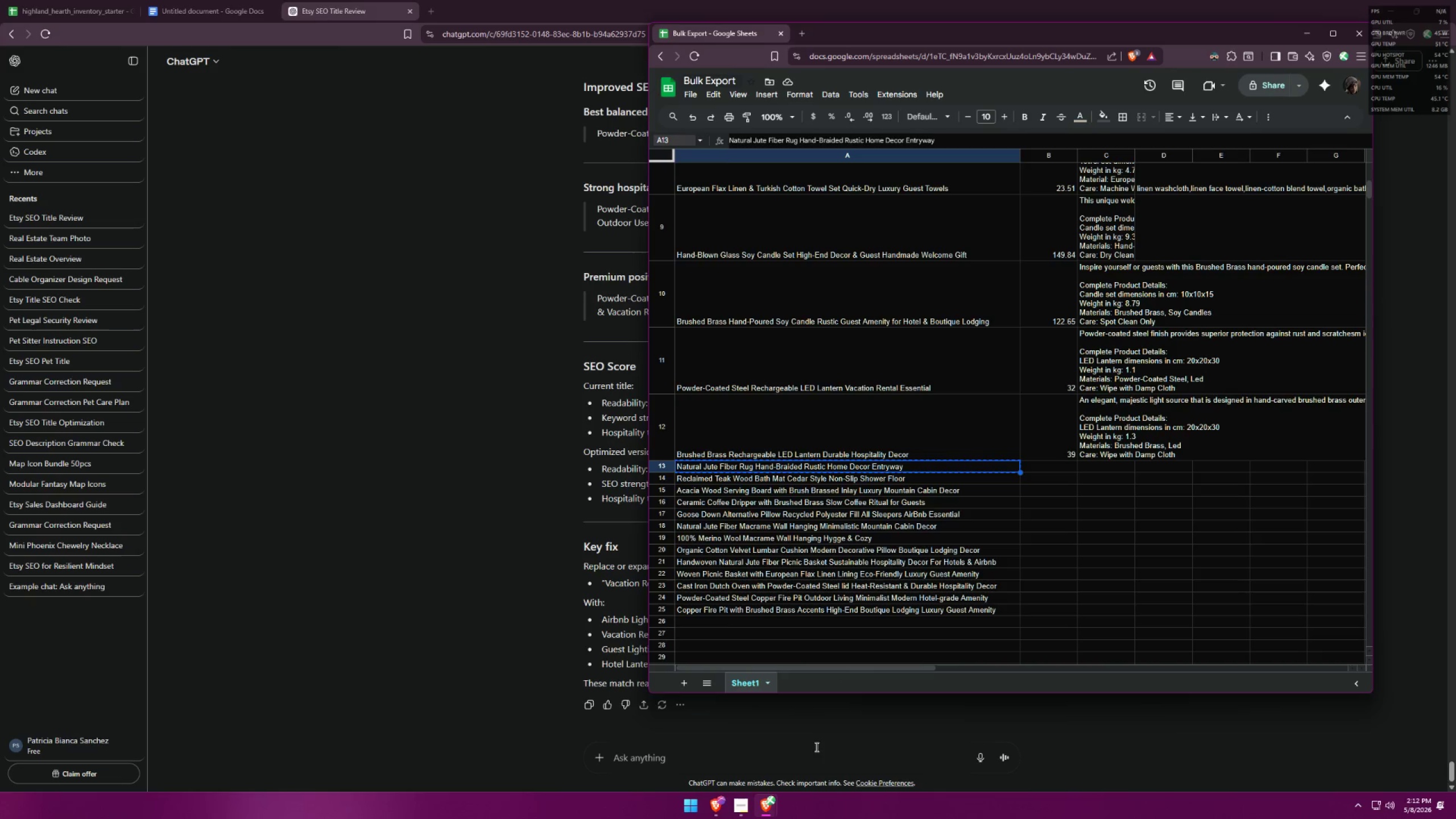 
scroll: coordinate [648, 715], scroll_direction: down, amount: 1.0
 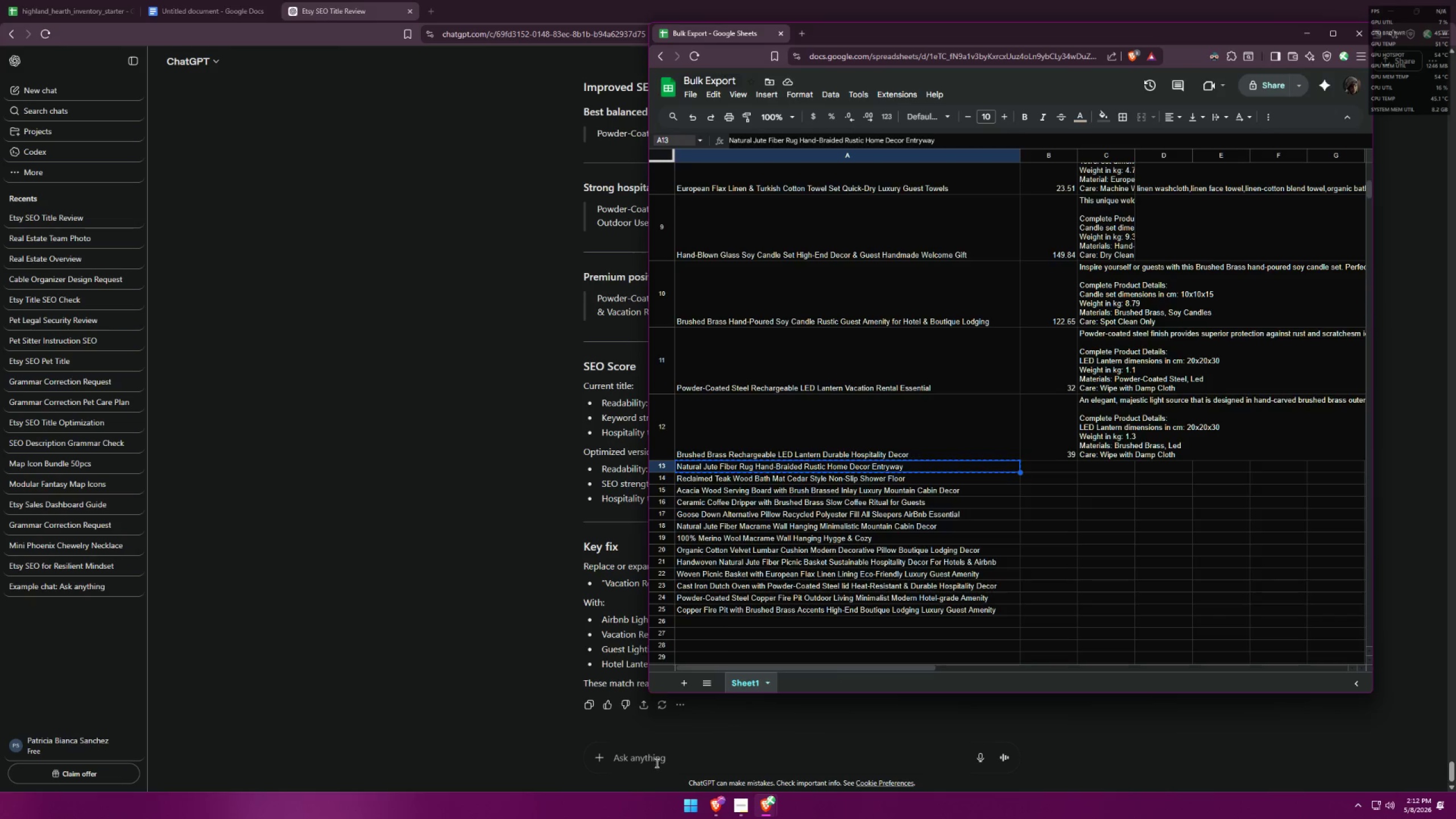 
key(Control+ControlLeft)
 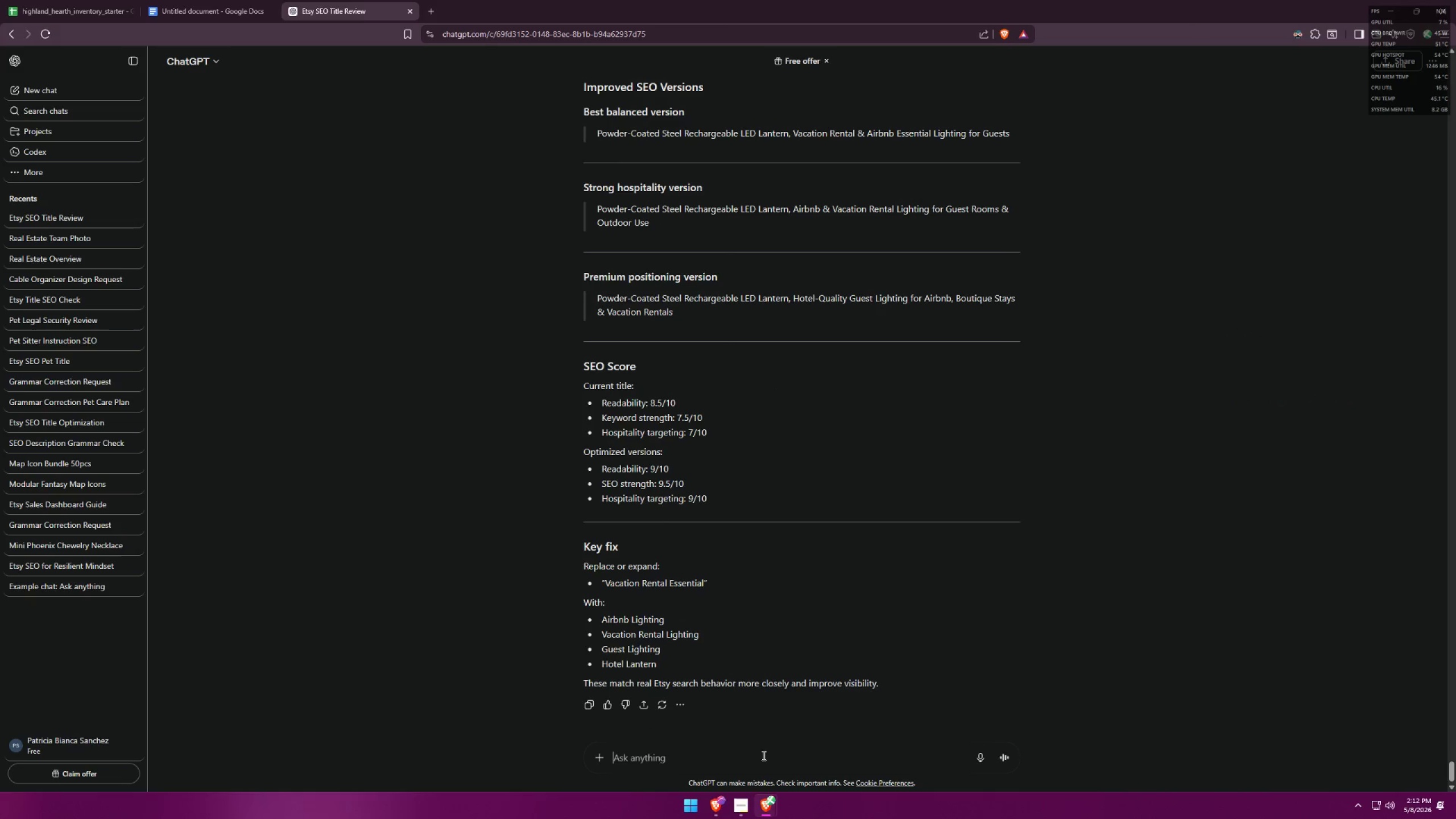 
key(Control+V)
 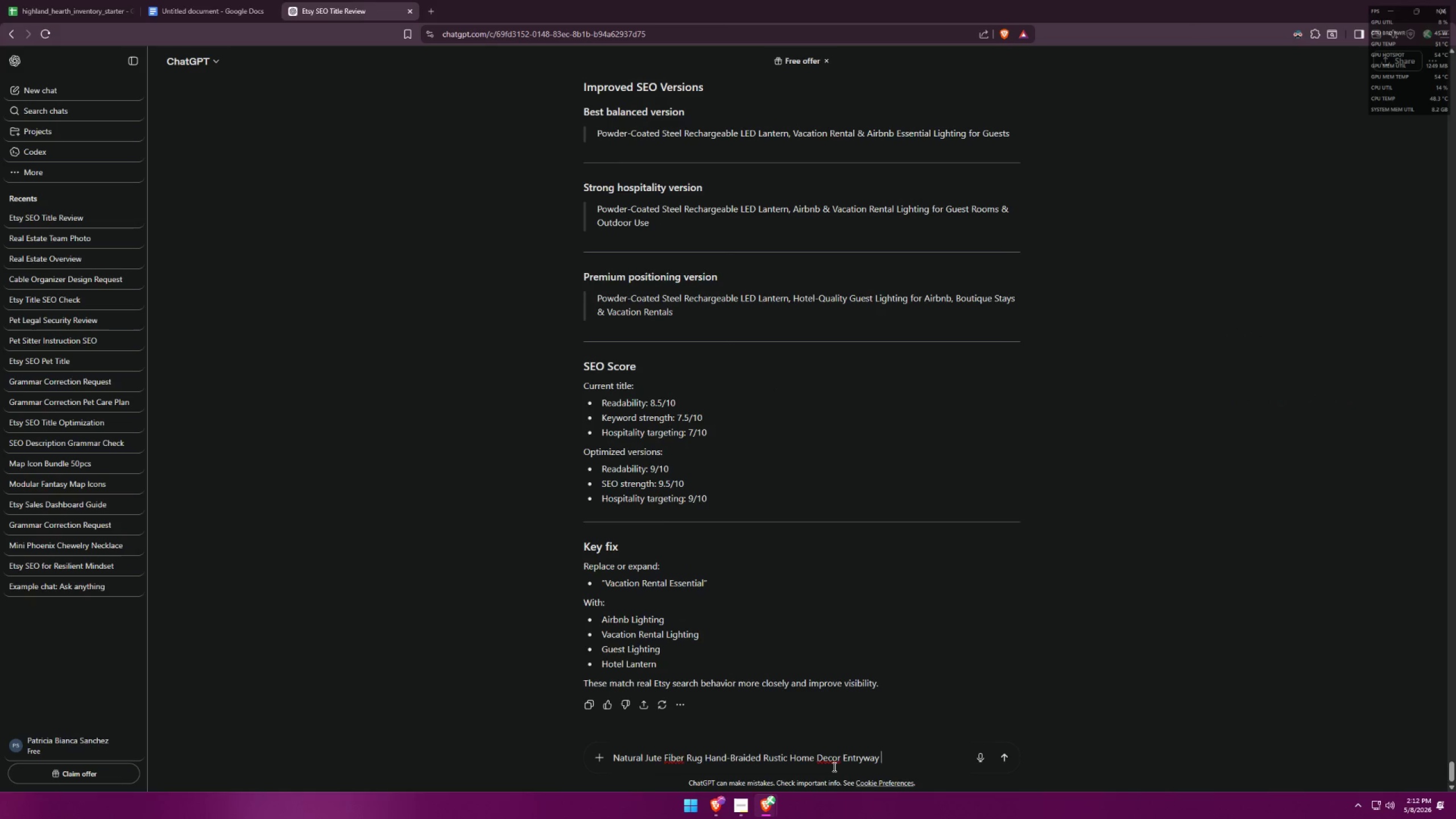 
key(Enter)
 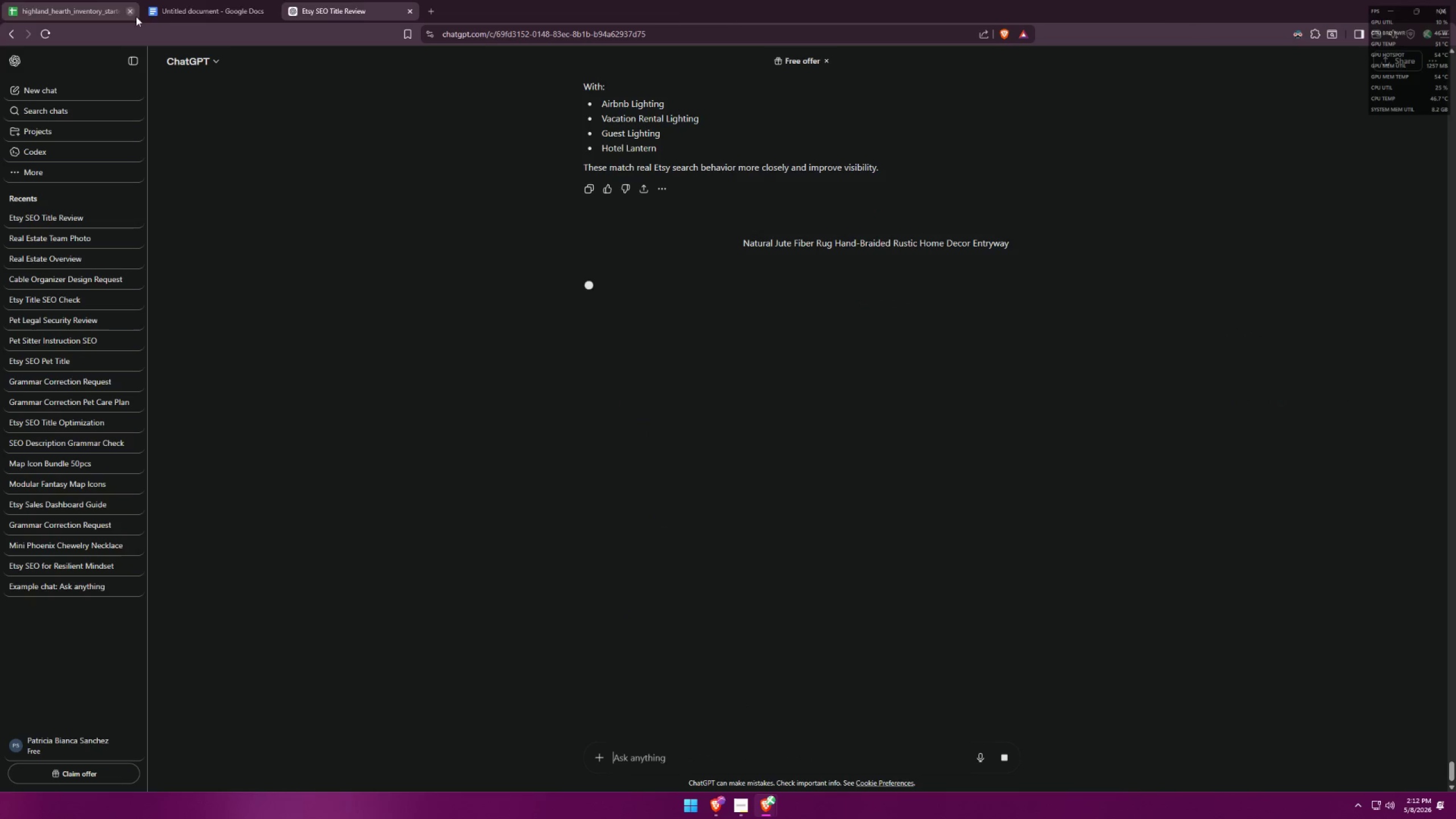 
left_click([440, 2])
 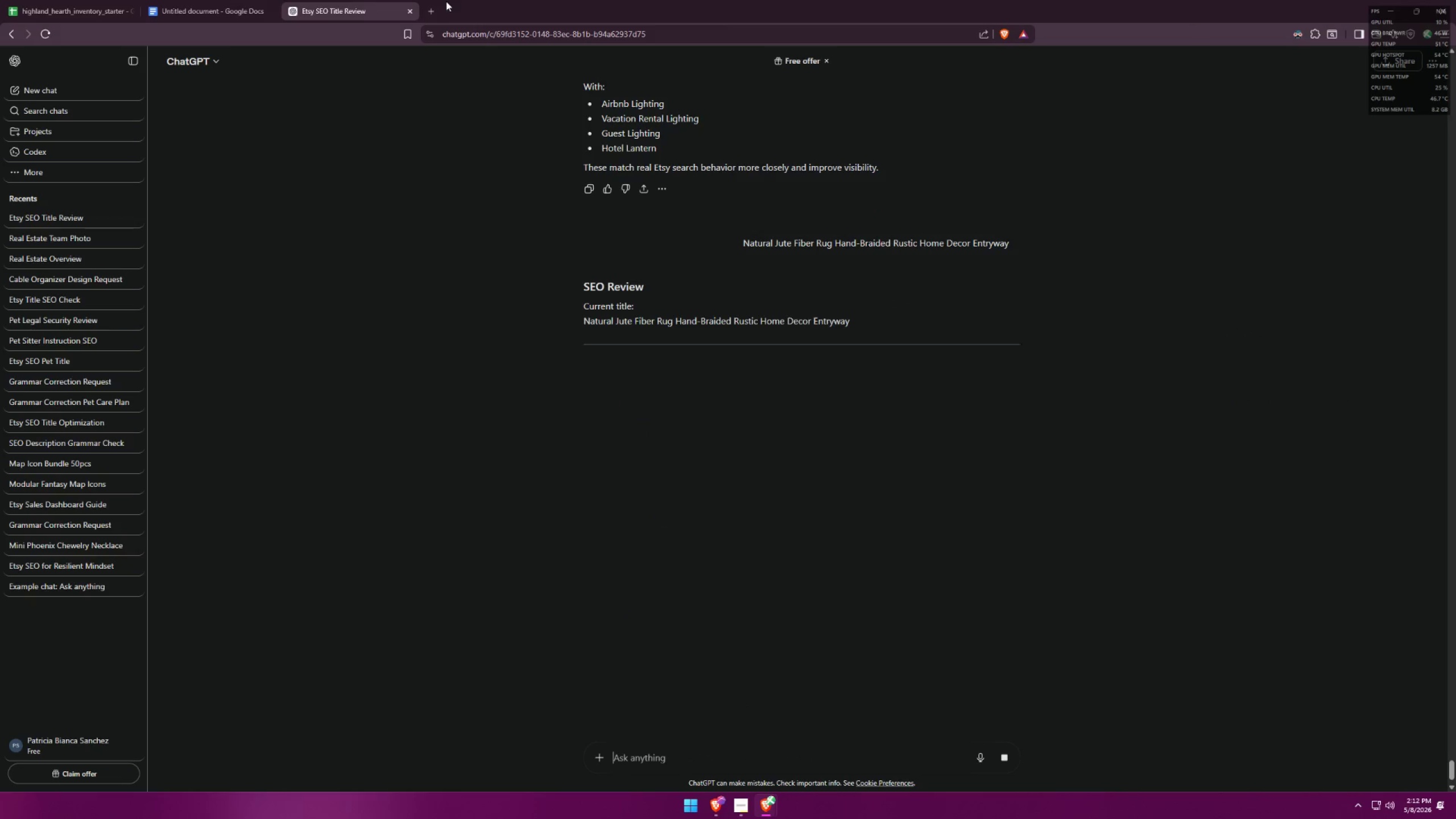 
left_click([433, 5])
 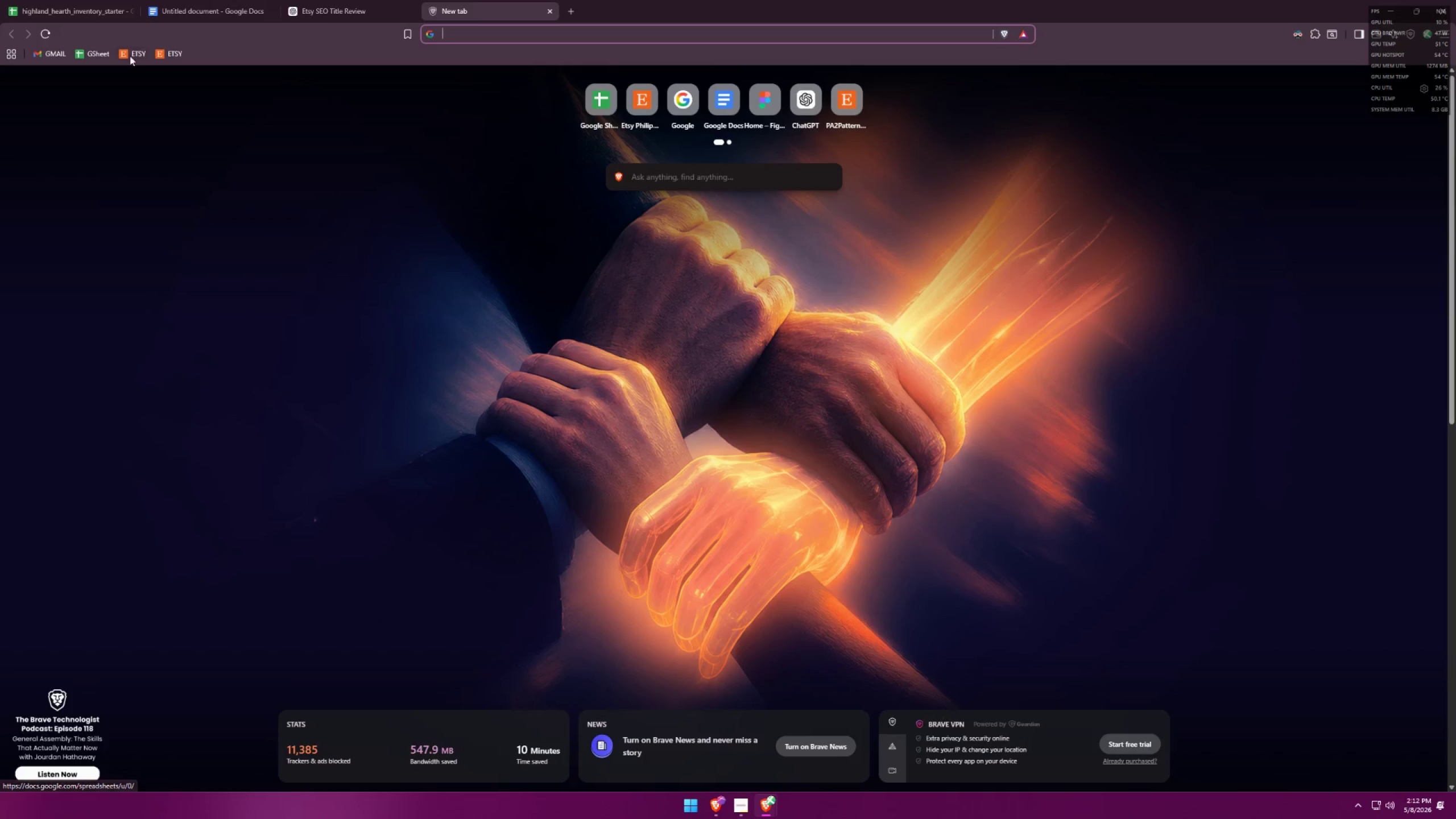 
double_click([371, 5])
 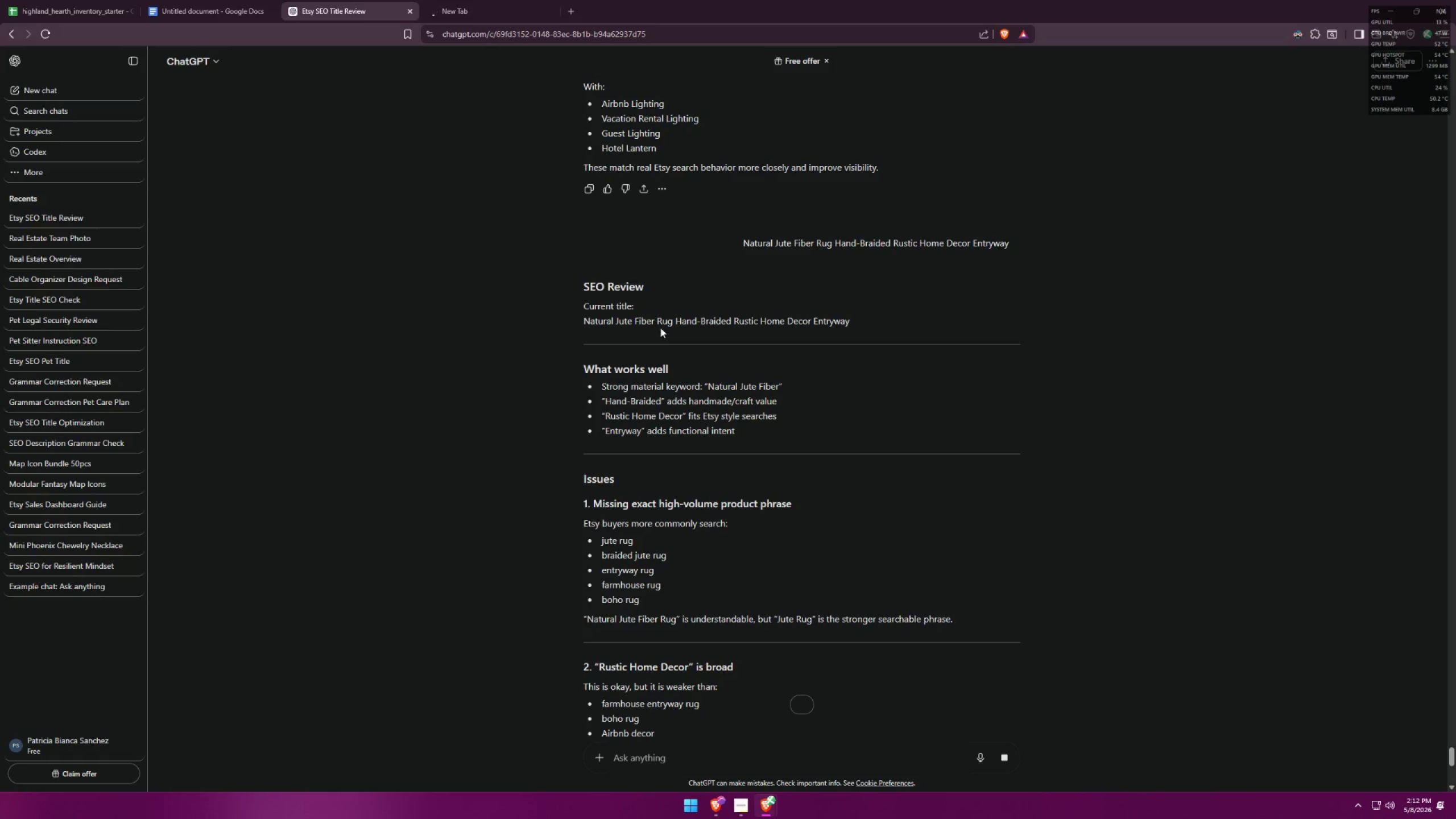 
scroll: coordinate [714, 297], scroll_direction: down, amount: 15.0
 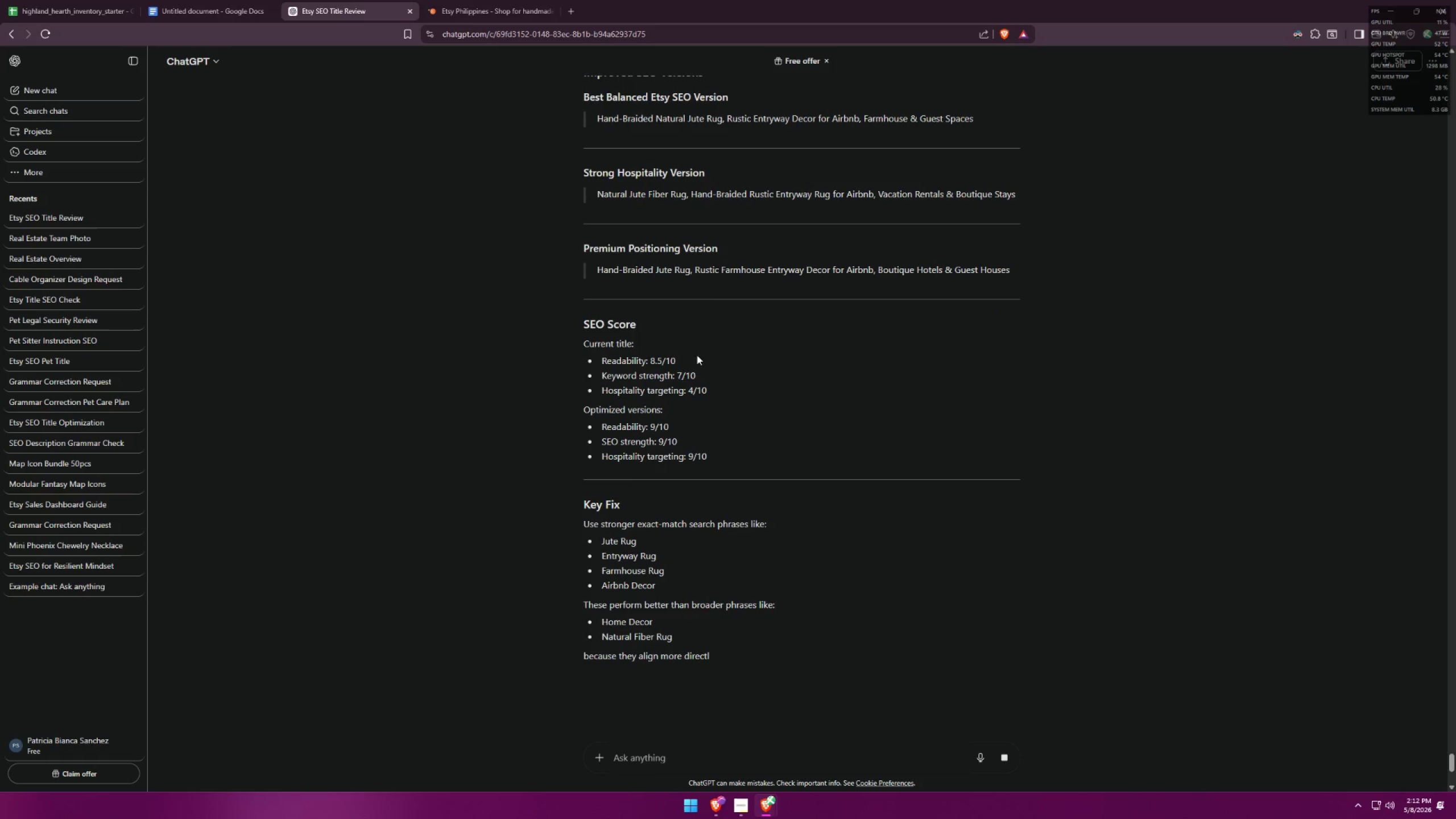 
scroll: coordinate [740, 436], scroll_direction: up, amount: 8.0
 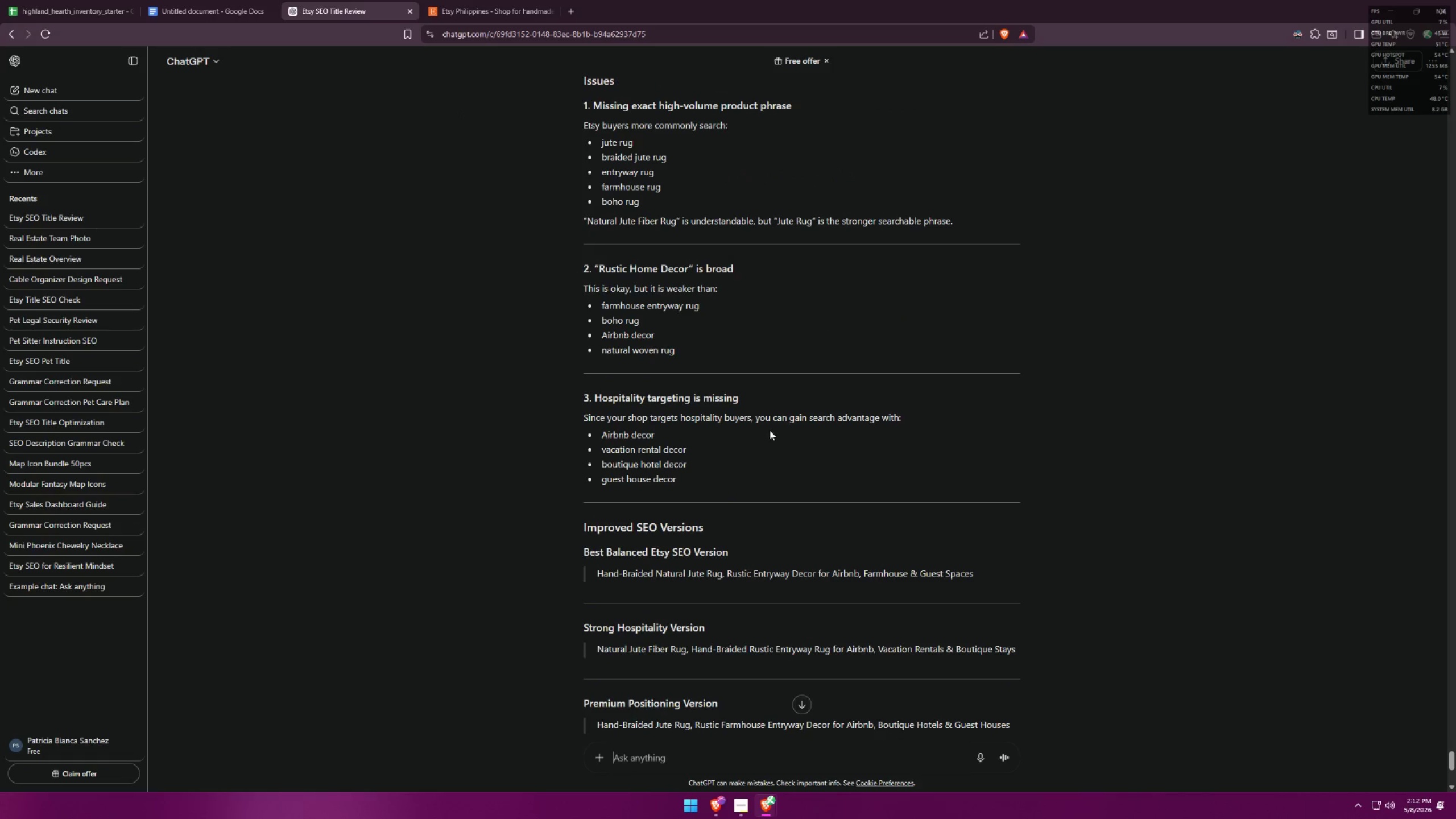 
wait(8.31)
 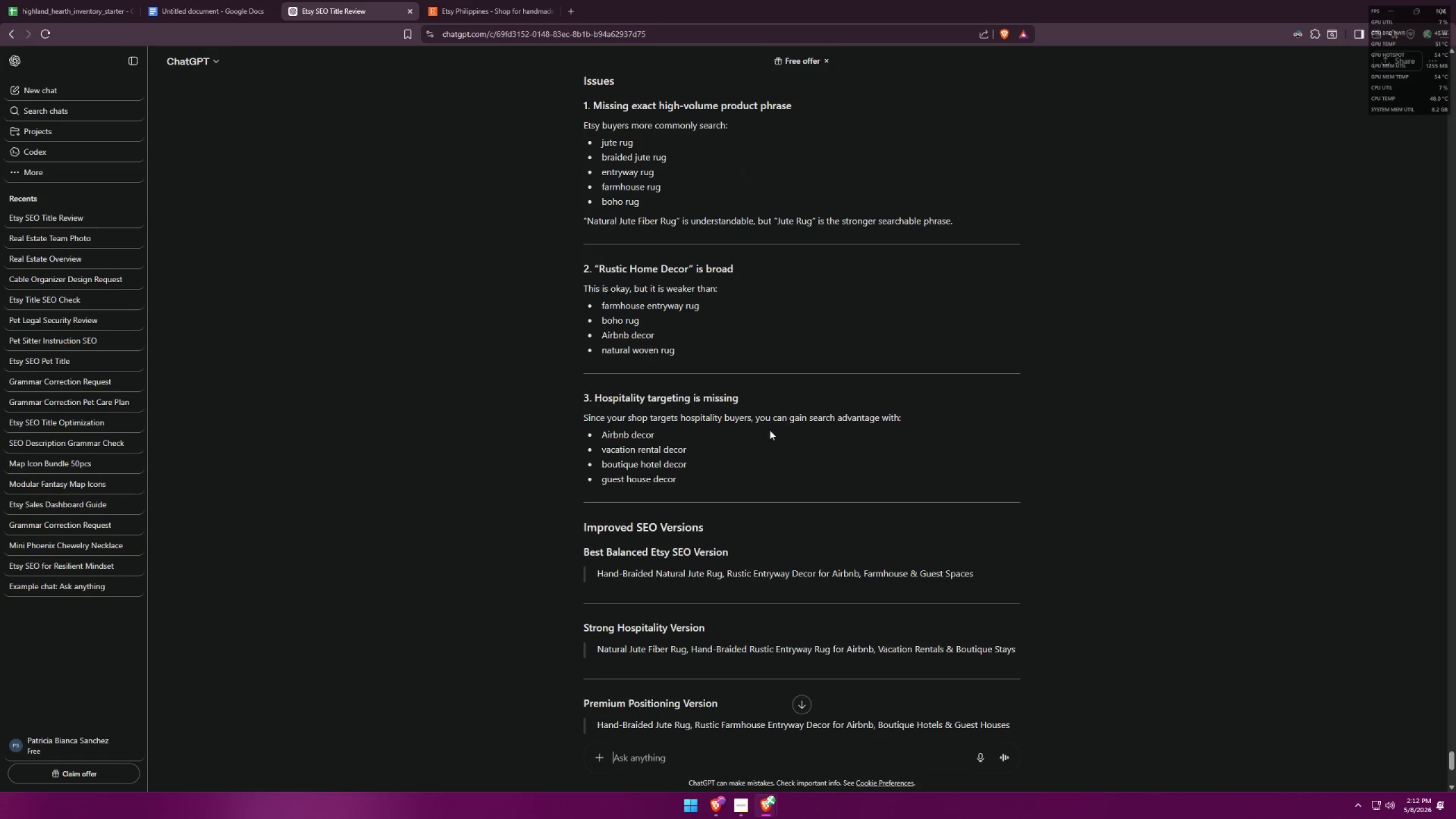 
scroll: coordinate [788, 413], scroll_direction: up, amount: 4.0
 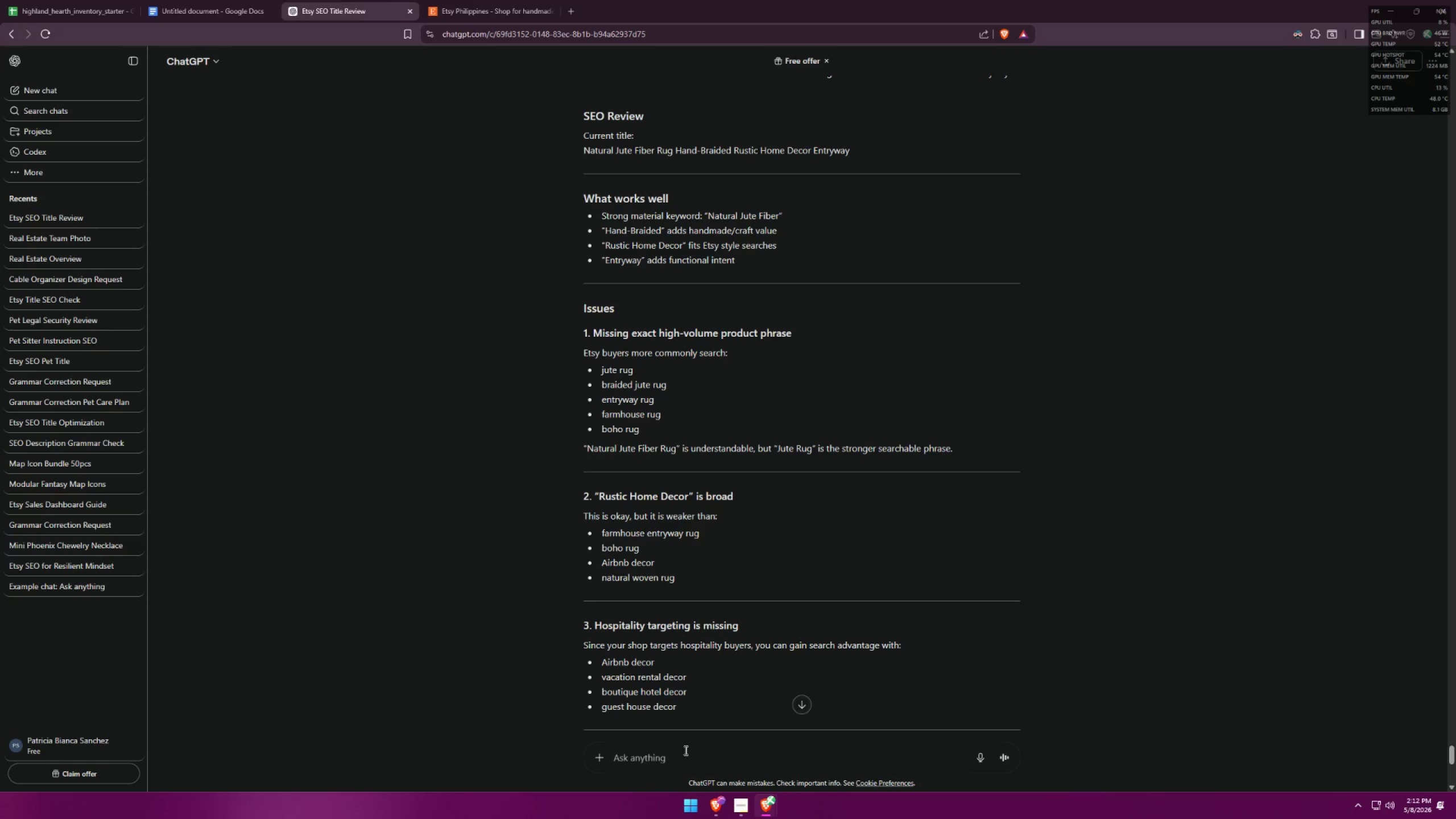 
key(Alt+AltLeft)
 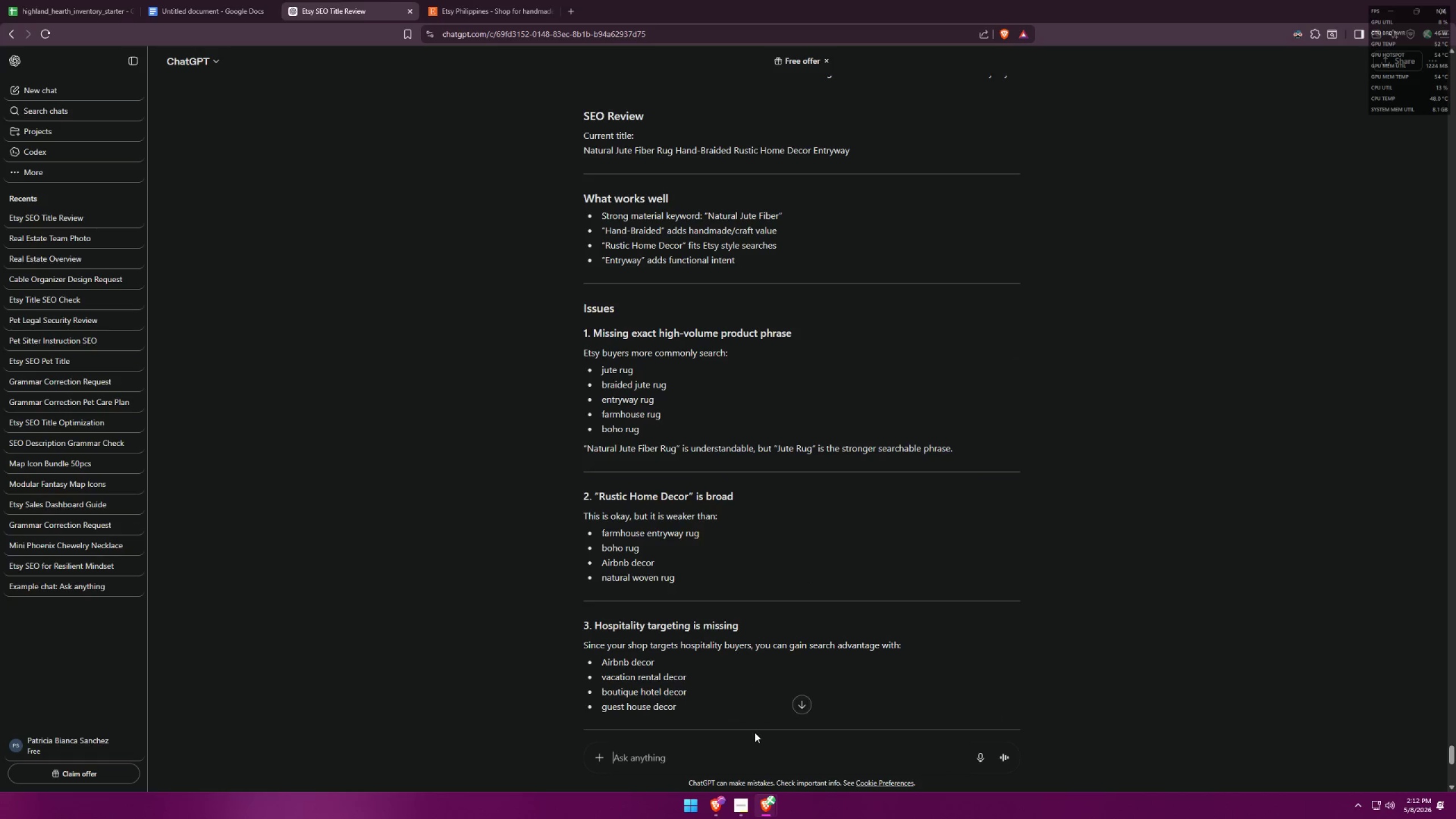 
key(Alt+Tab)
 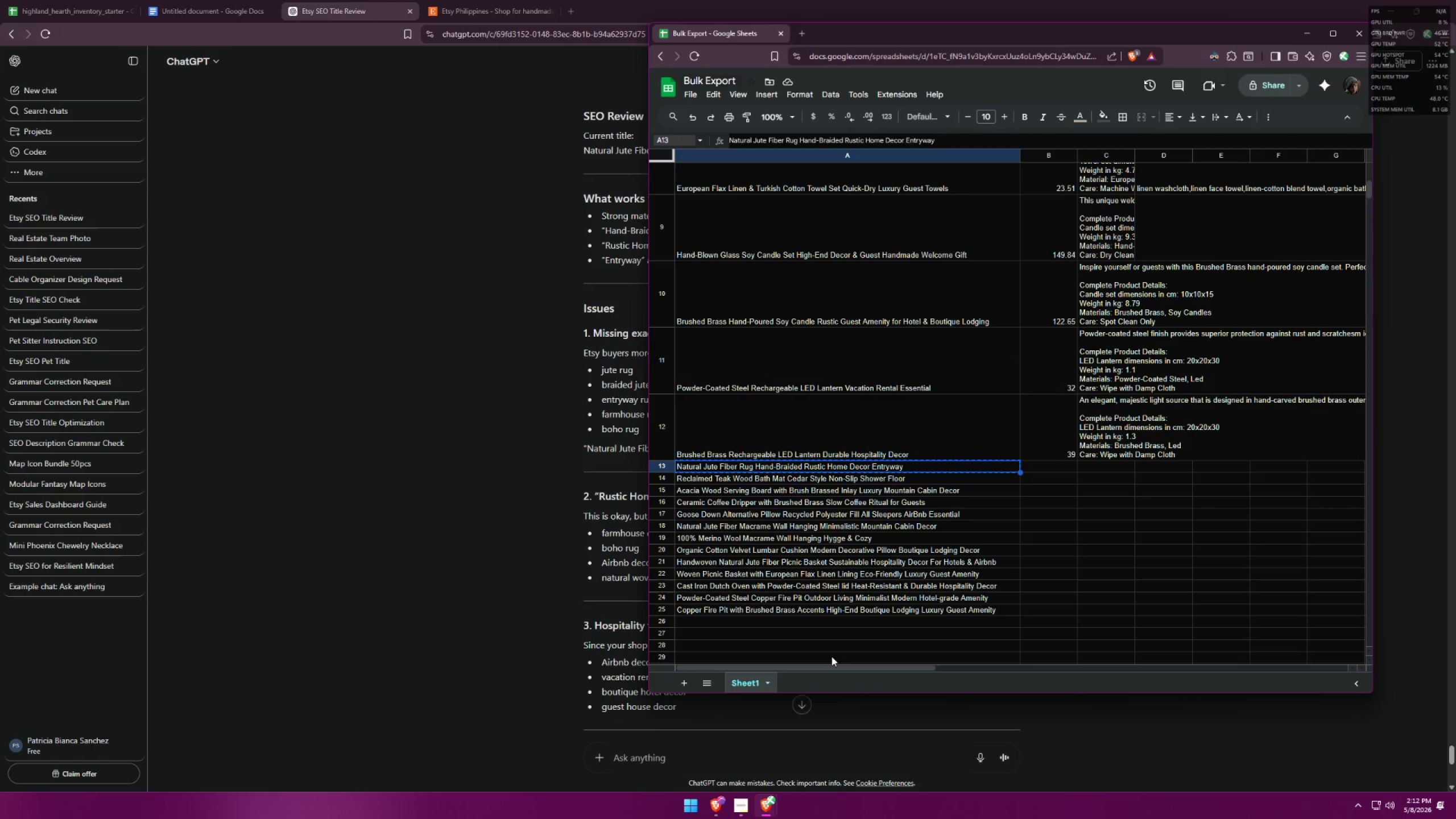 
key(Alt+AltLeft)
 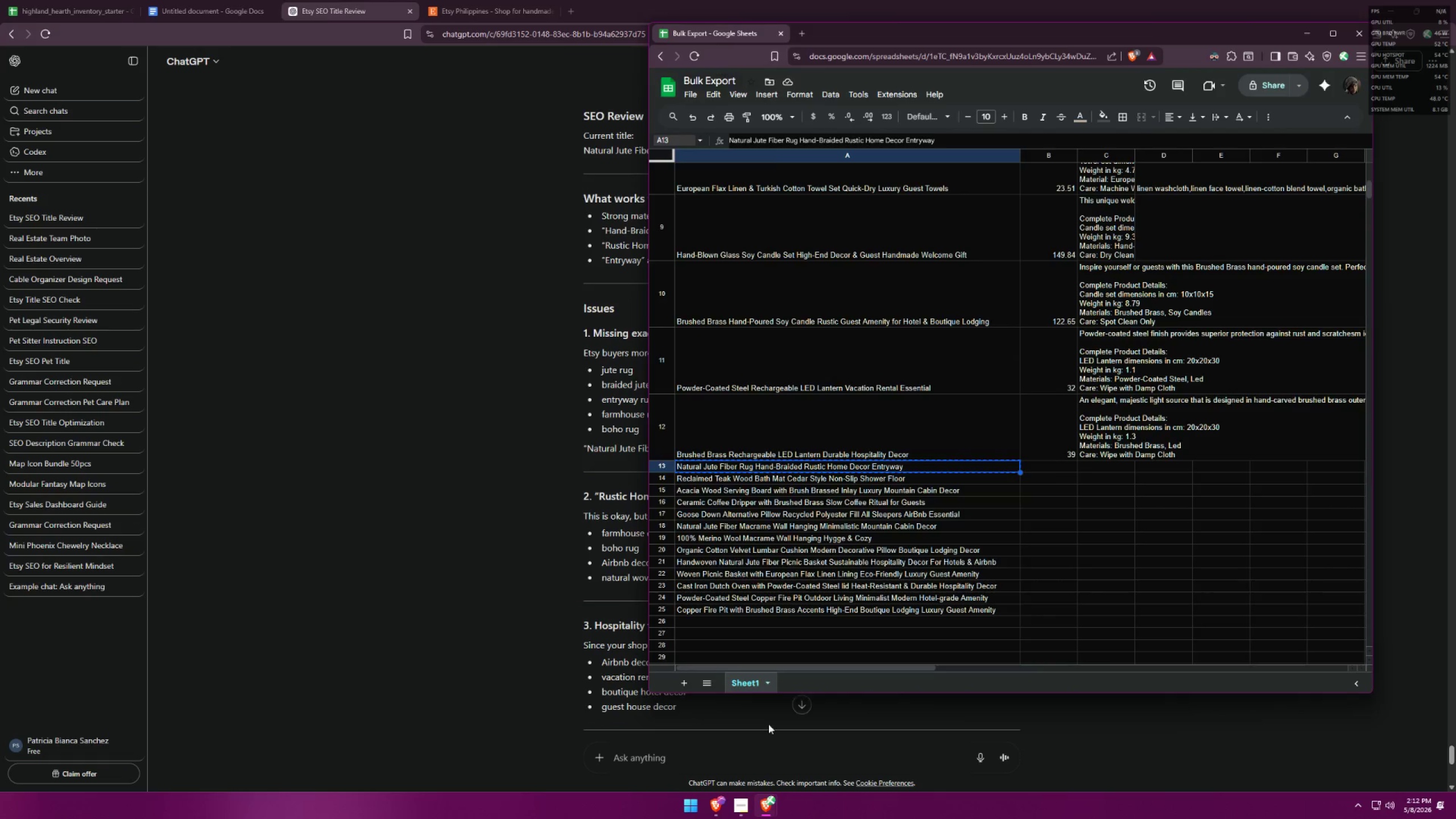 
key(Alt+Tab)
 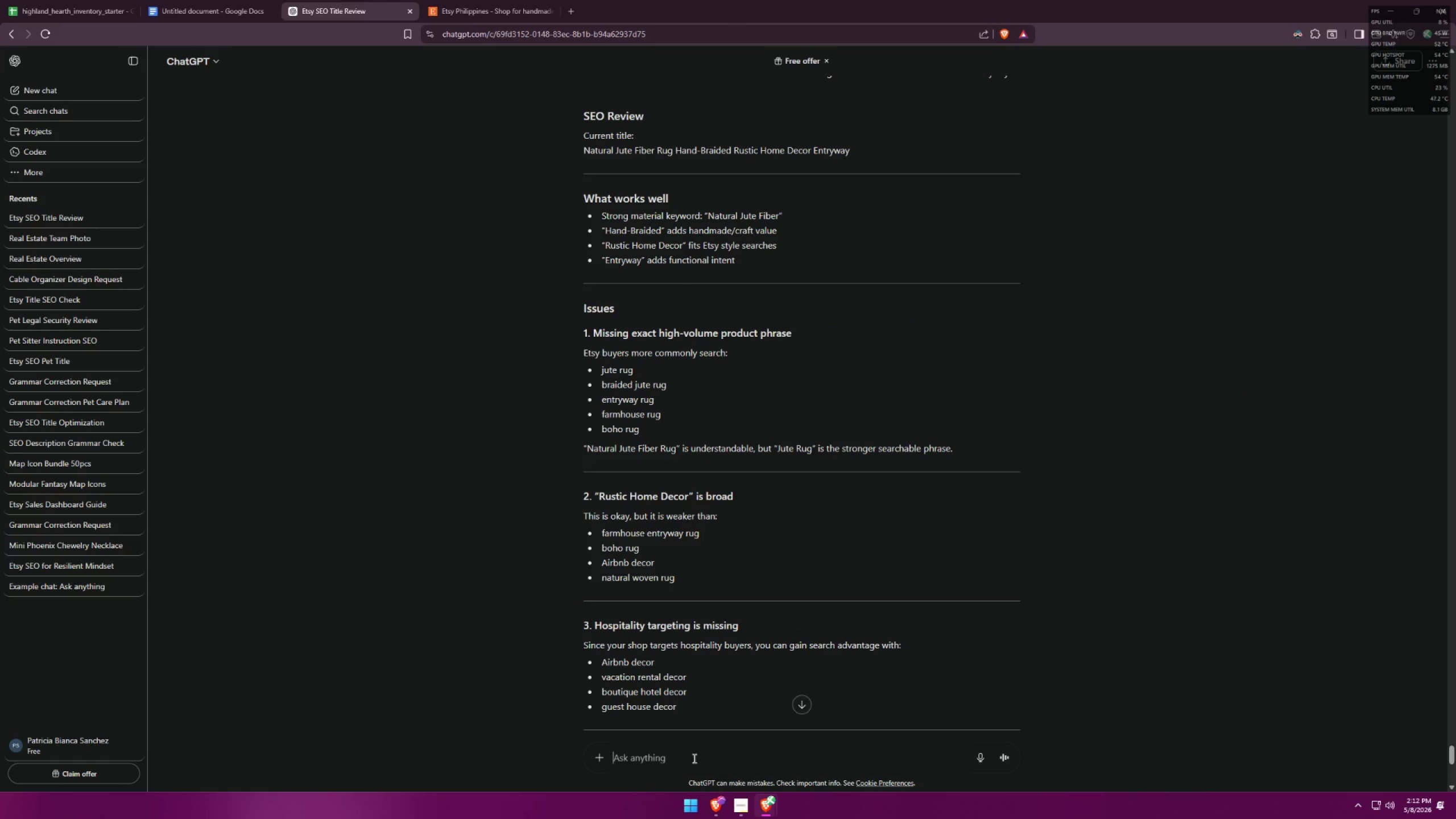 
key(Control+ControlLeft)
 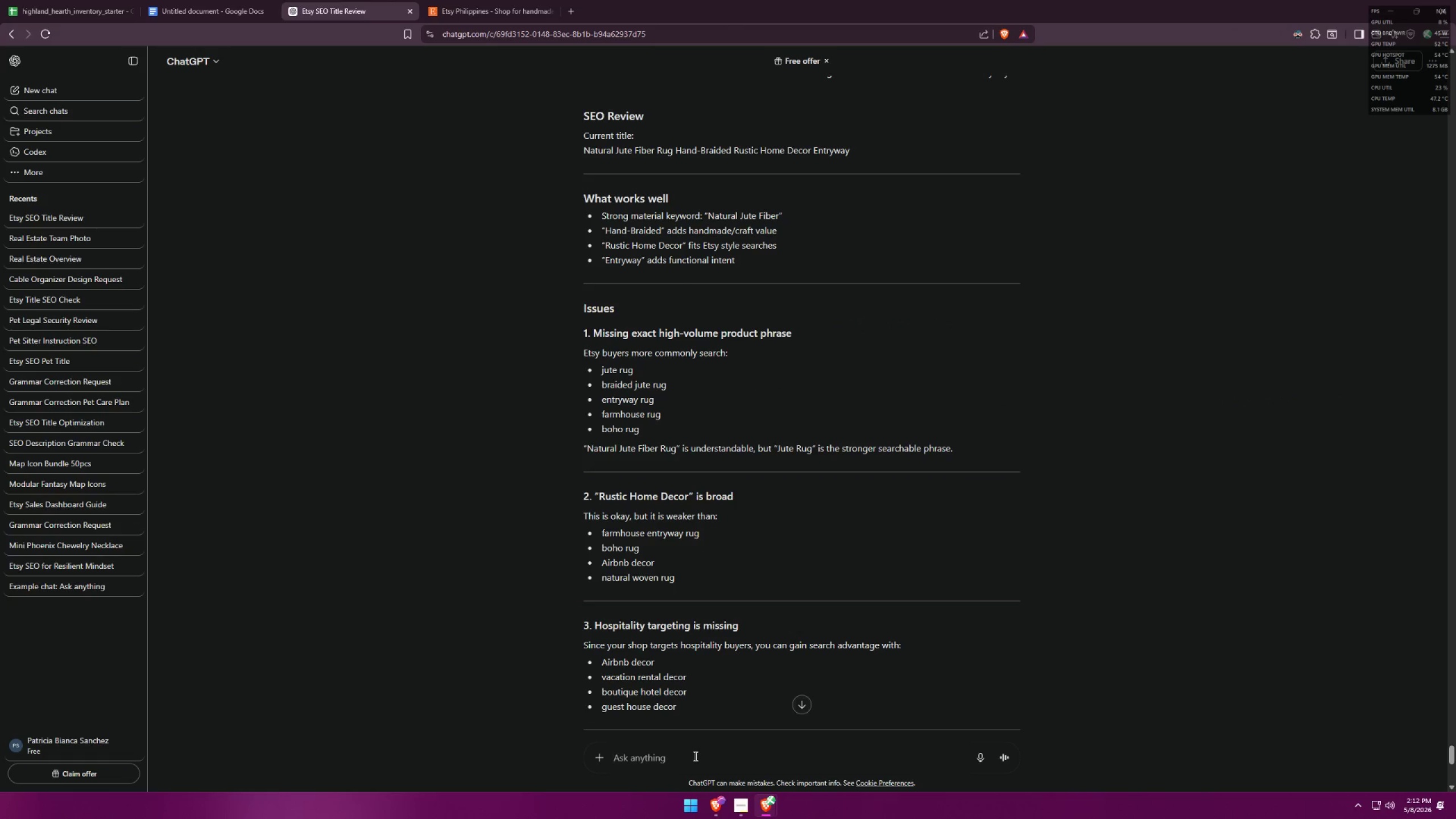 
key(Control+V)
 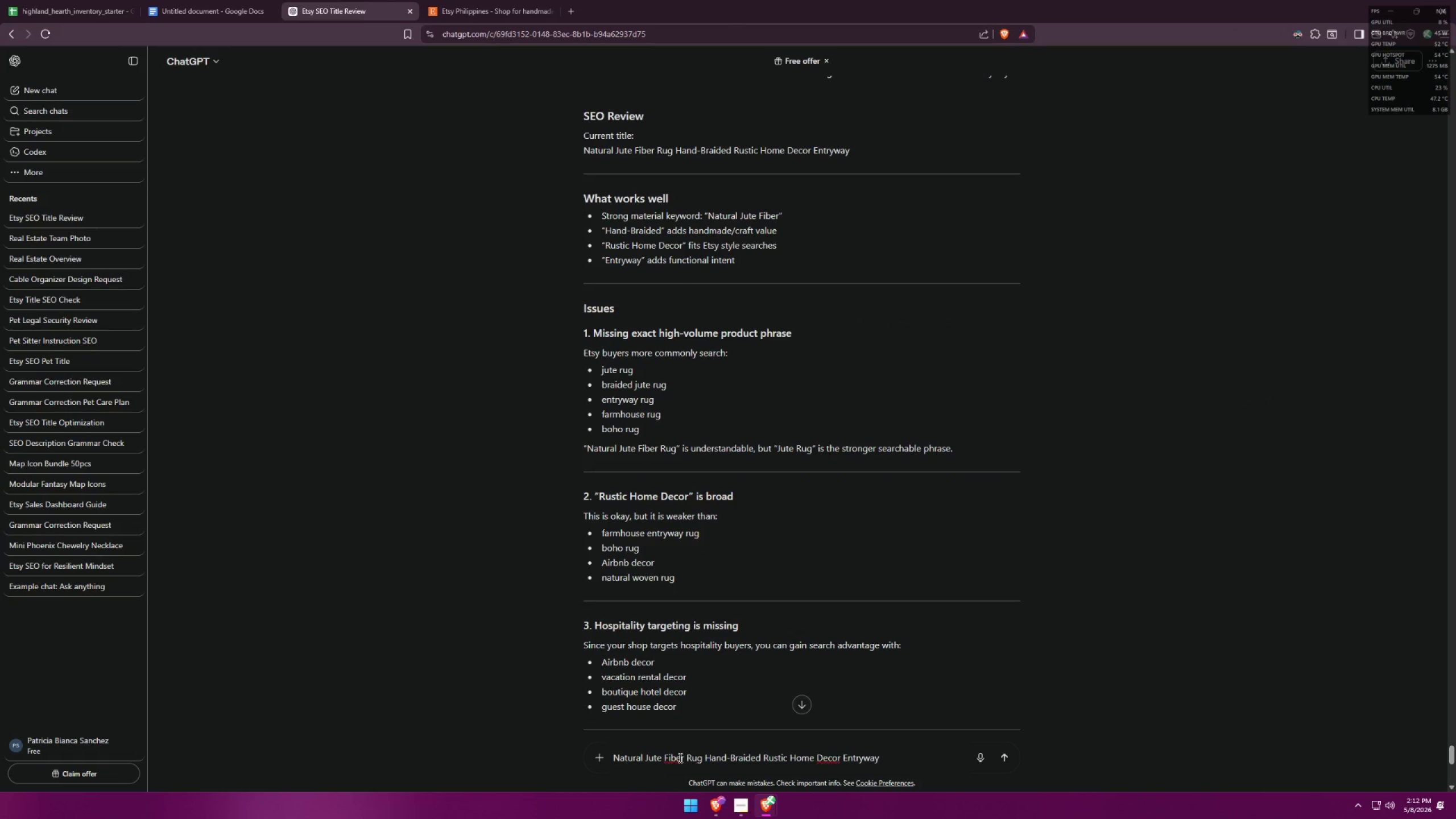 
left_click_drag(start_coordinate=[683, 759], to_coordinate=[667, 760])
 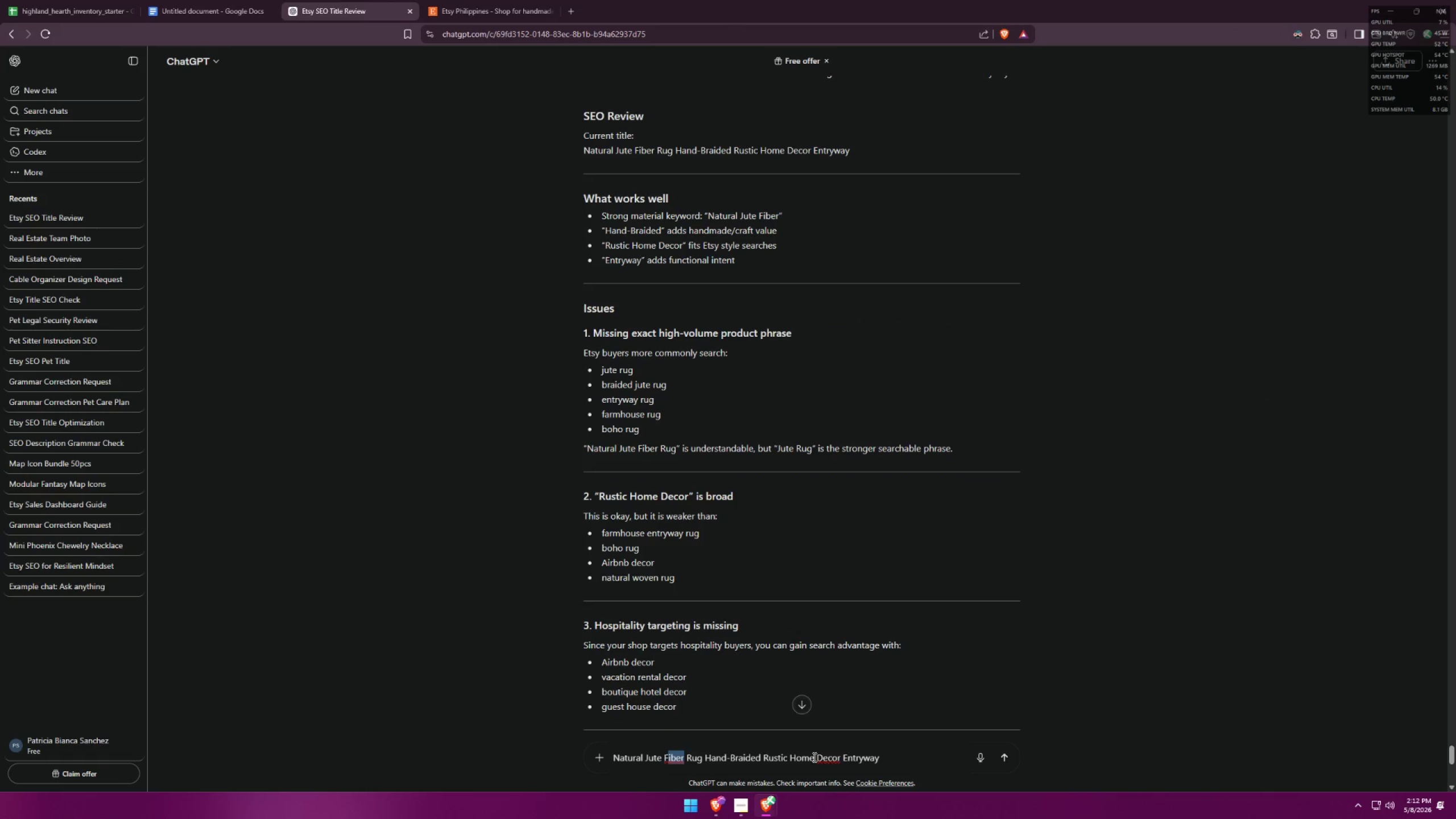 
key(Backspace)
 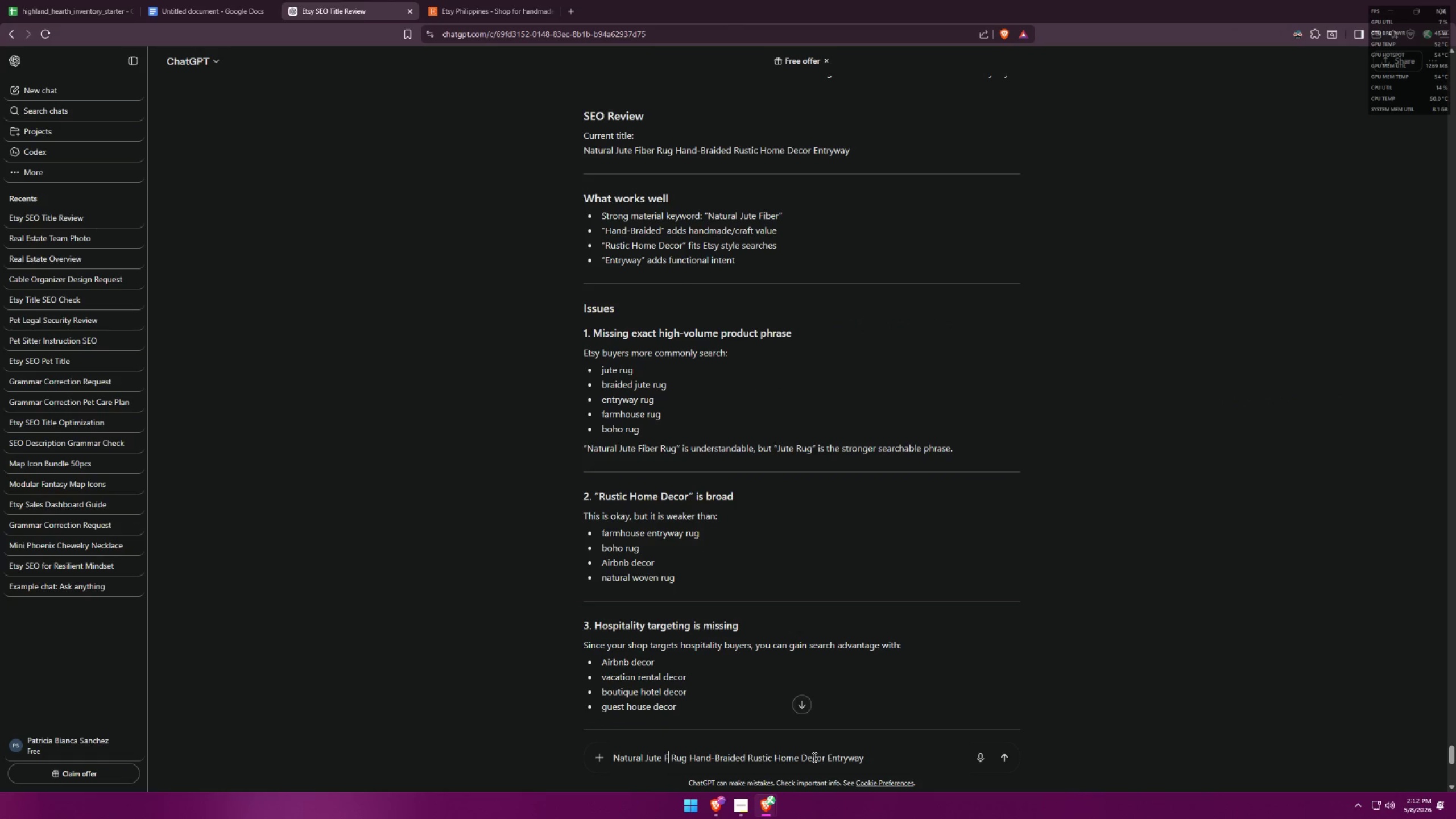 
key(Backspace)
 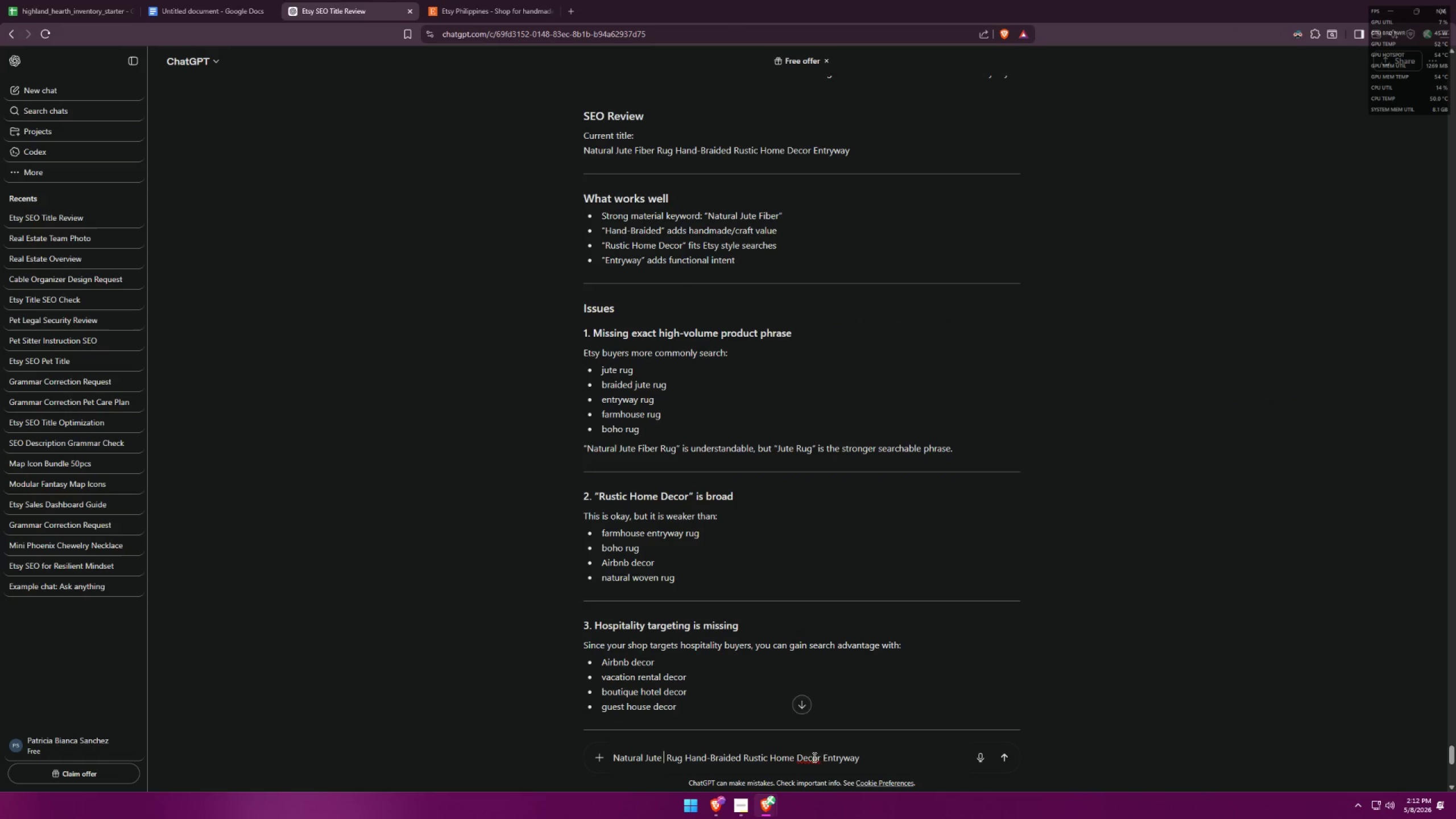 
key(Backspace)
 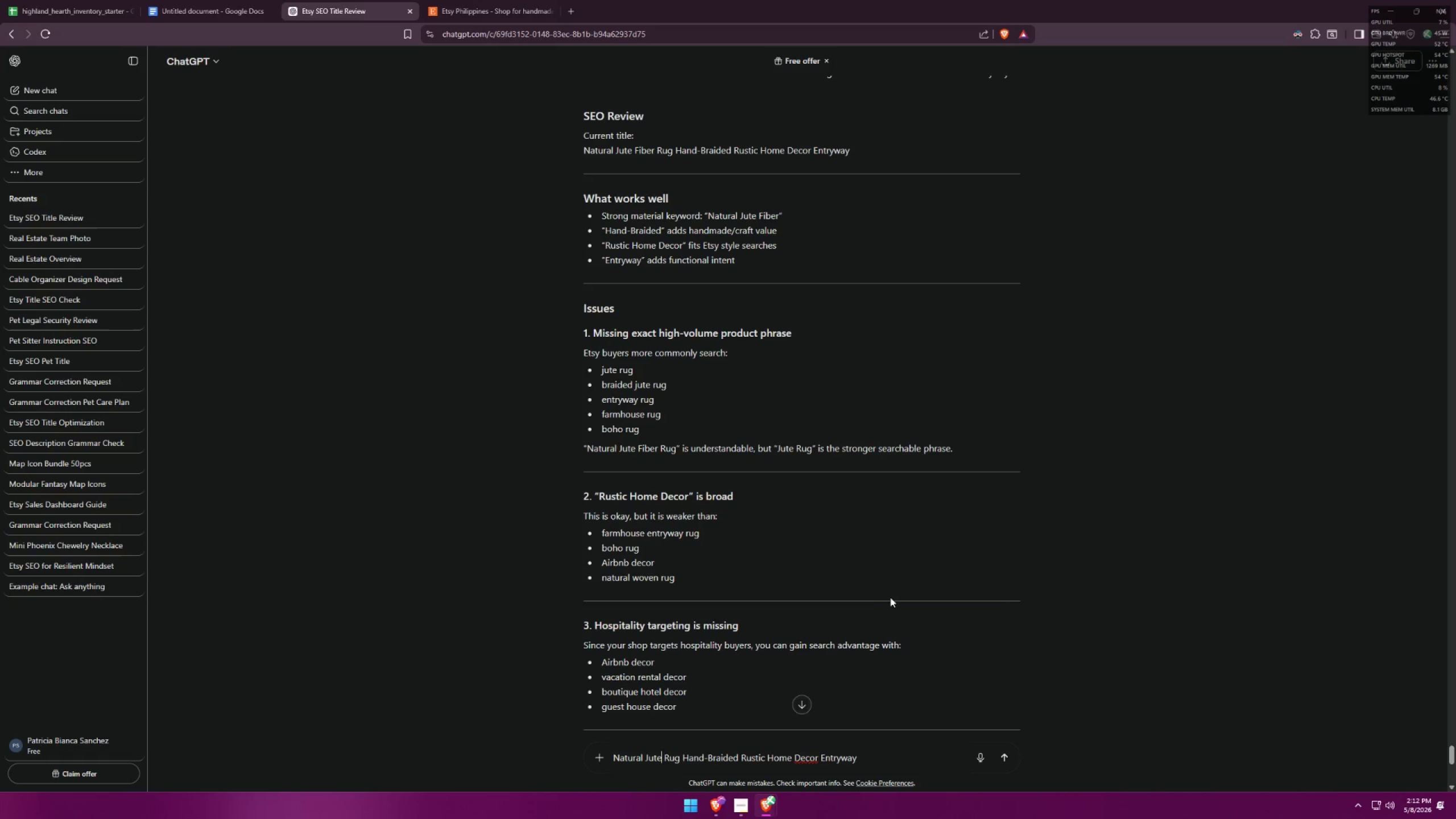 
left_click([874, 758])
 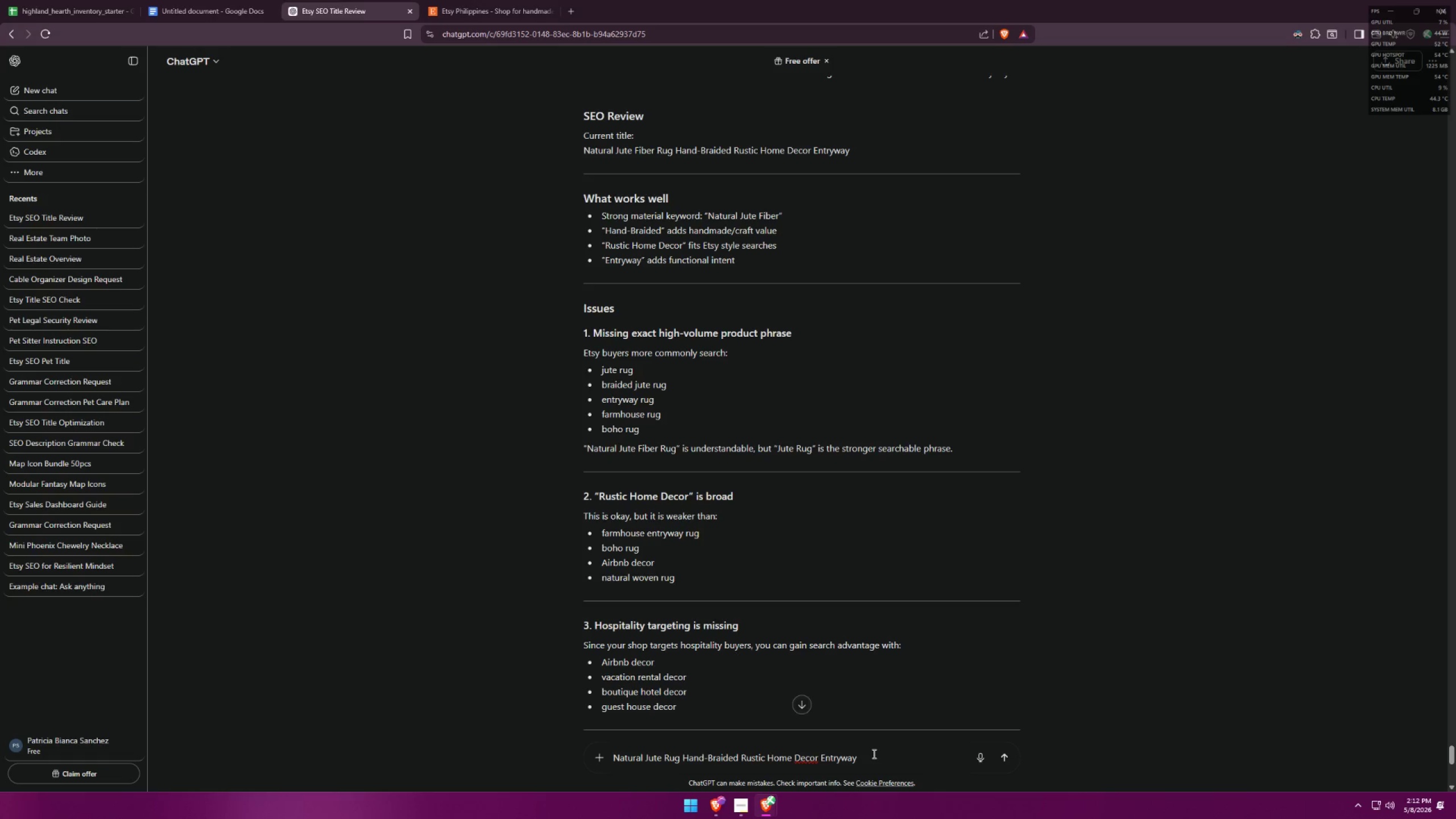 
type(for )
 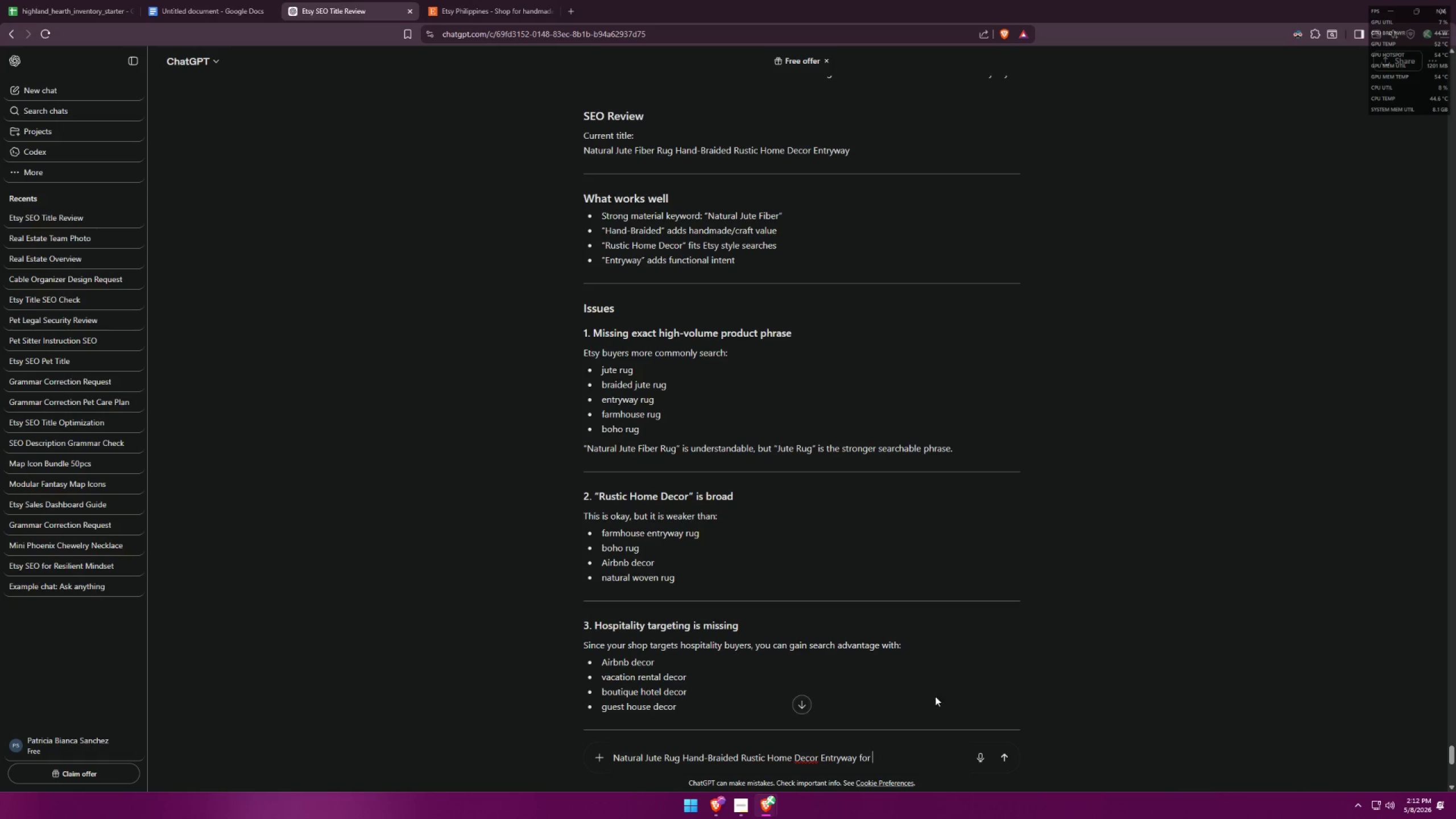 
scroll: coordinate [868, 656], scroll_direction: down, amount: 3.0
 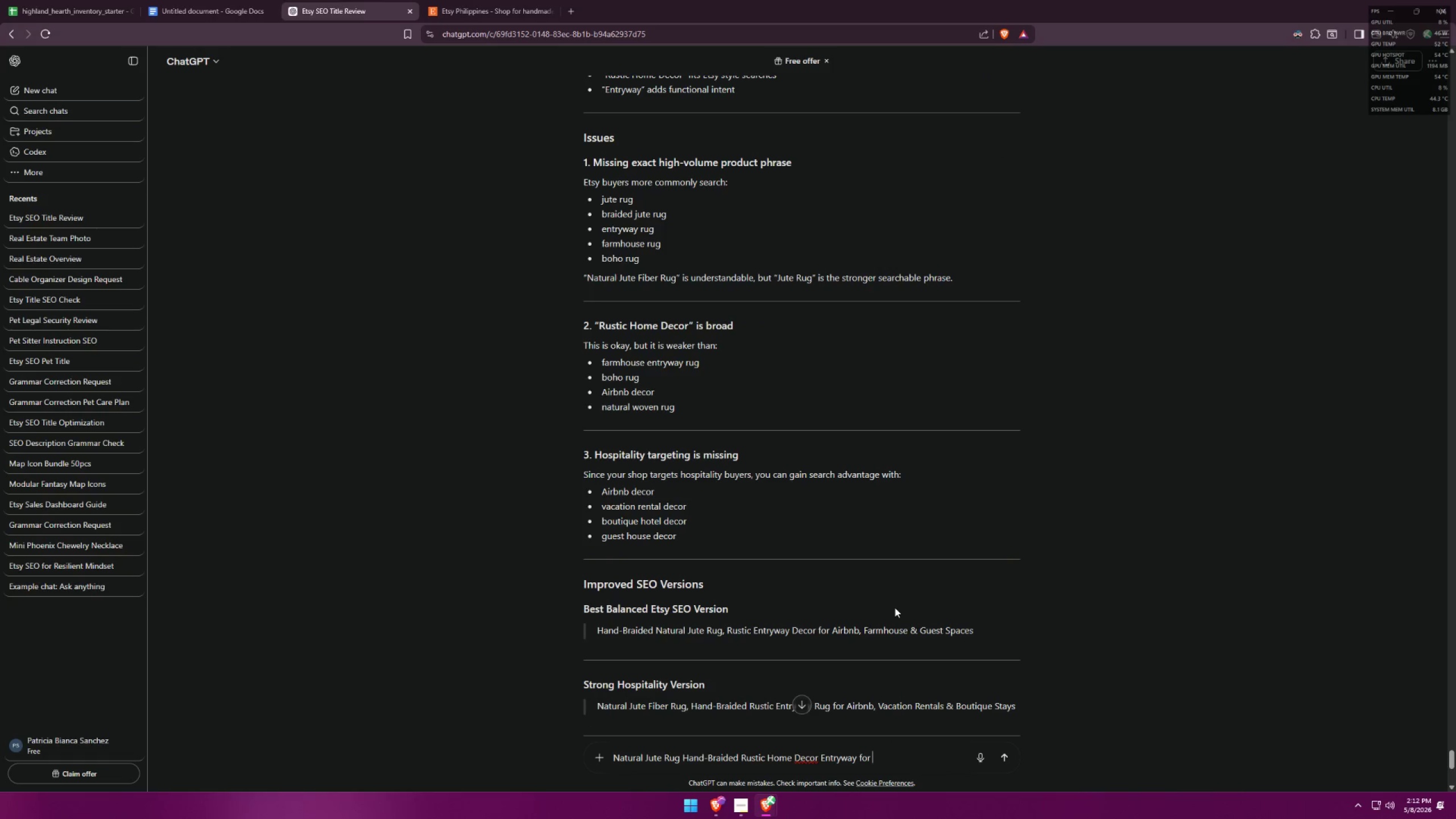 
wait(7.92)
 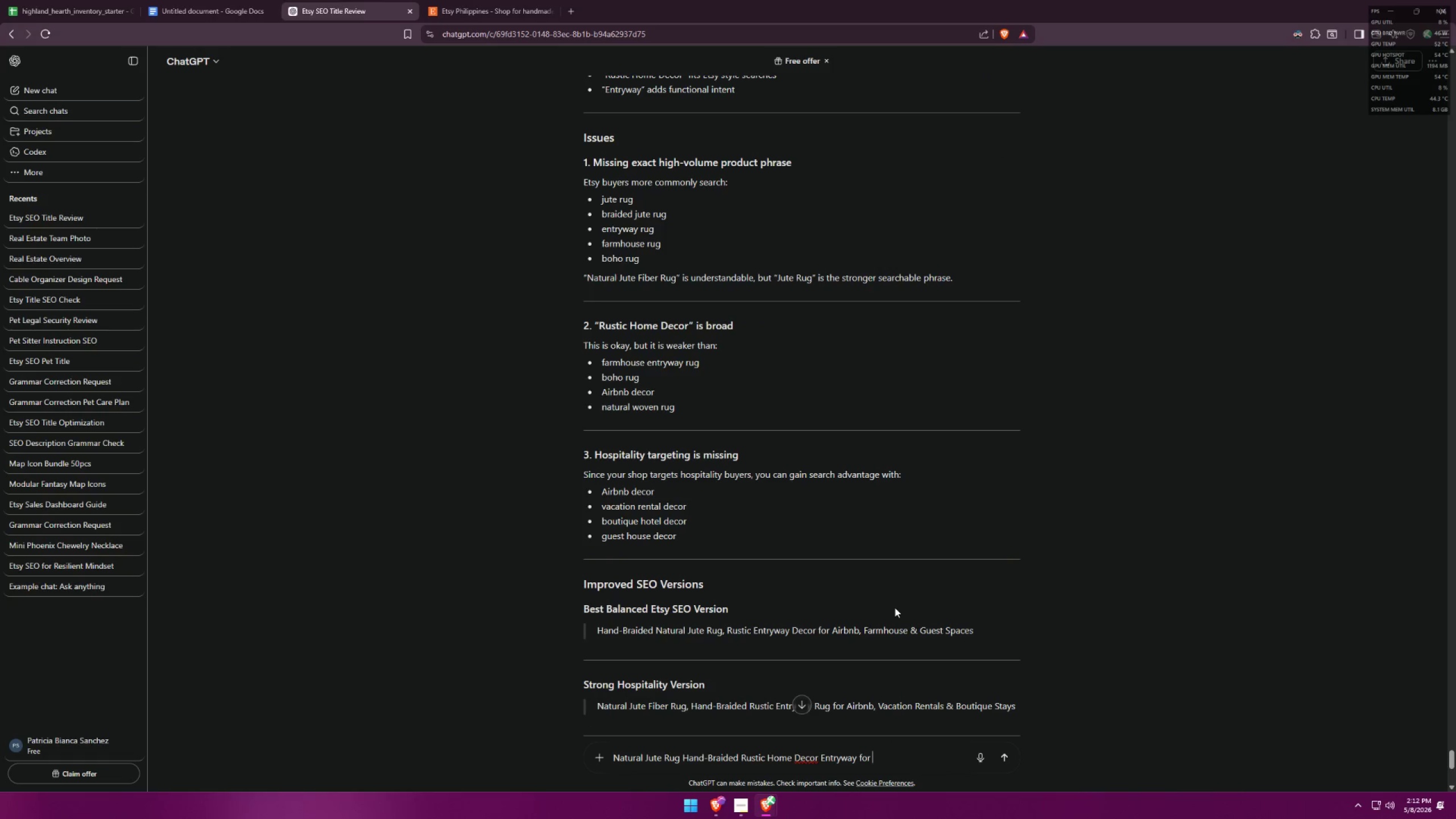 
scroll: coordinate [896, 606], scroll_direction: down, amount: 1.0
 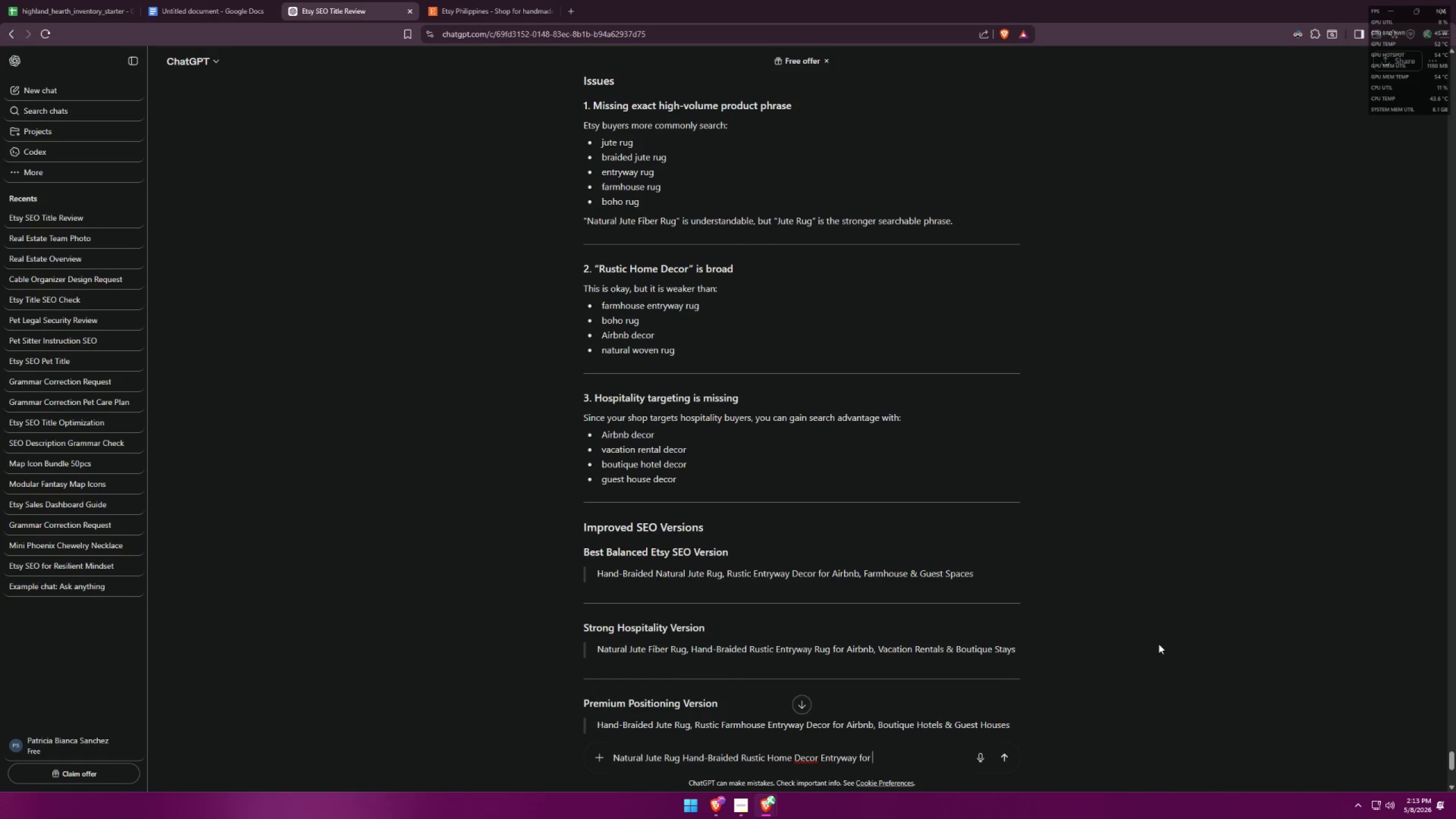 
type(Airbnb,)
key(Backspace)
type( Rentals & Guest House)
 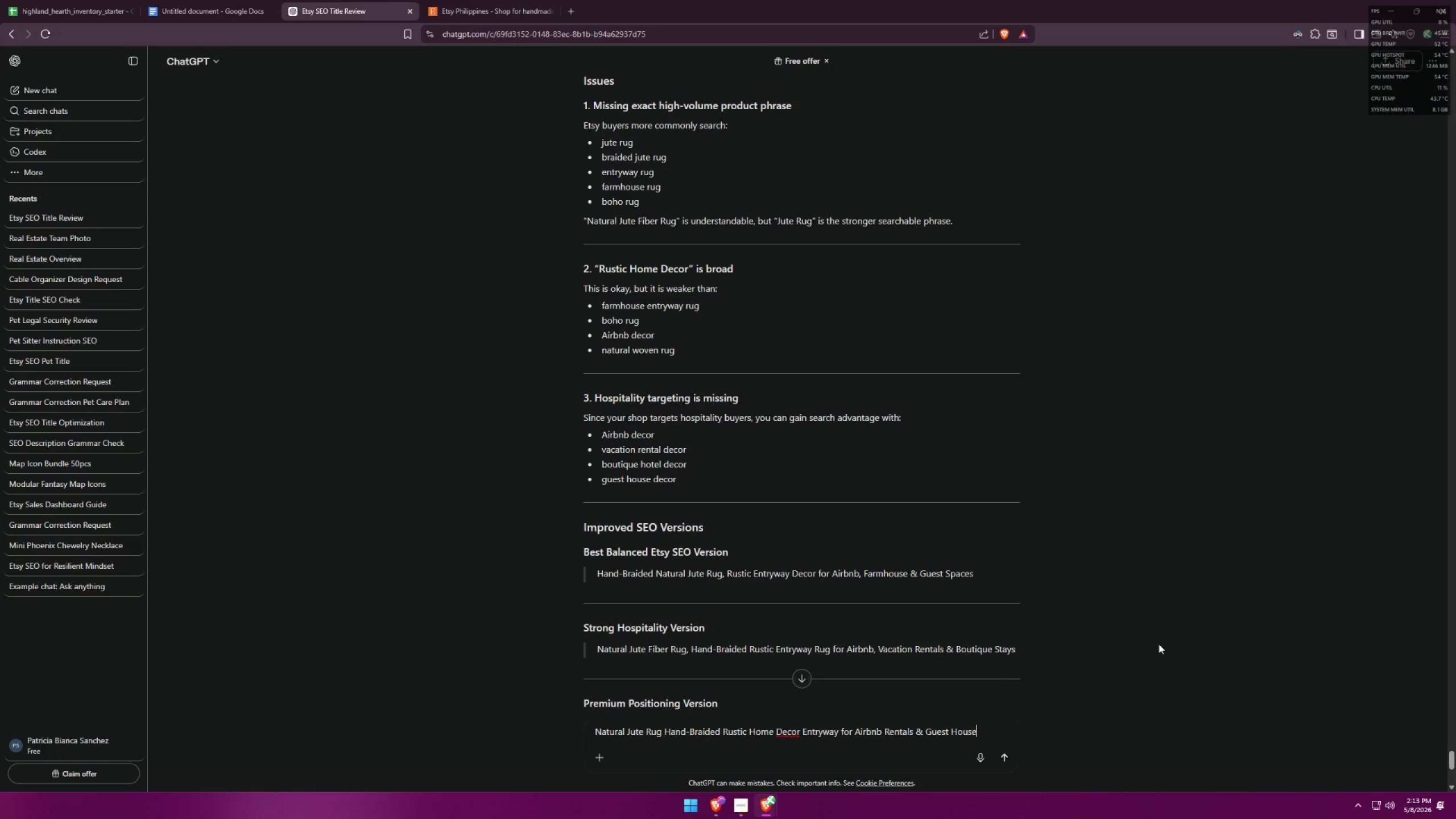 
key(Control+A)
 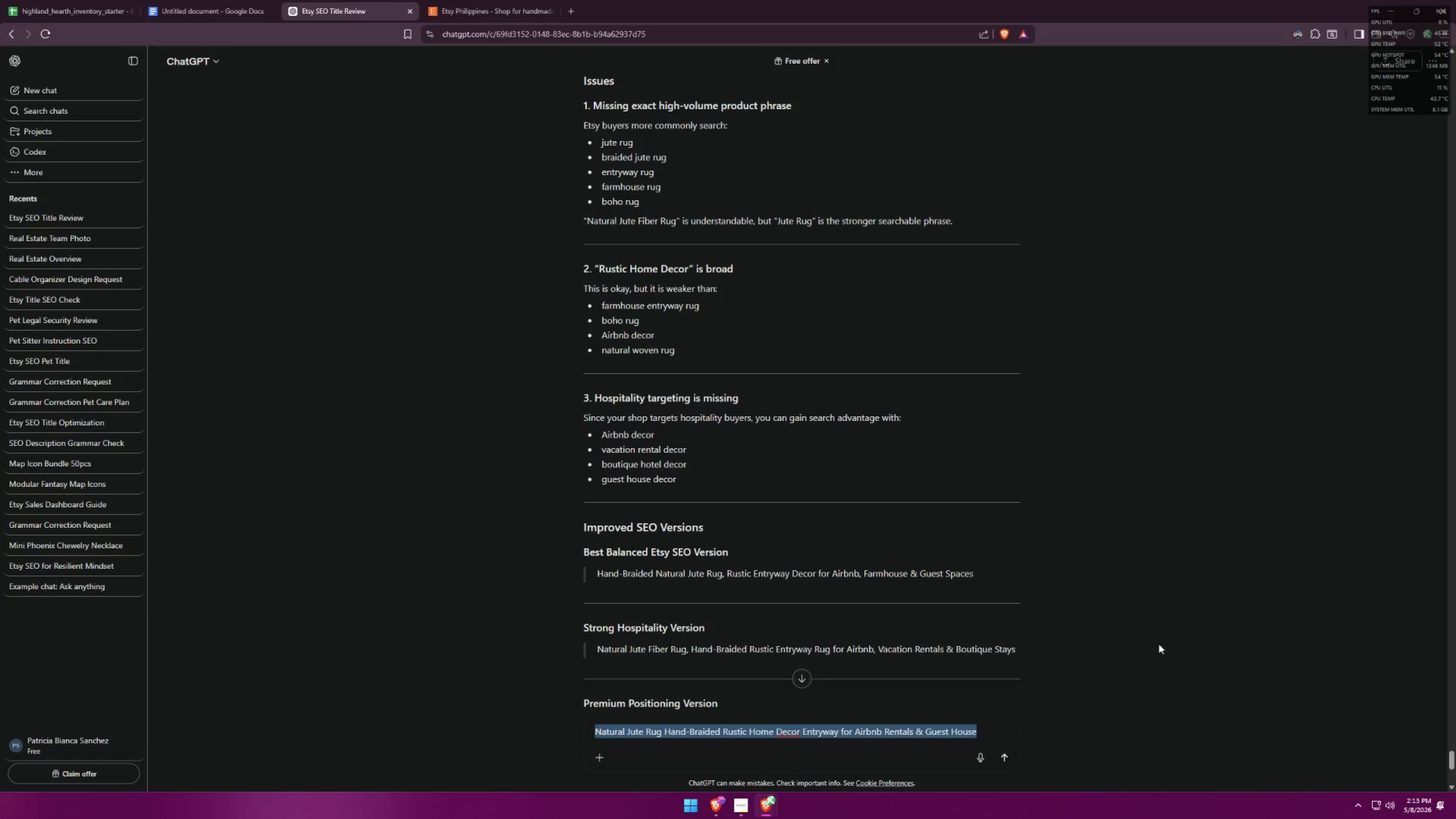 
key(Control+C)
 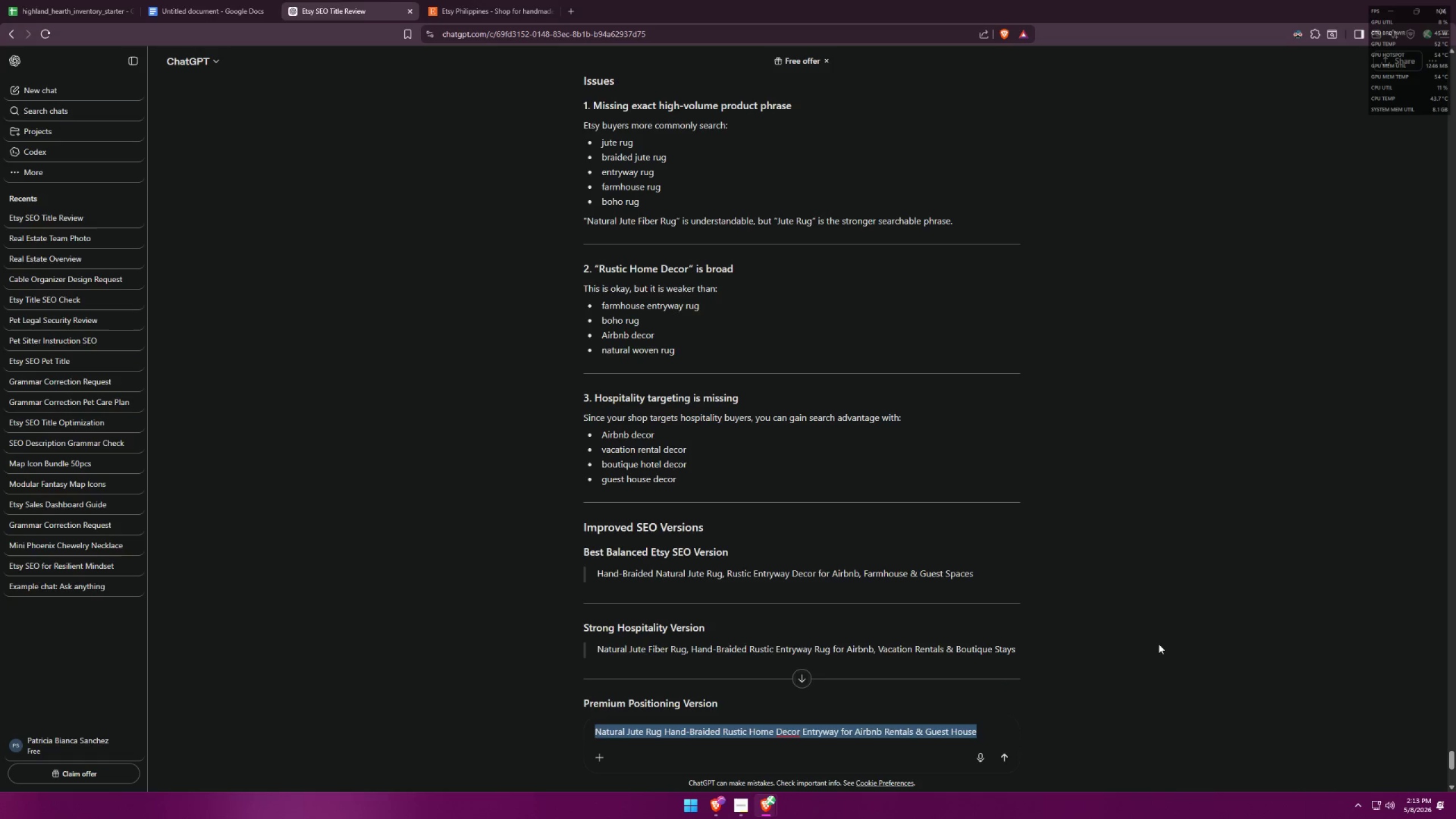 
key(Enter)
 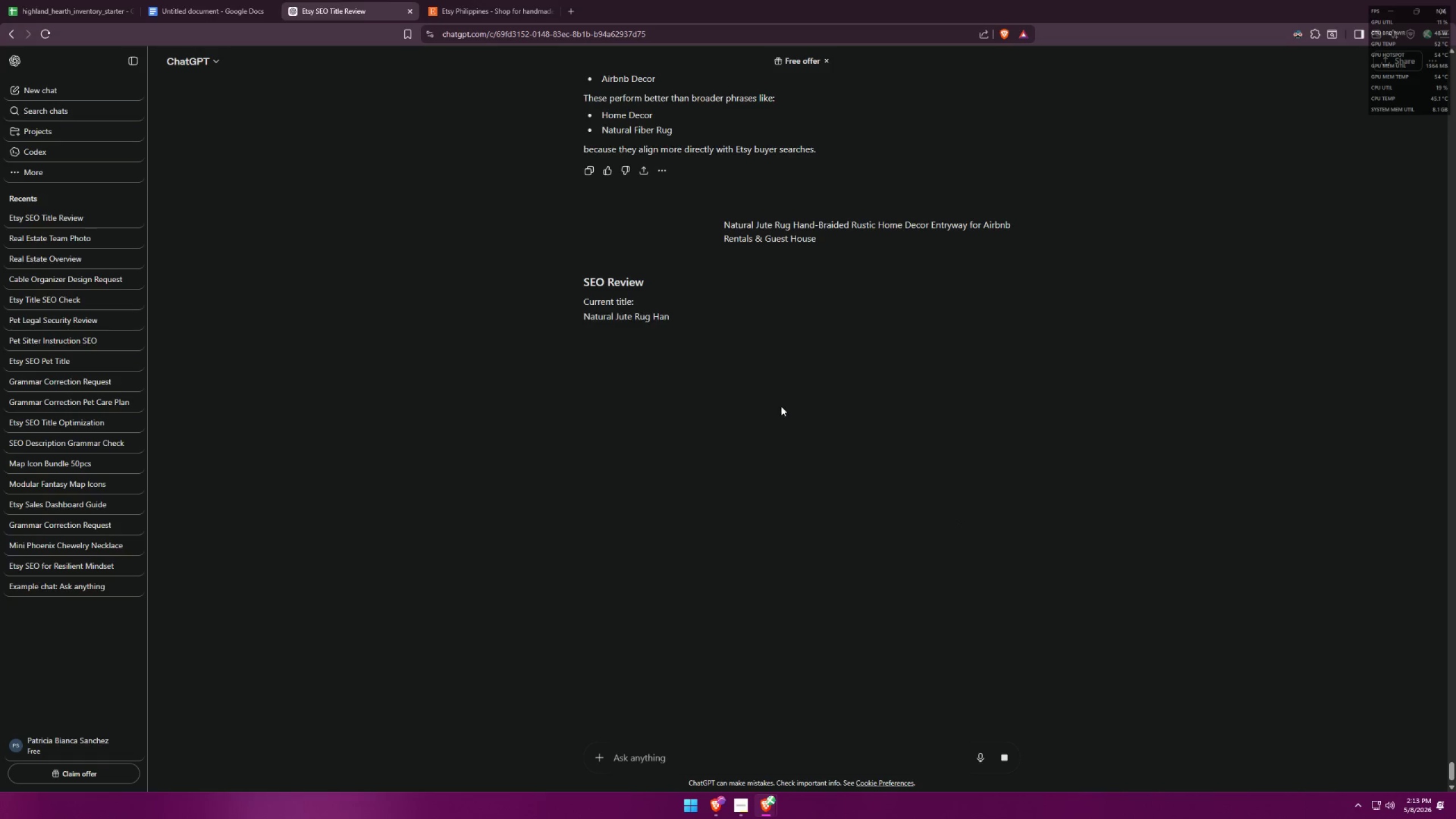 
wait(5.58)
 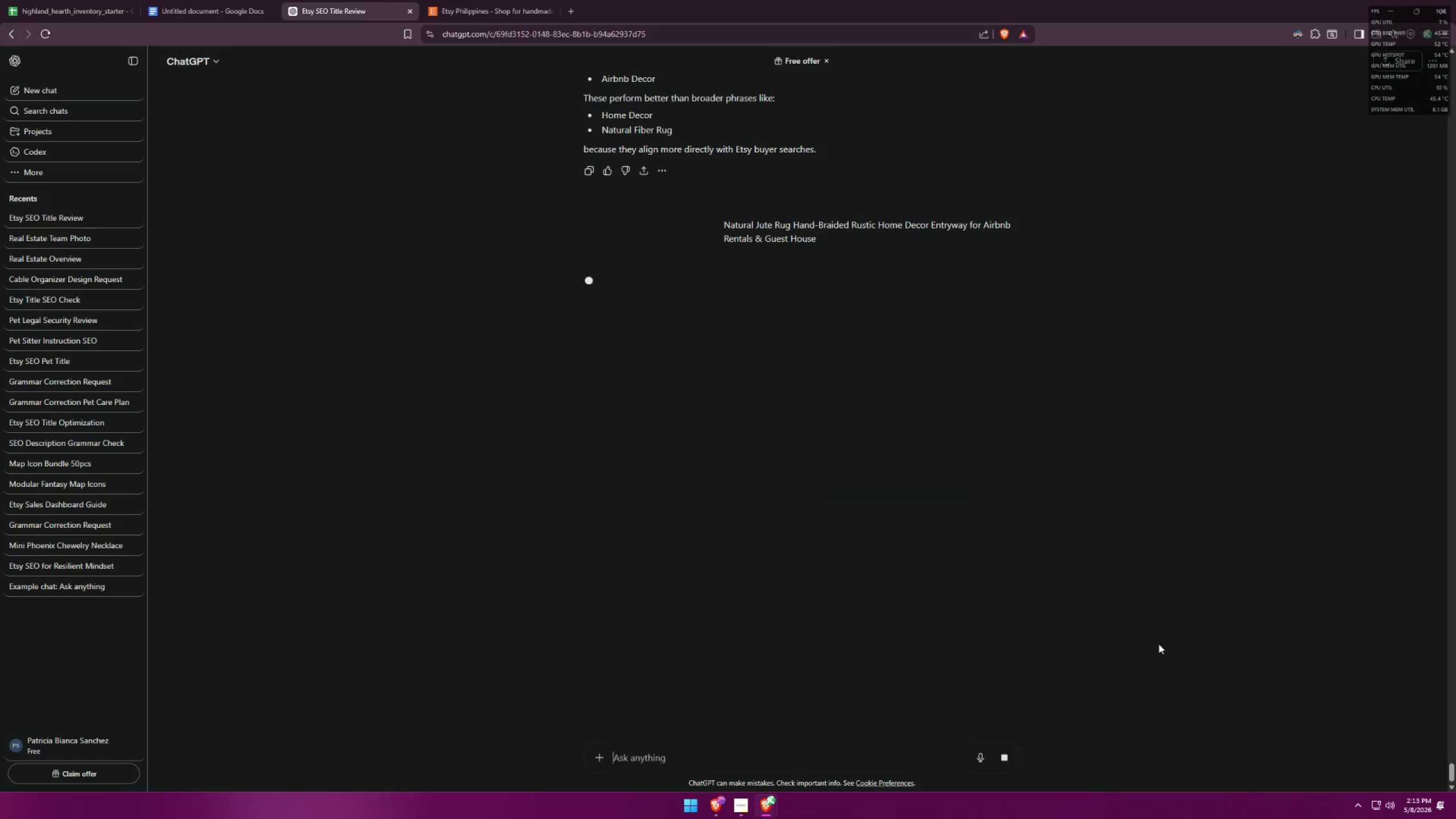 
scroll: coordinate [787, 400], scroll_direction: down, amount: 15.0
 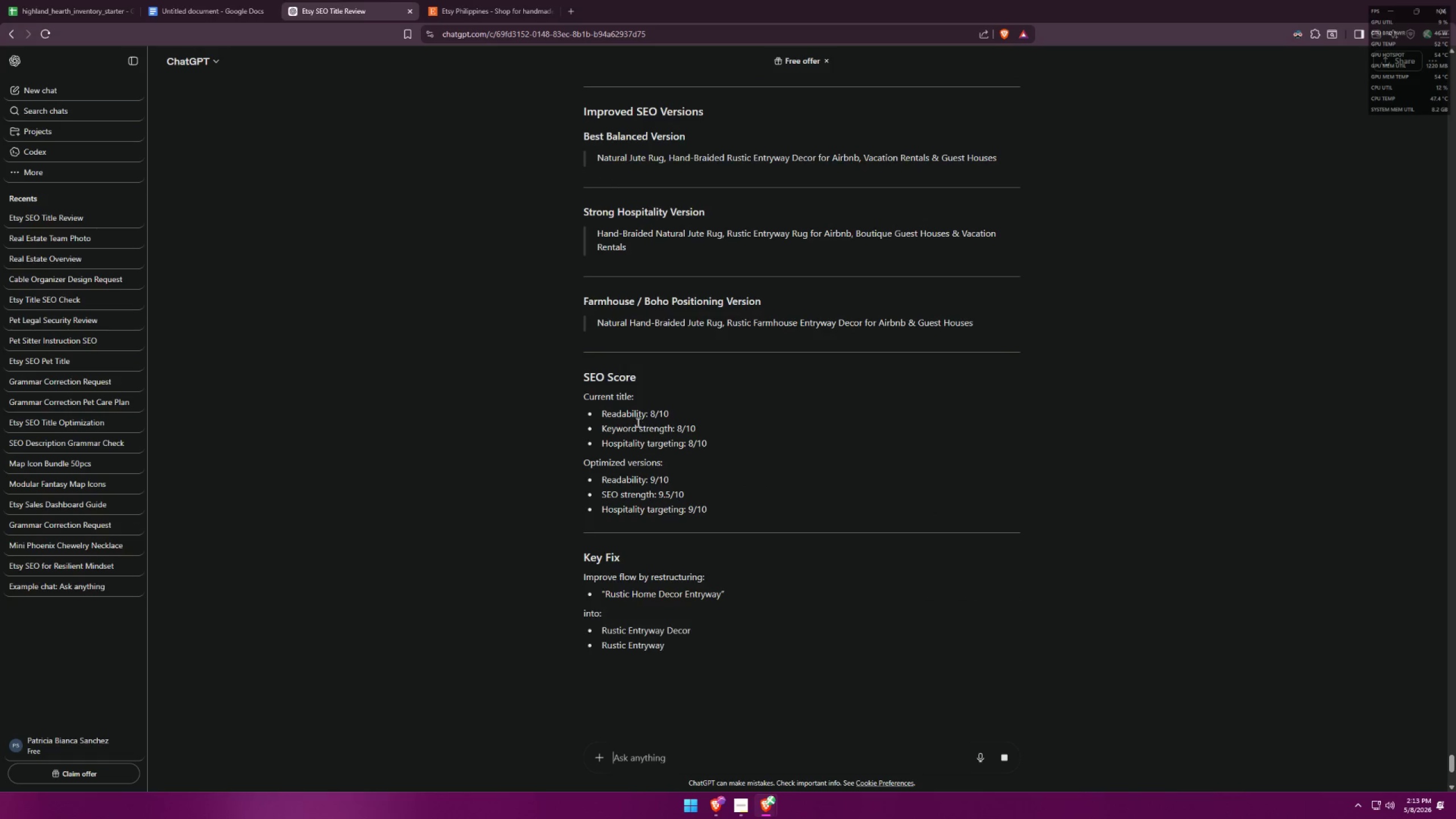 
key(Alt+AltLeft)
 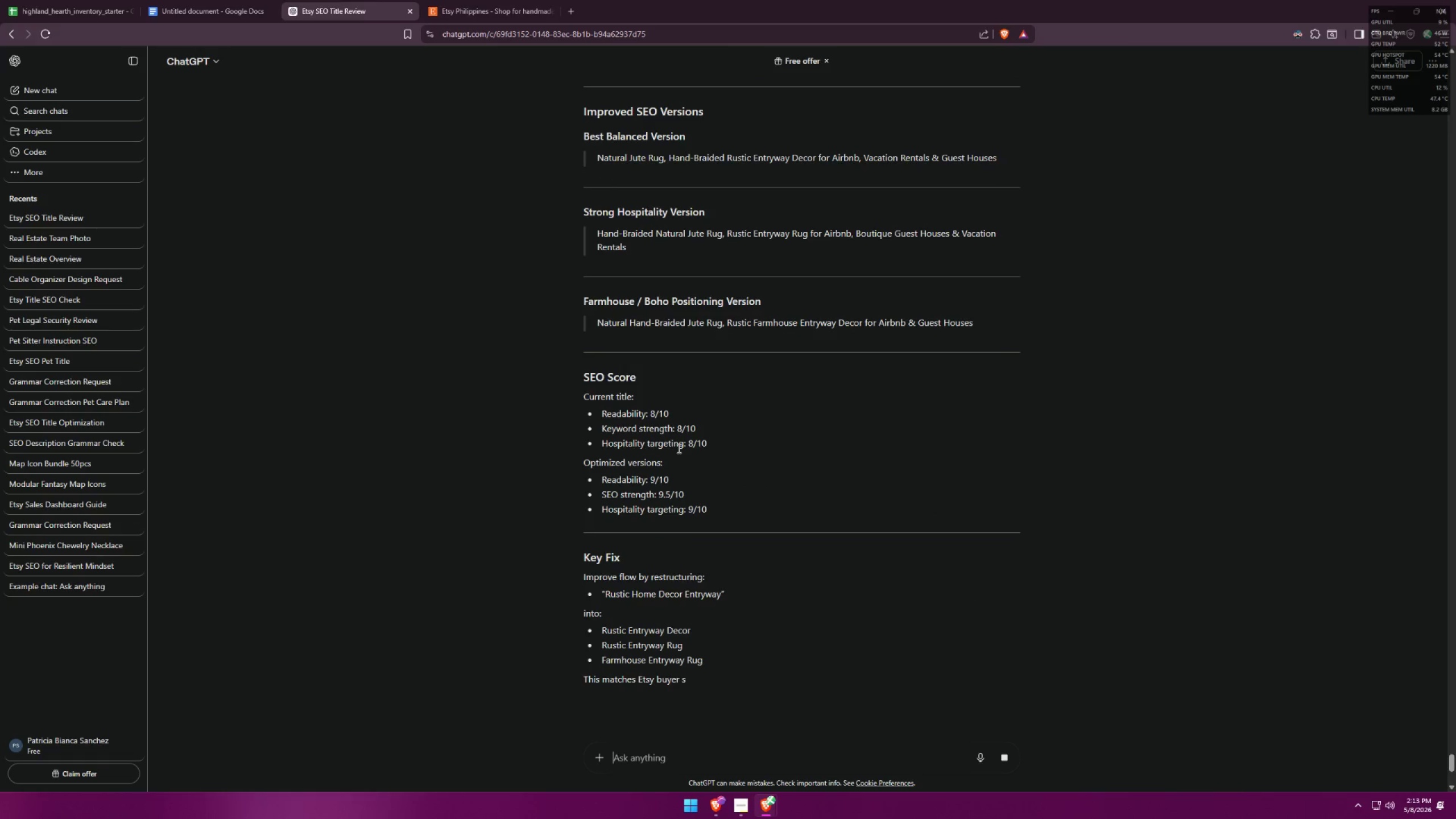 
key(Alt+Tab)
 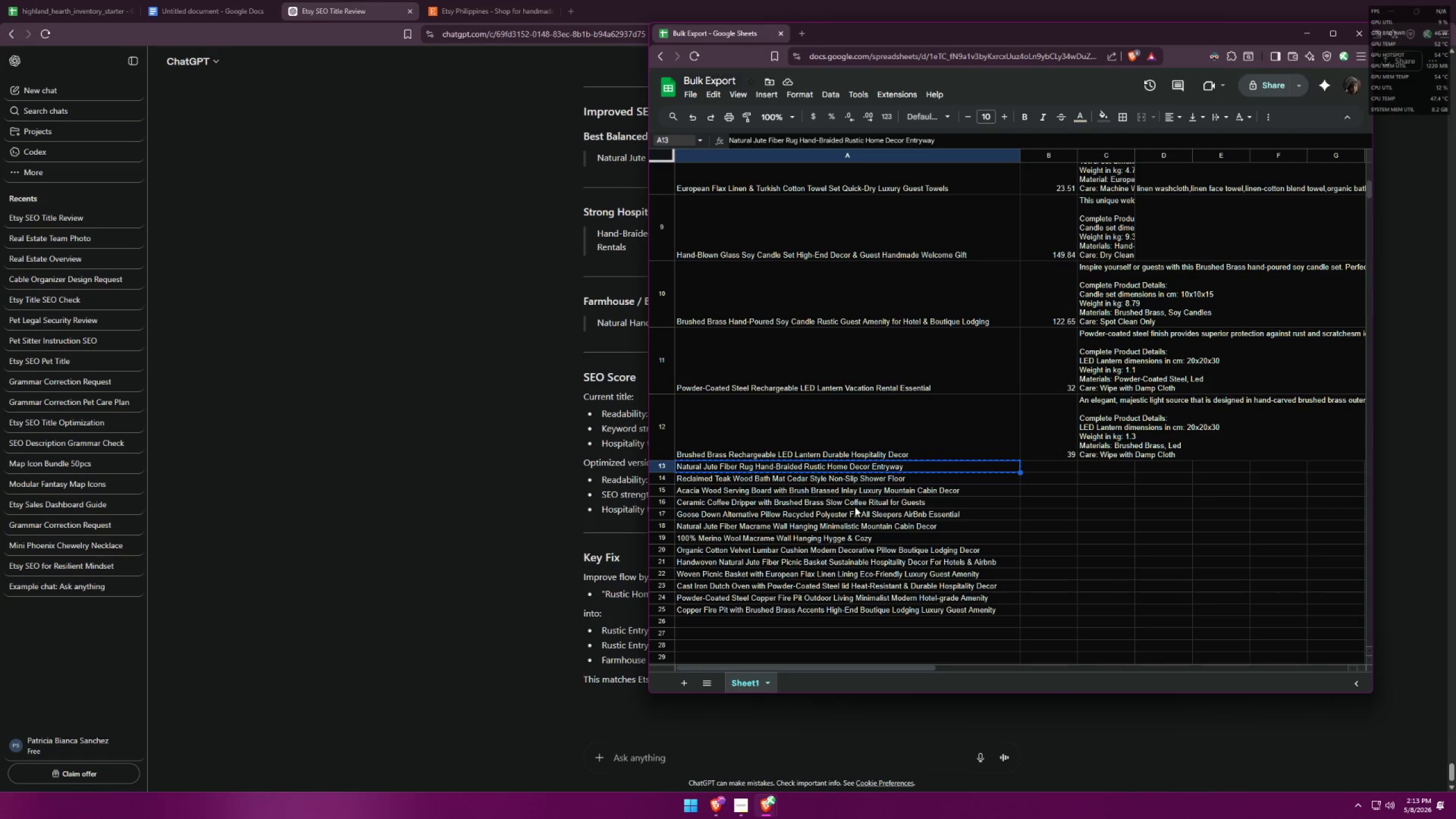 
left_click([843, 481])
 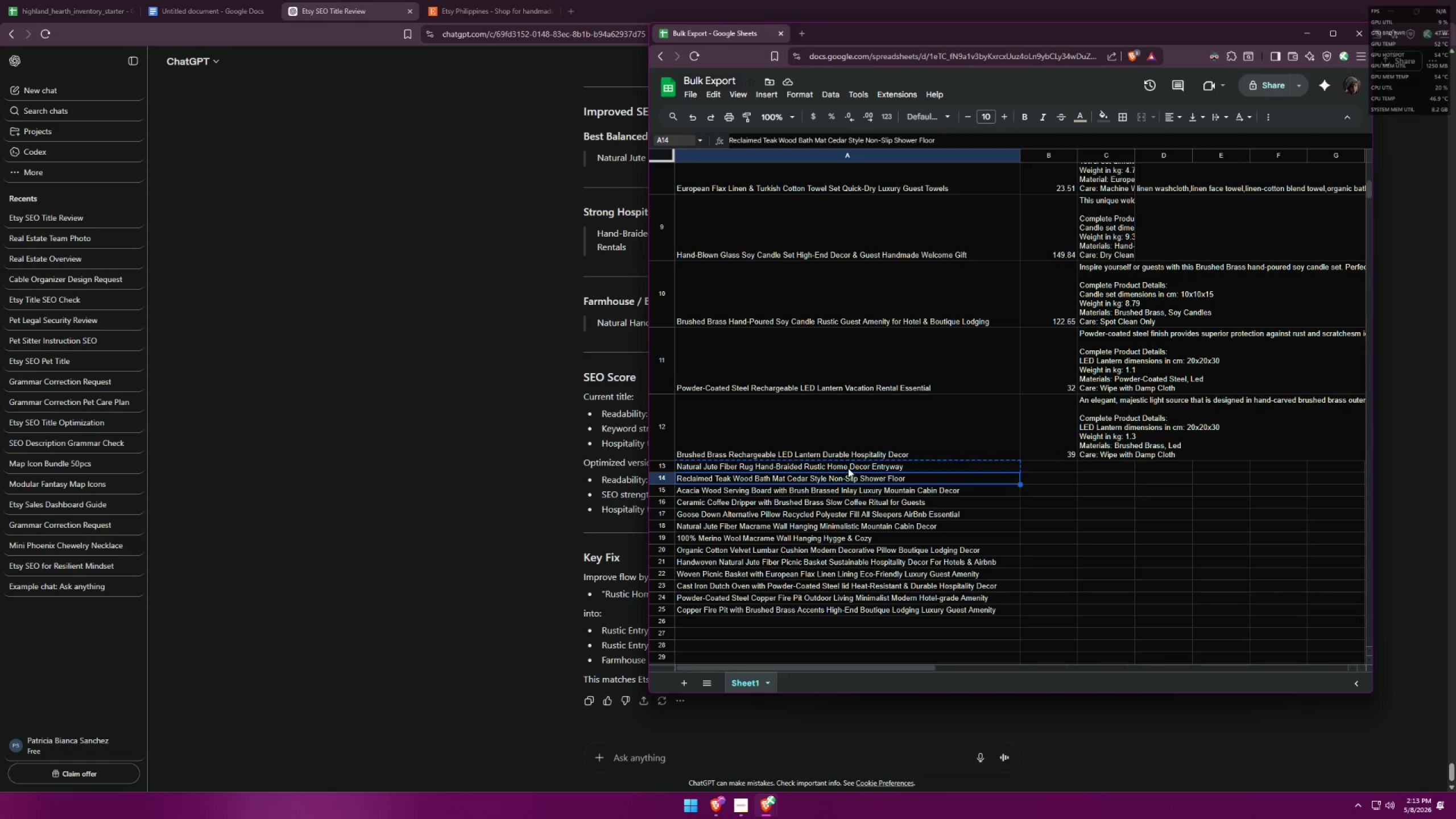 
double_click([851, 466])
 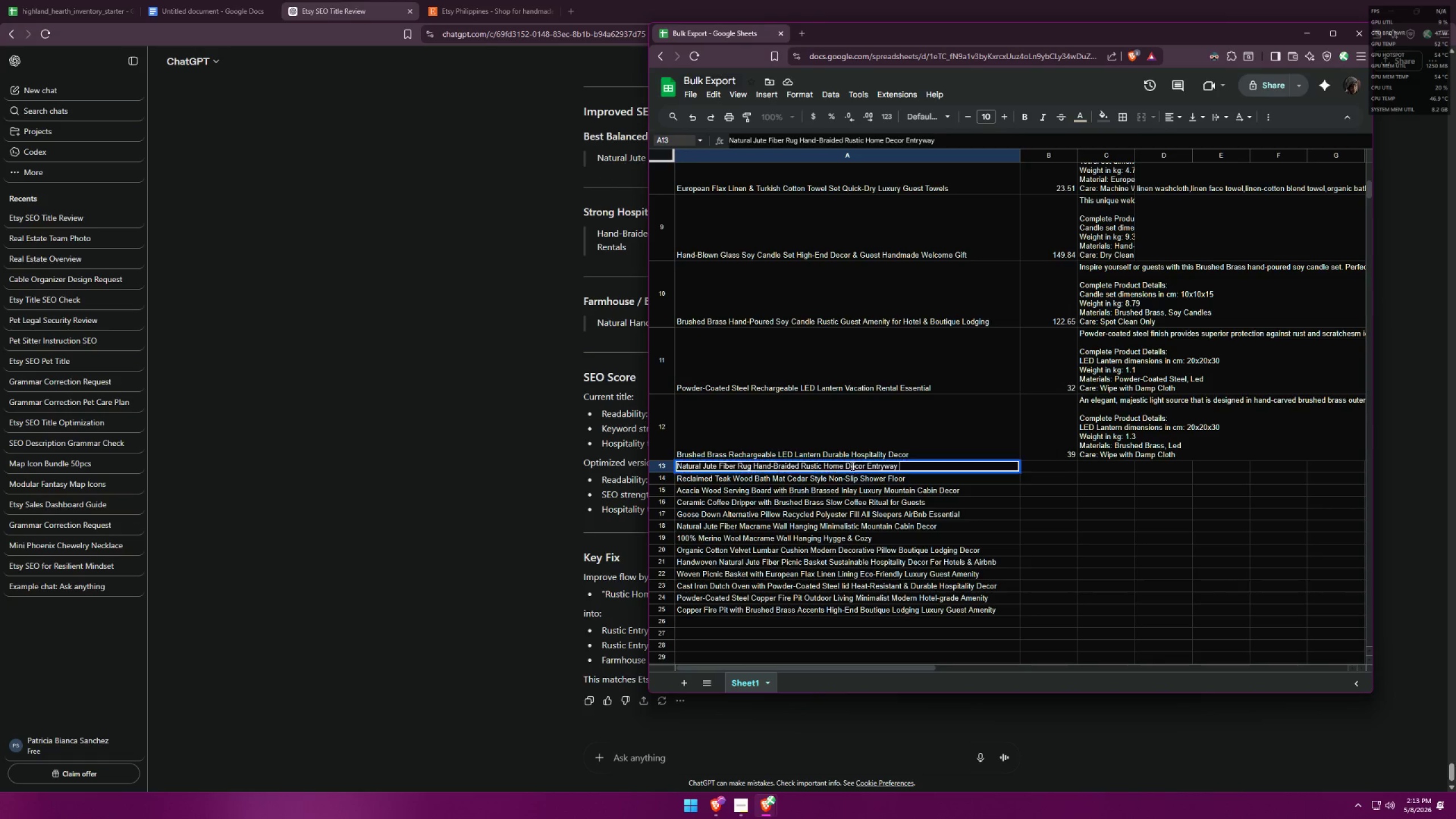 
key(Control+A)
 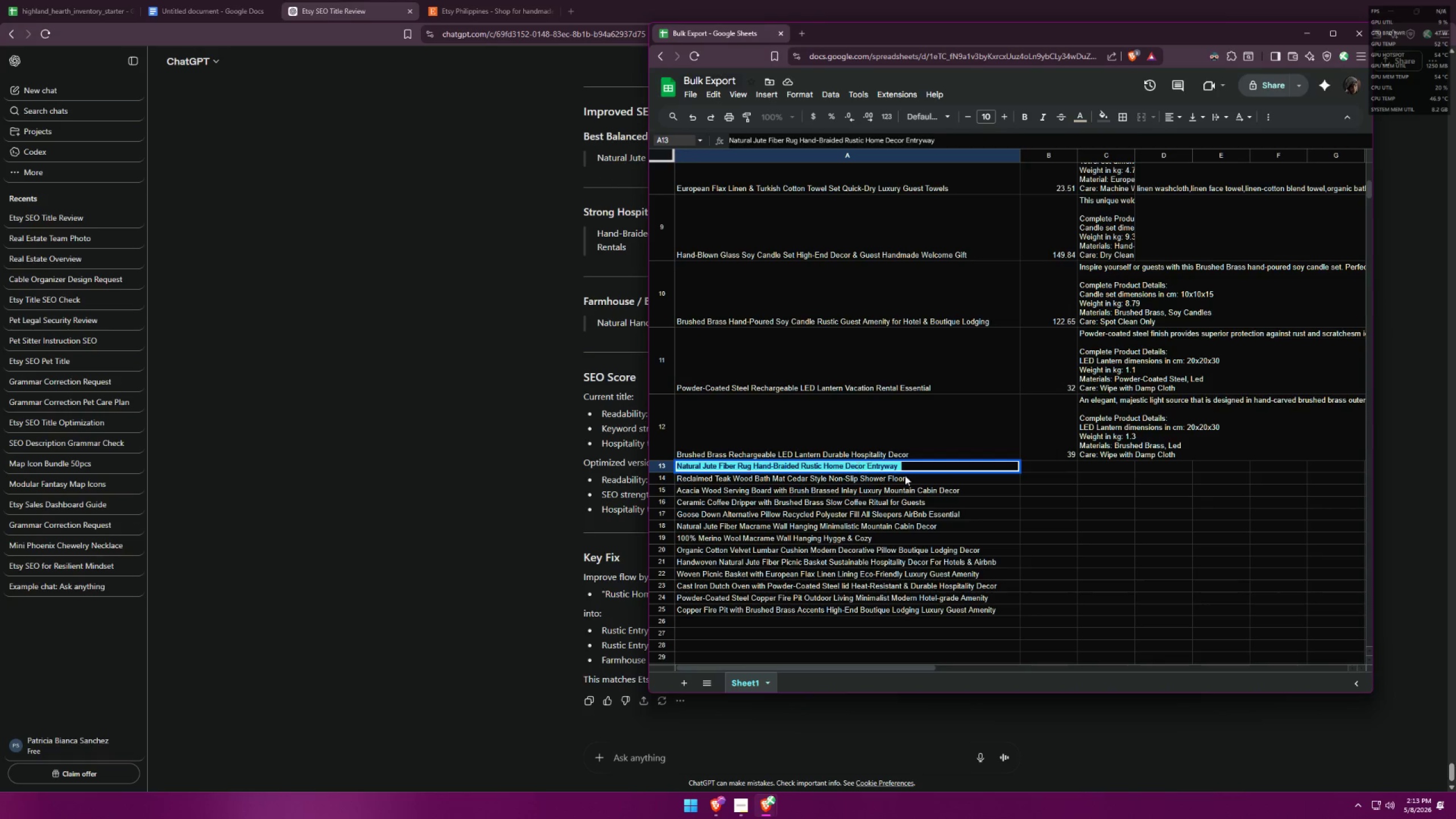 
key(Control+V)
 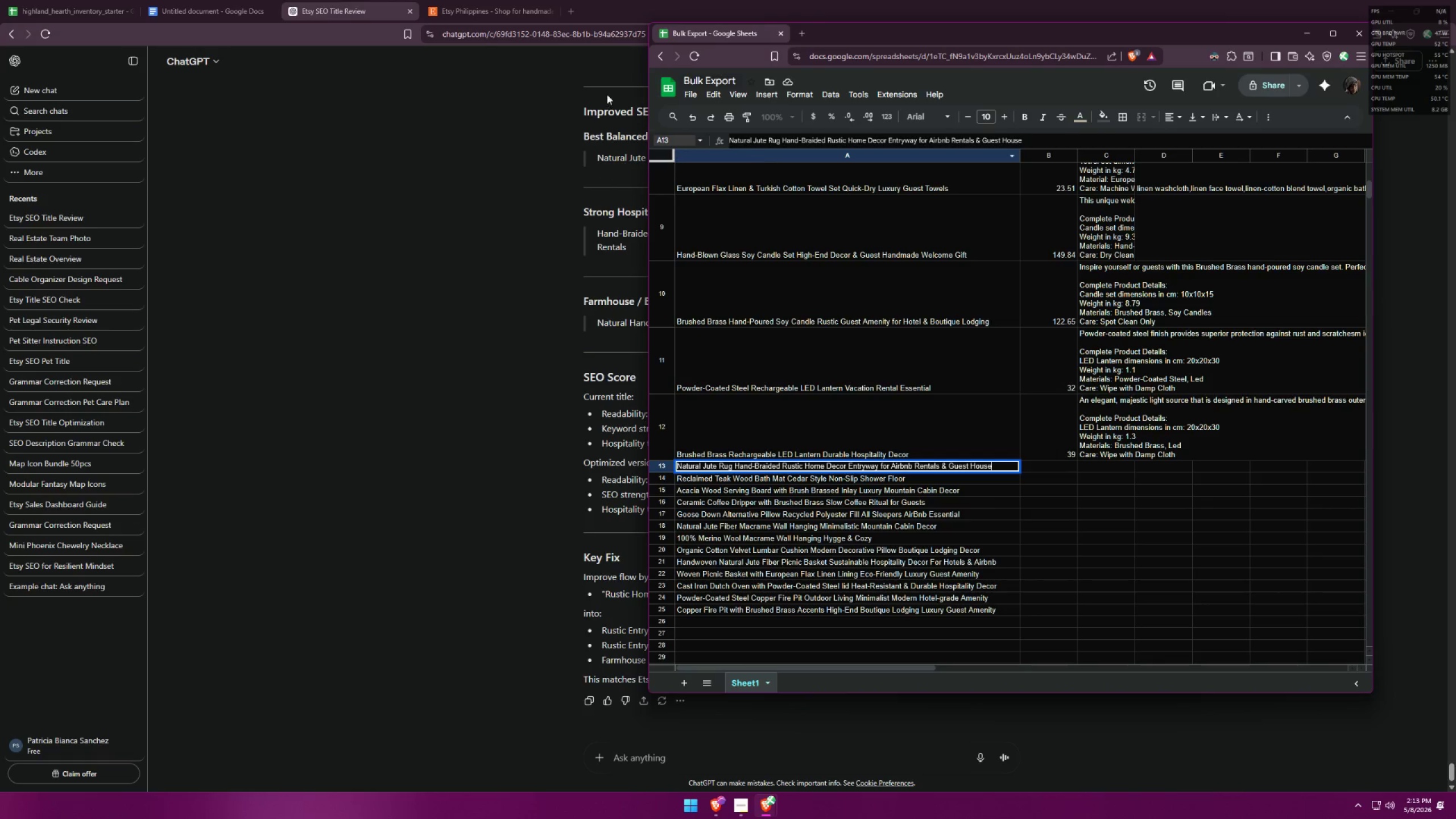 
left_click([440, 7])
 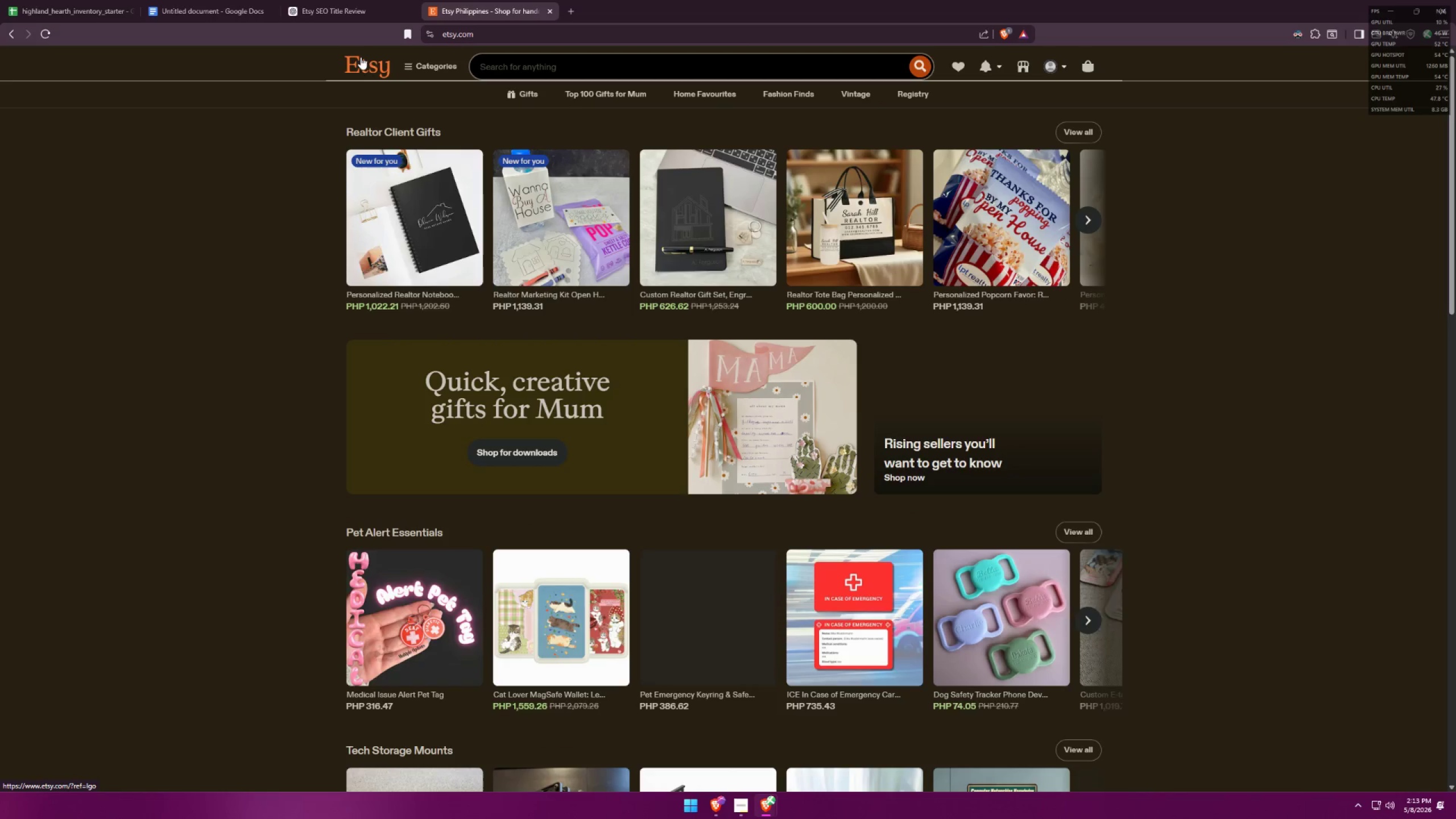 
left_click([559, 68])
 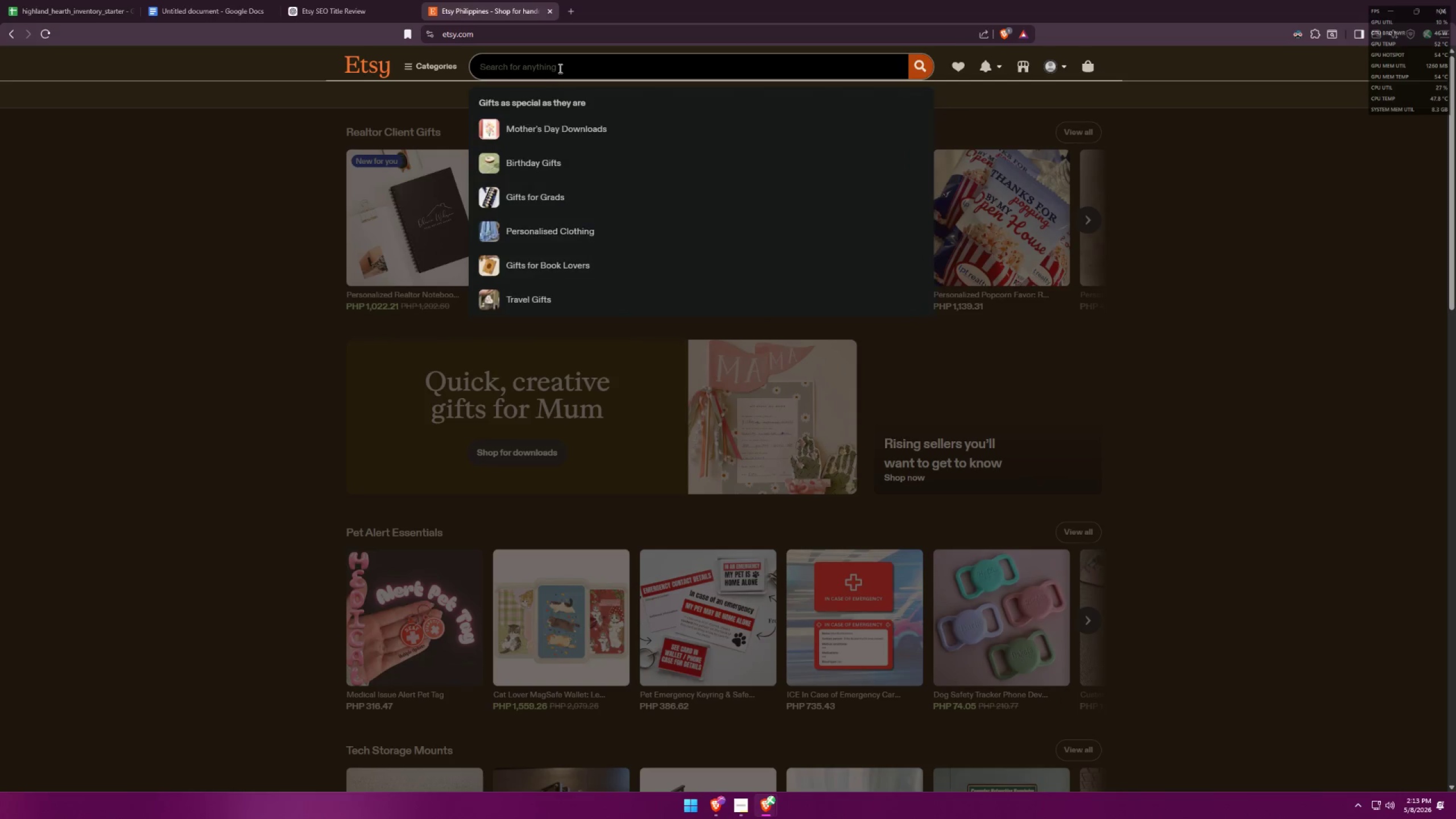 
type(jute rug)
 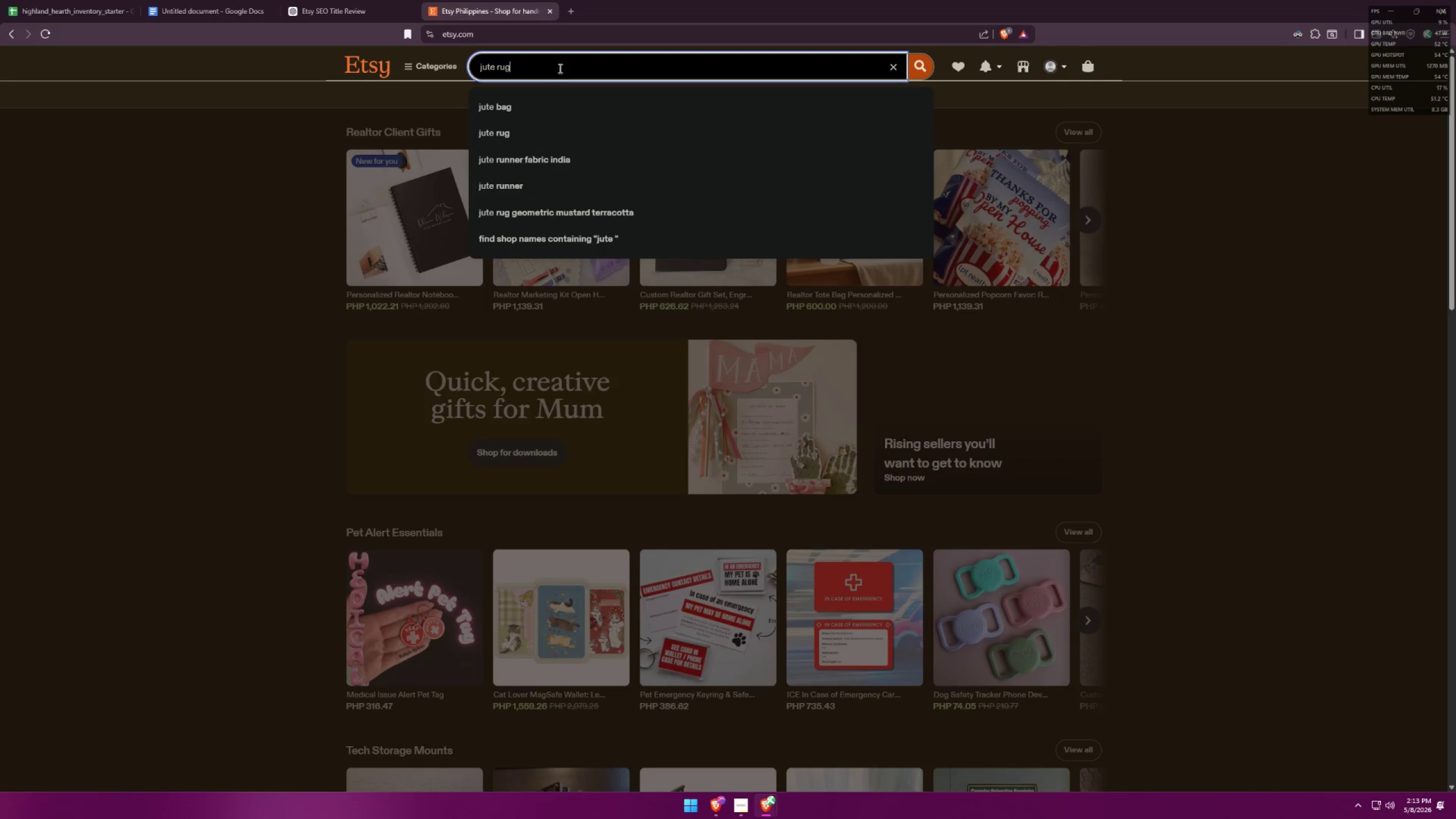 
key(Enter)
 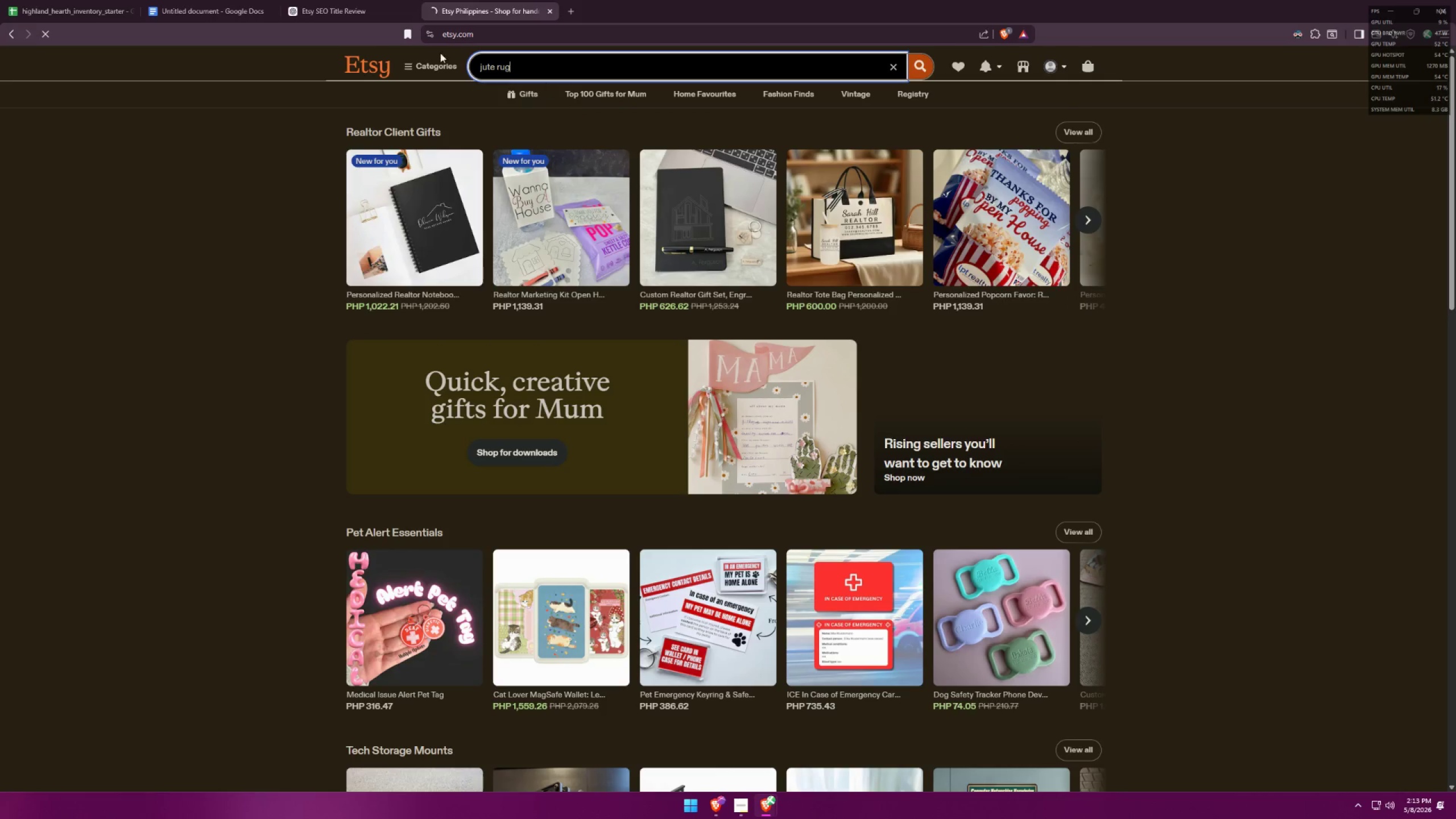 
left_click([213, 0])
 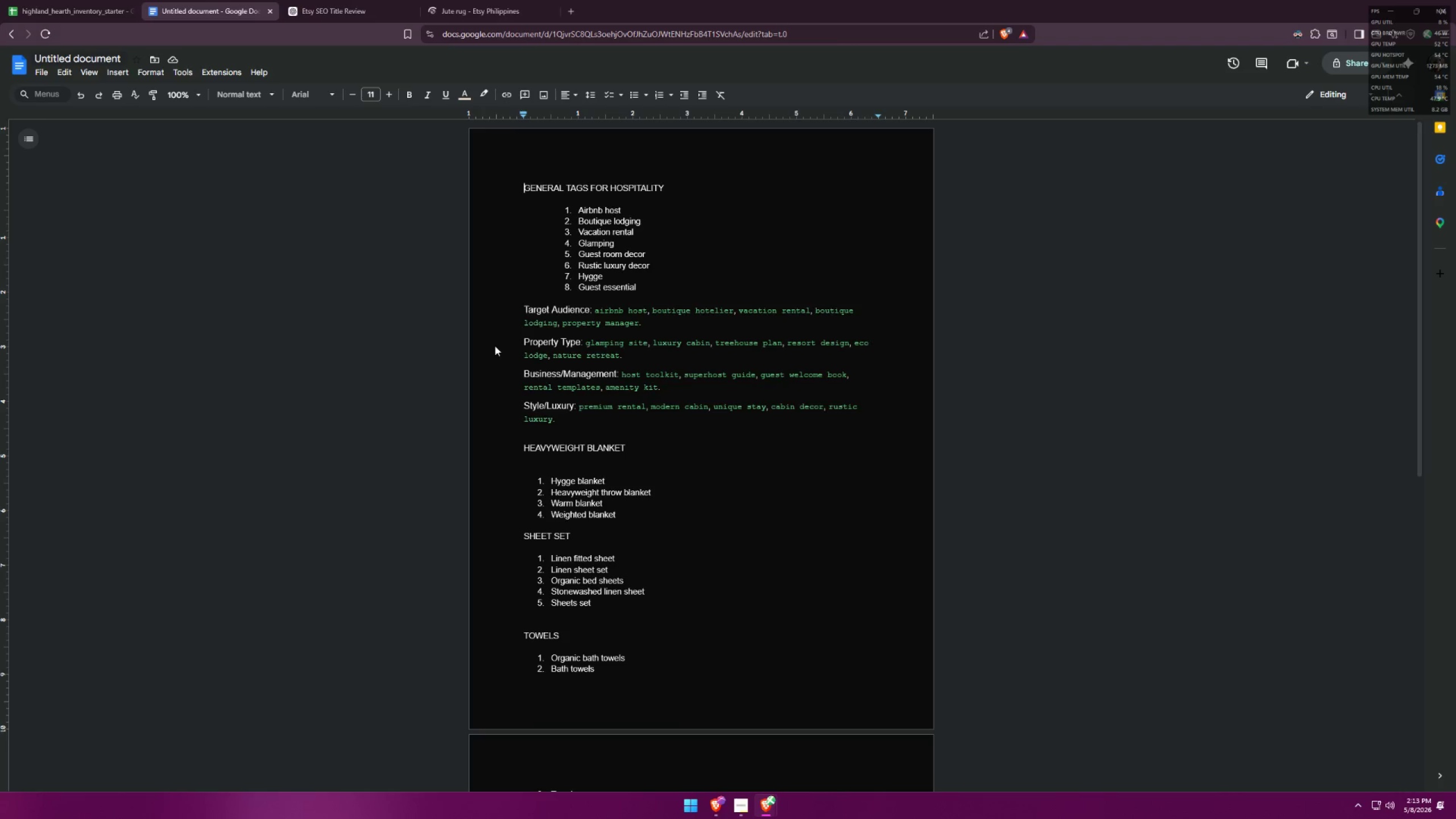 
scroll: coordinate [683, 444], scroll_direction: down, amount: 17.0
 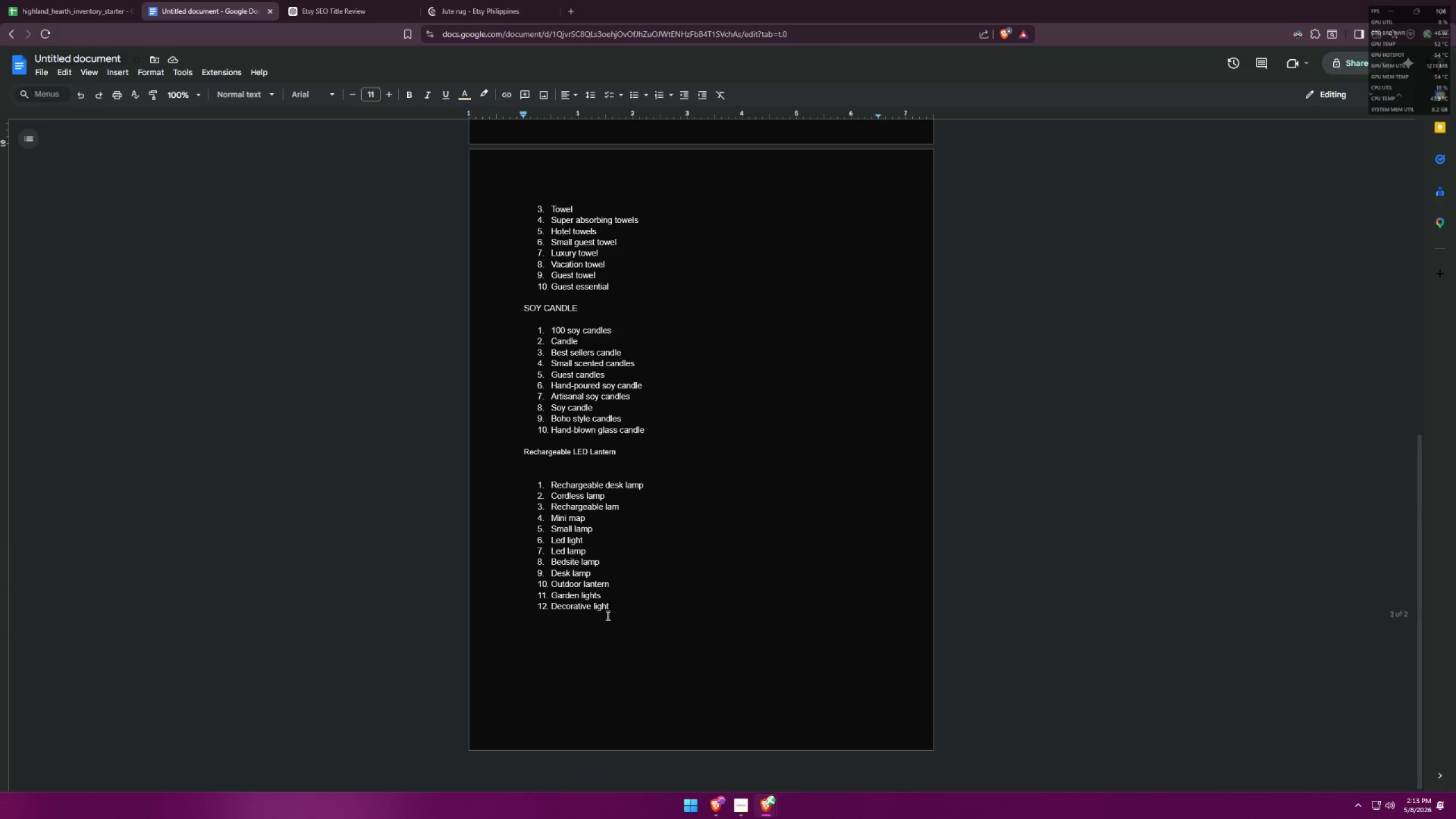 
left_click([618, 606])
 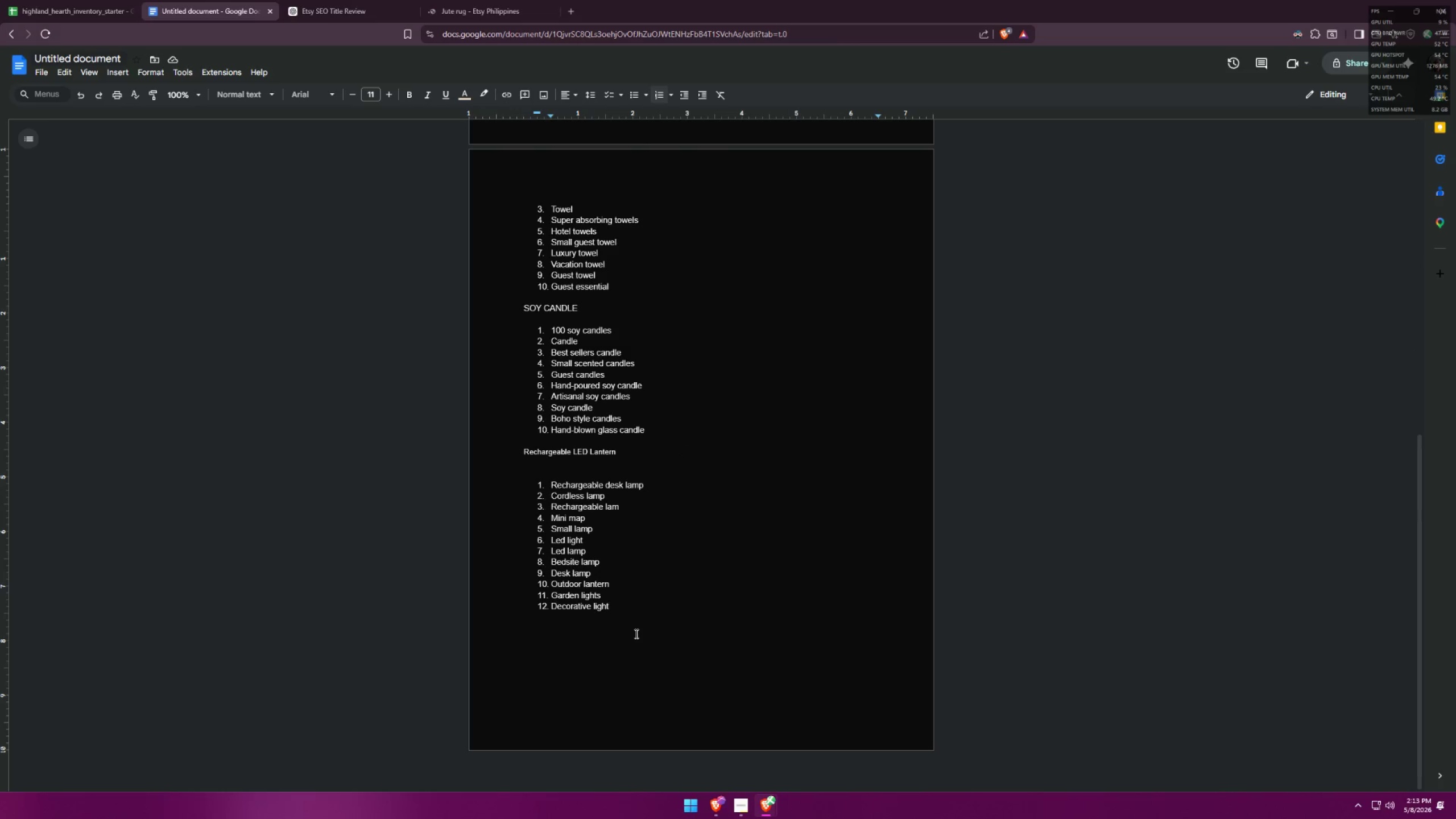 
key(Enter)
 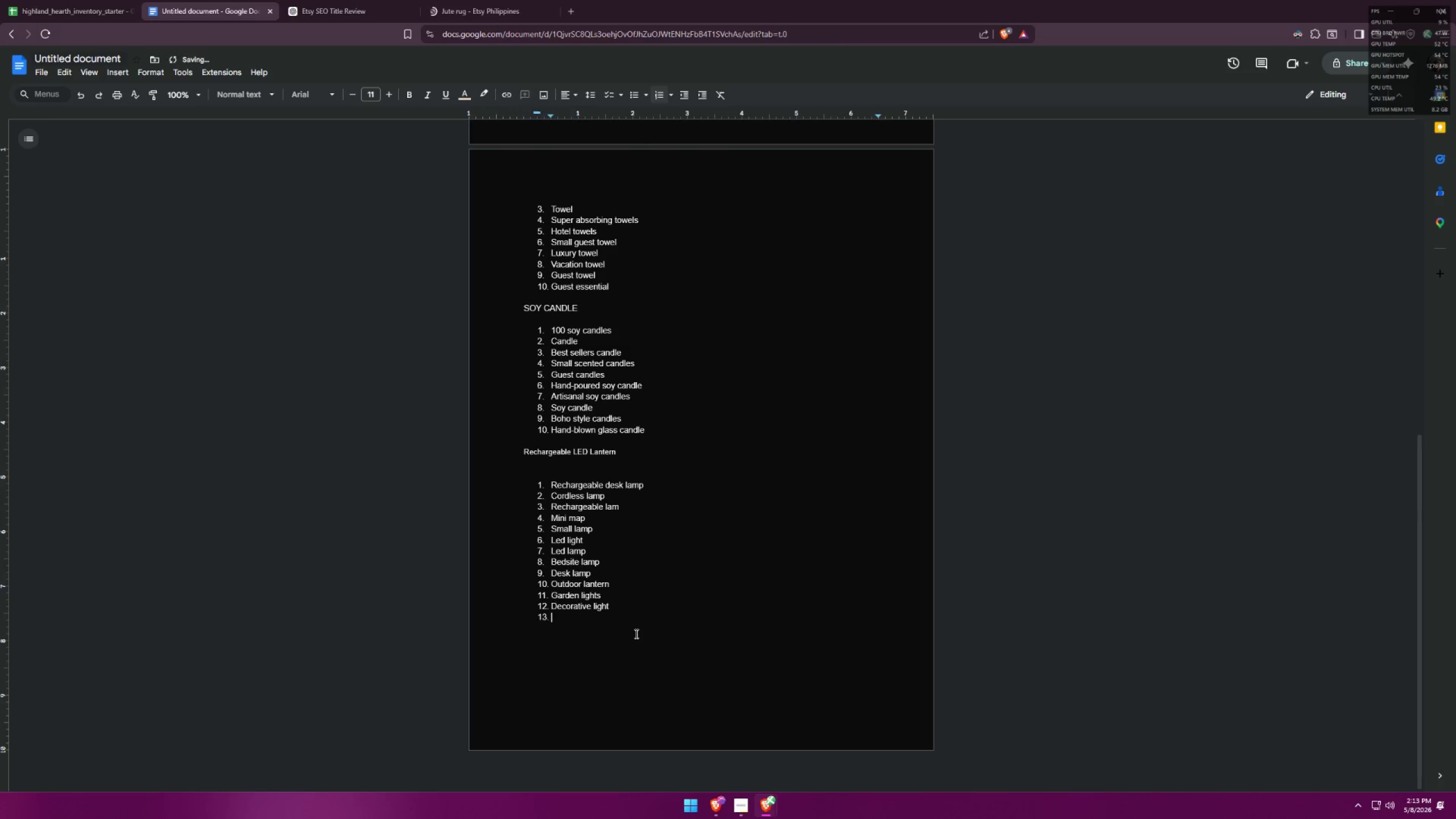 
key(Enter)
 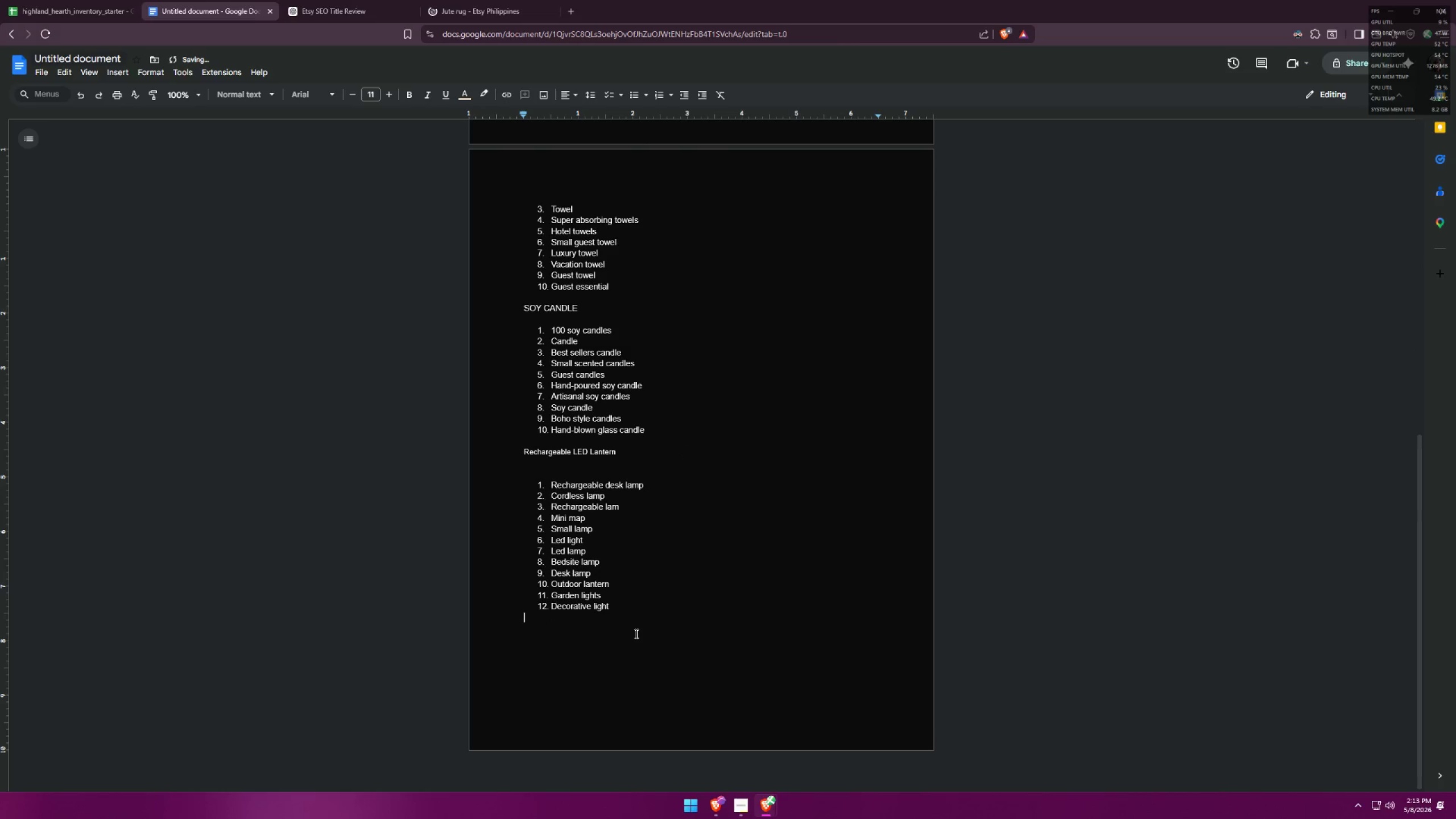 
key(Shift+ShiftLeft)
 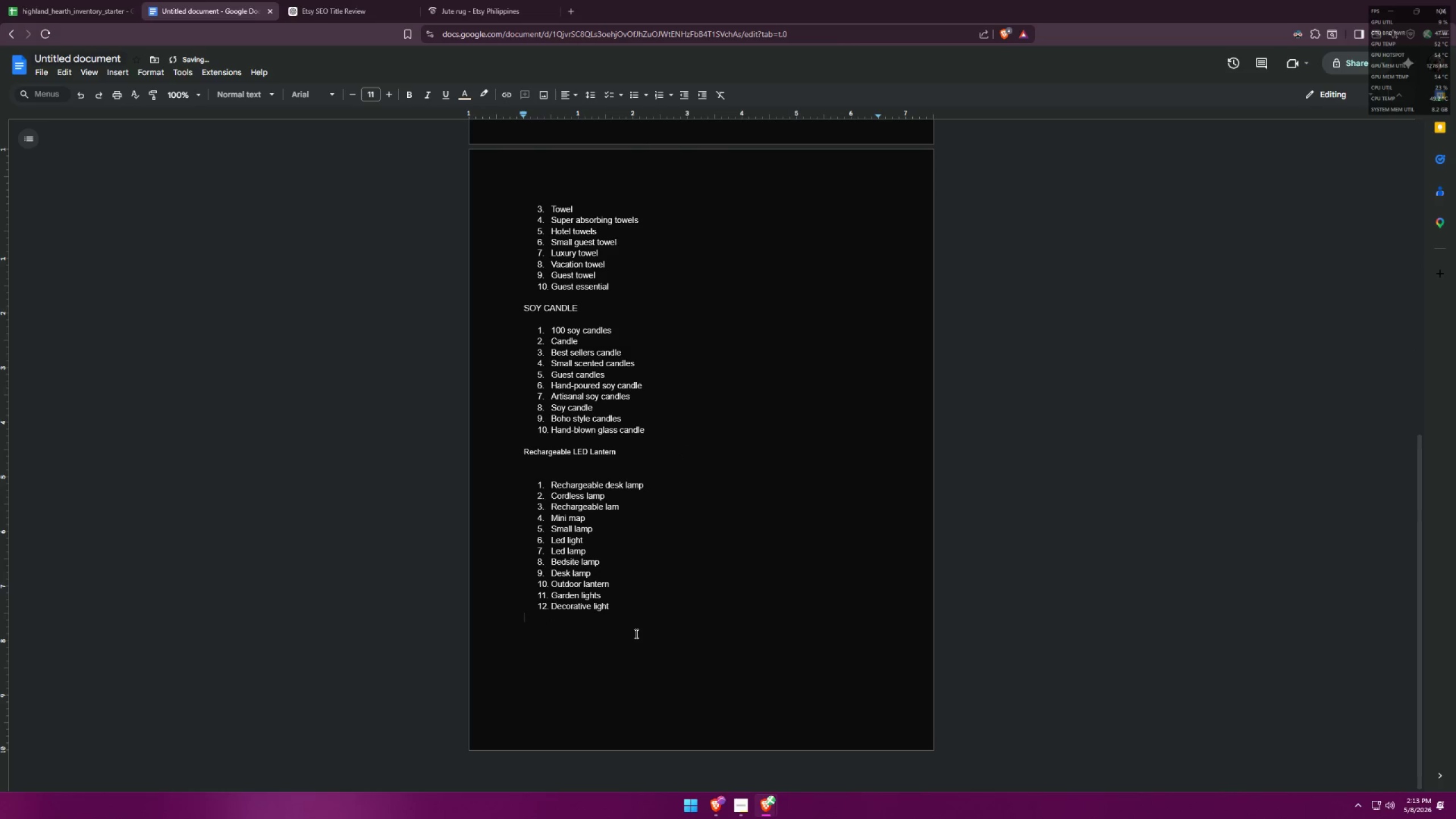 
key(Enter)
 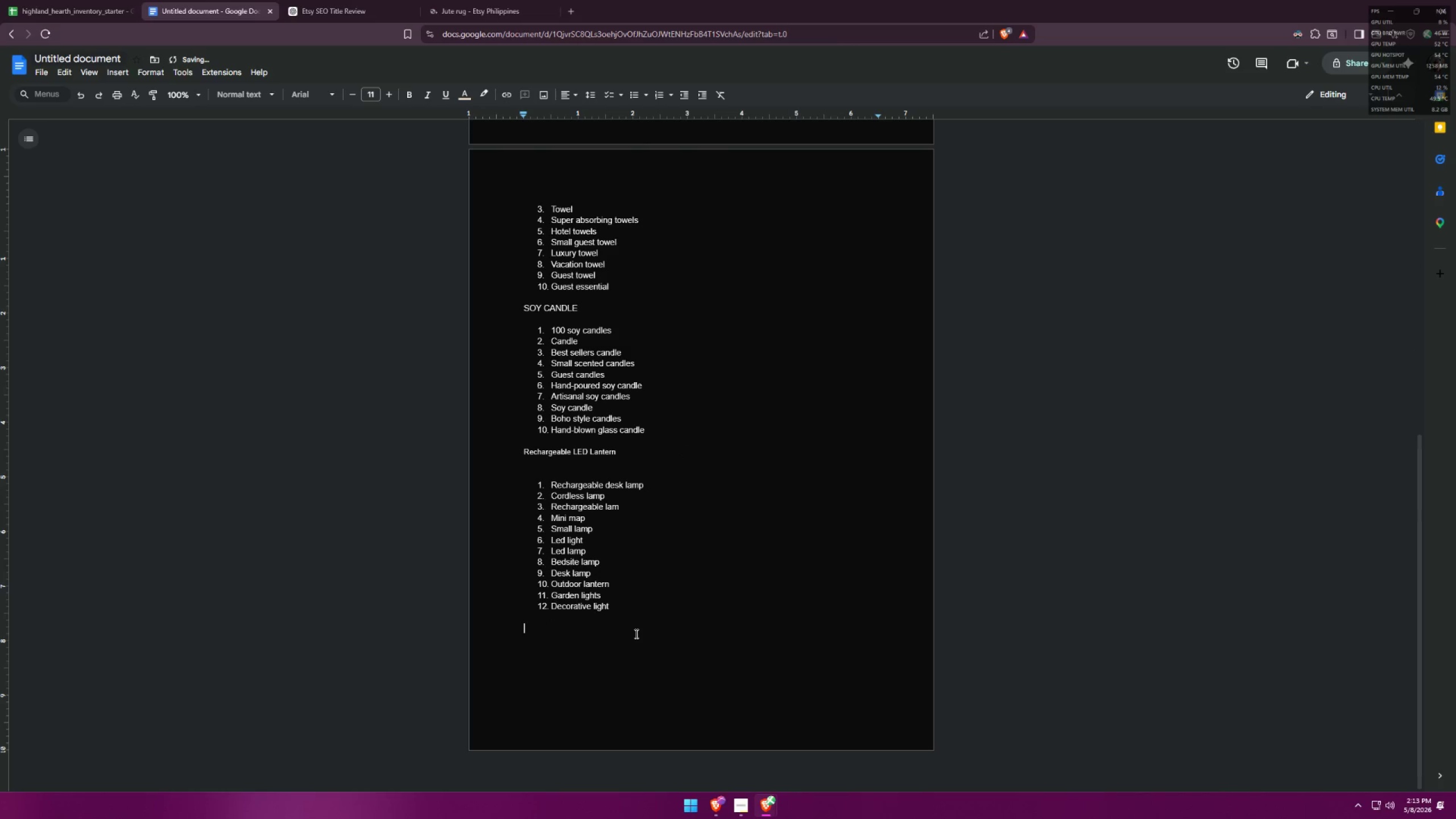 
type(JUTE RUG)
 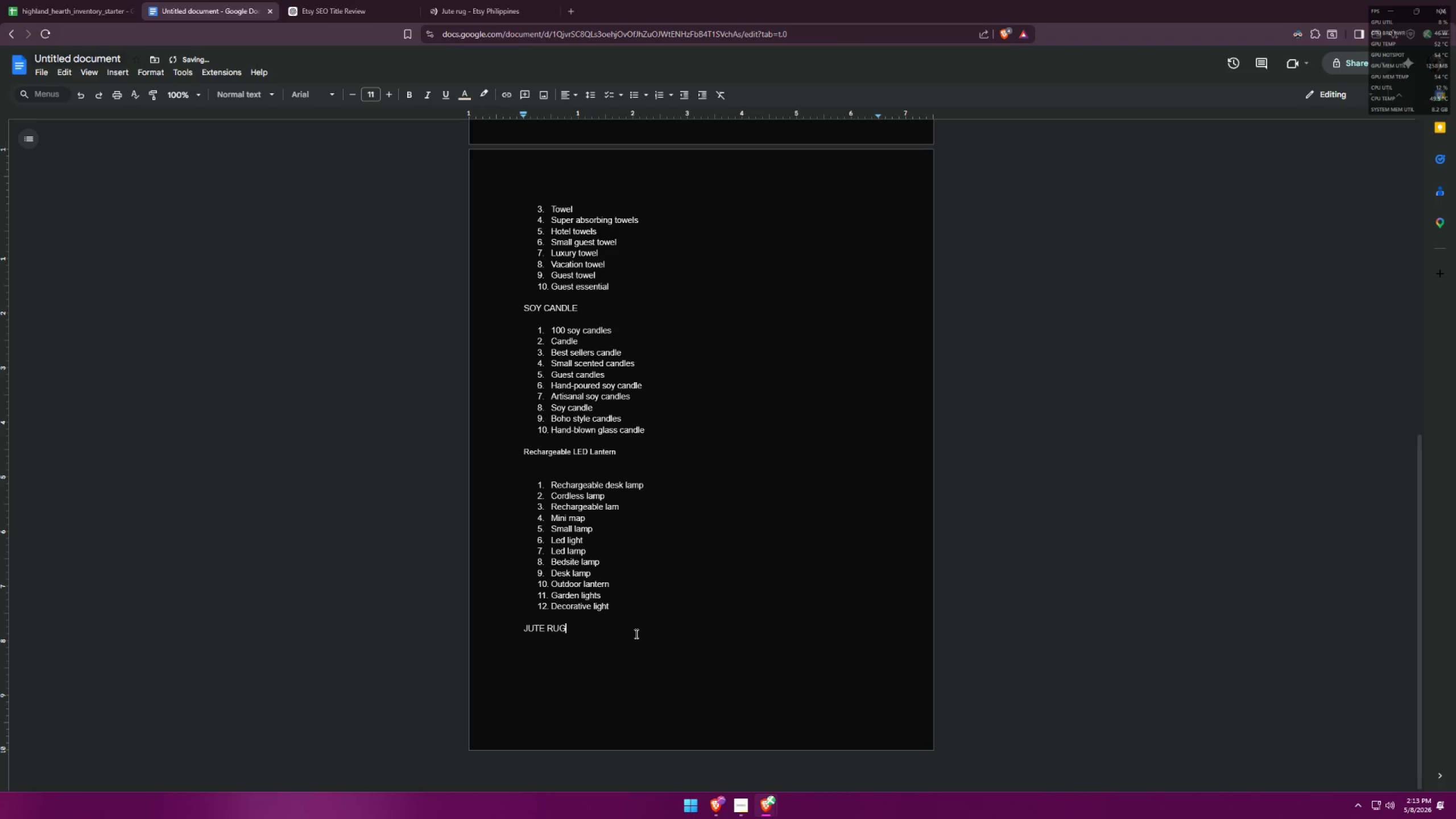 
key(Enter)
 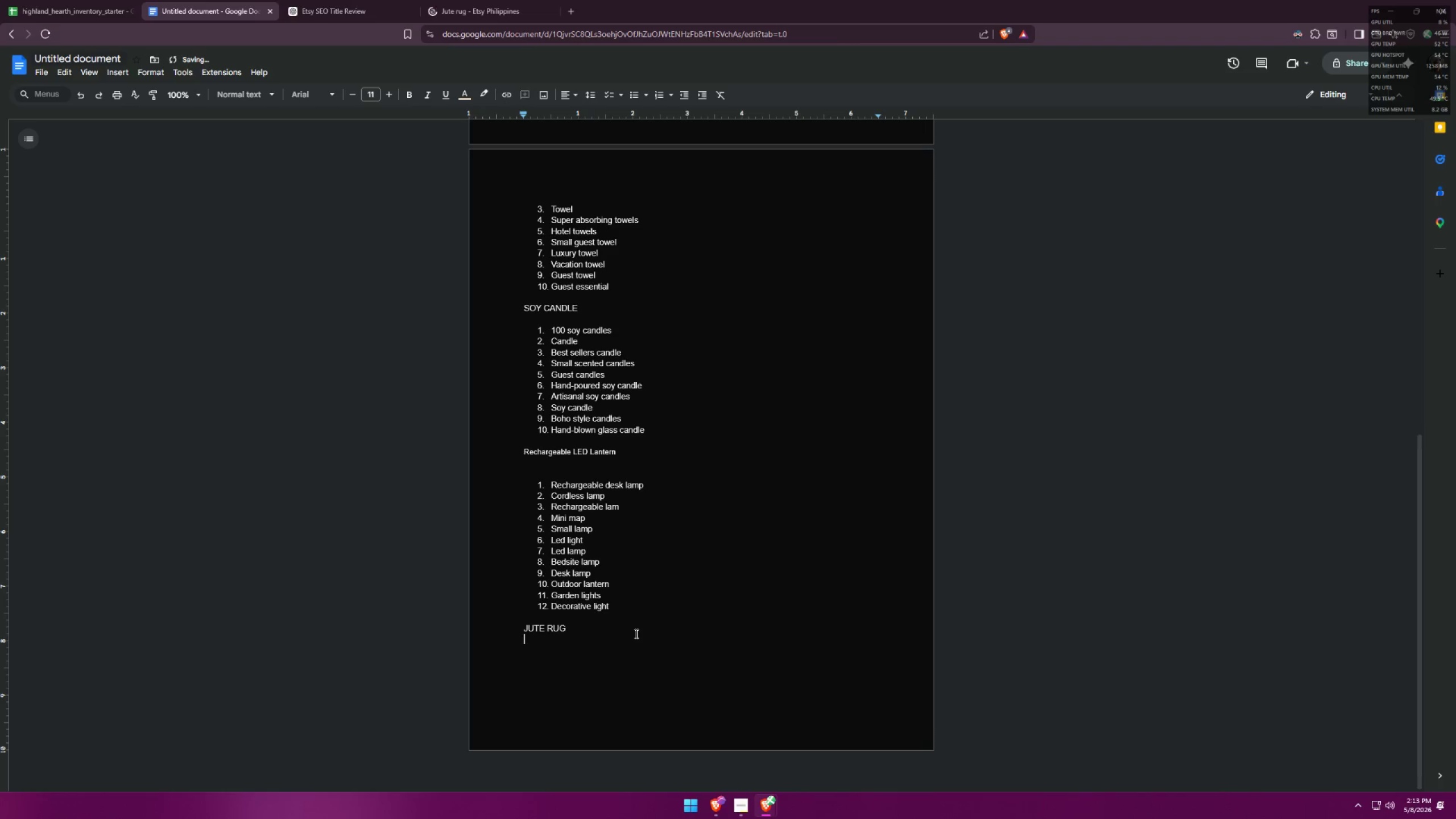 
key(Enter)
 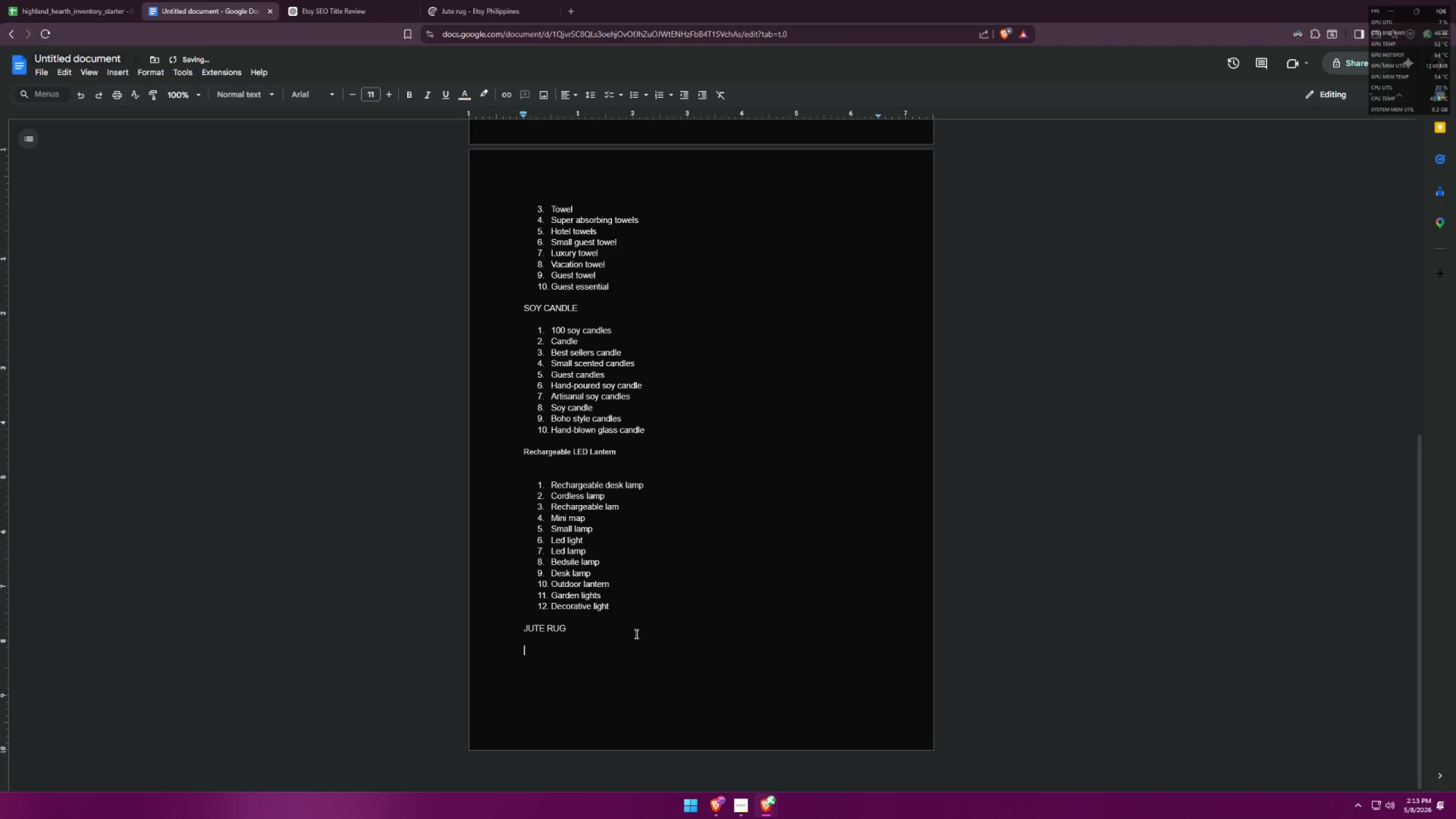 
key(1)
 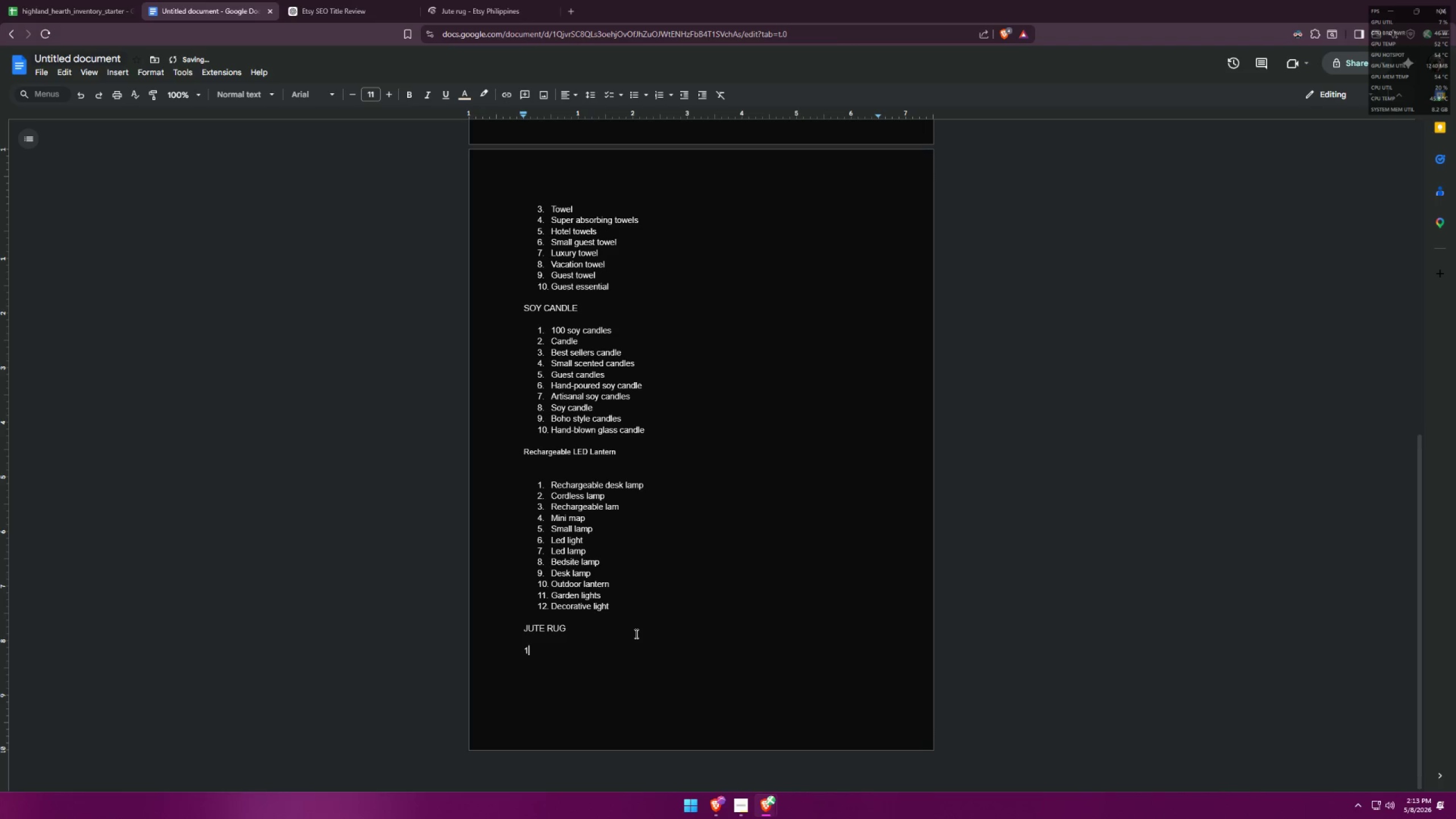 
key(Period)
 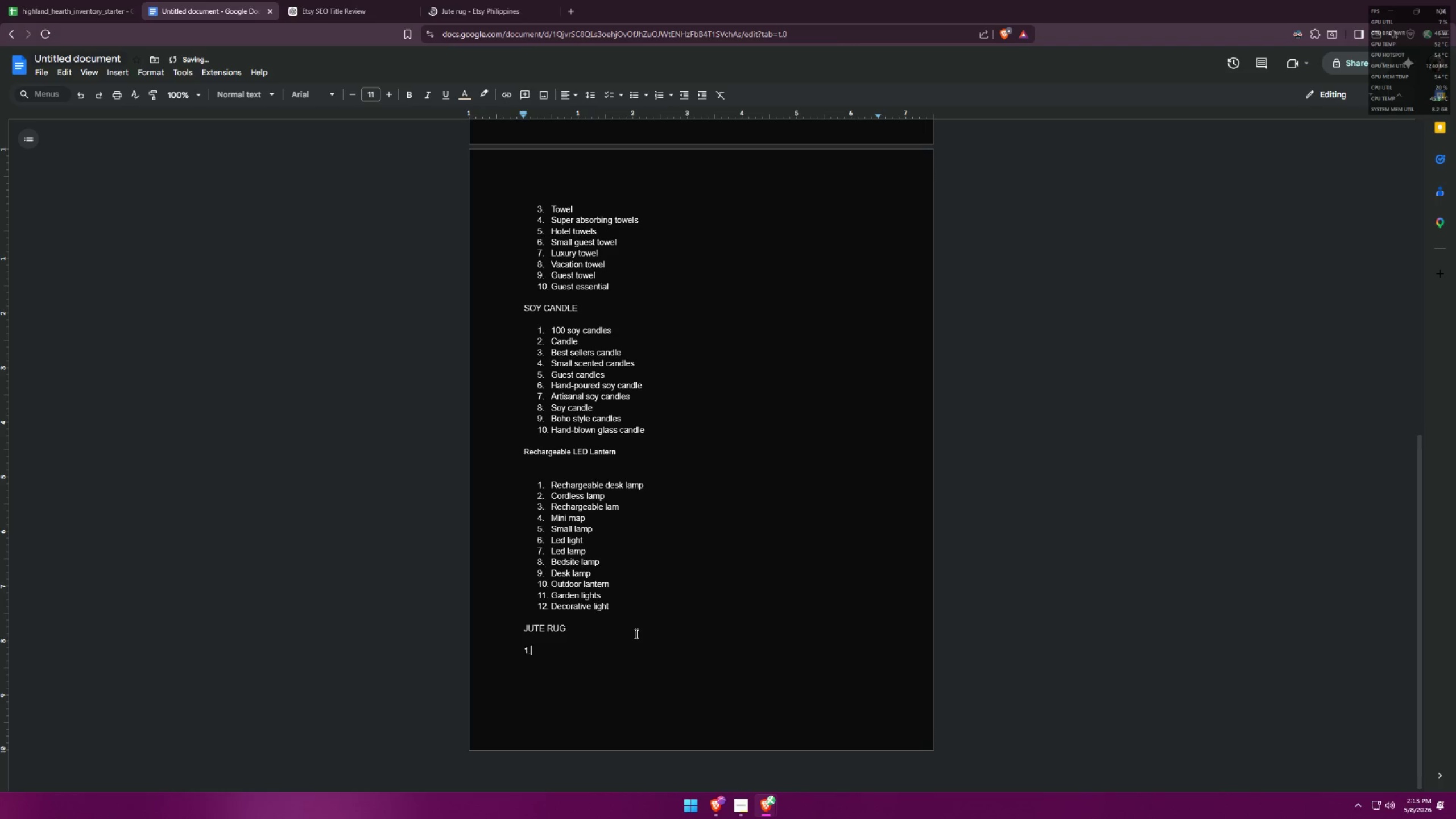 
key(Space)
 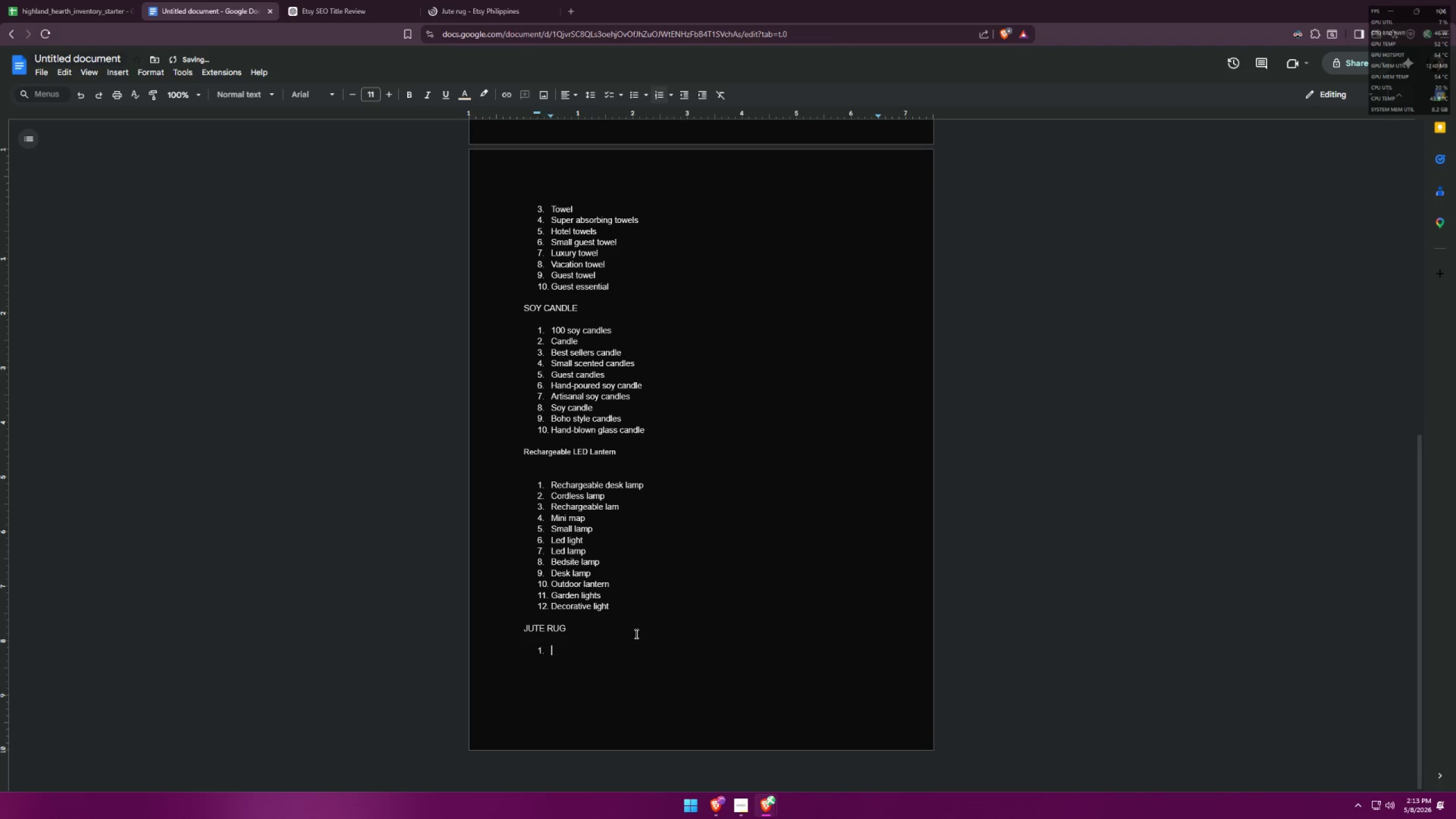 
key(Enter)
 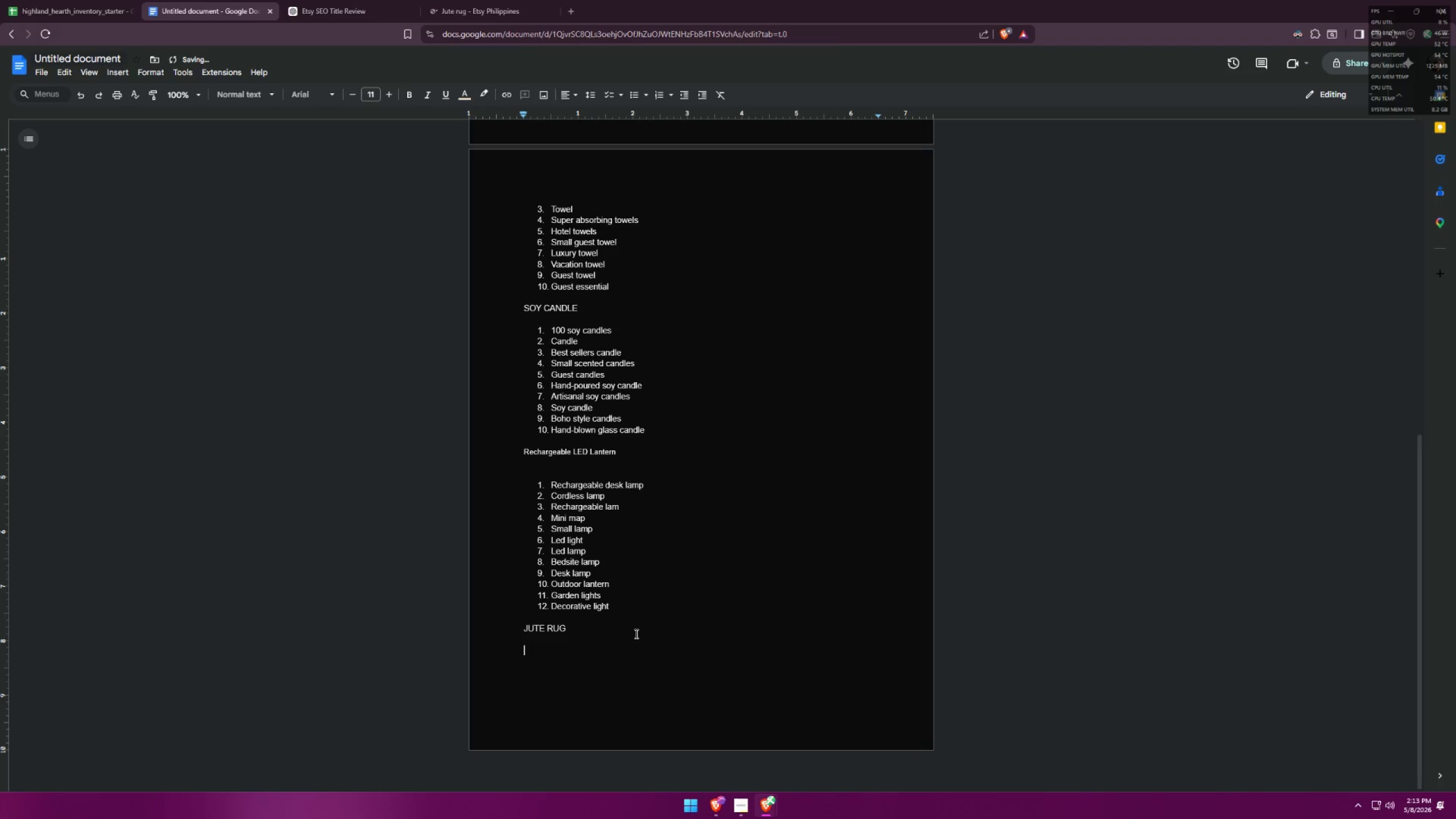 
key(Backspace)
 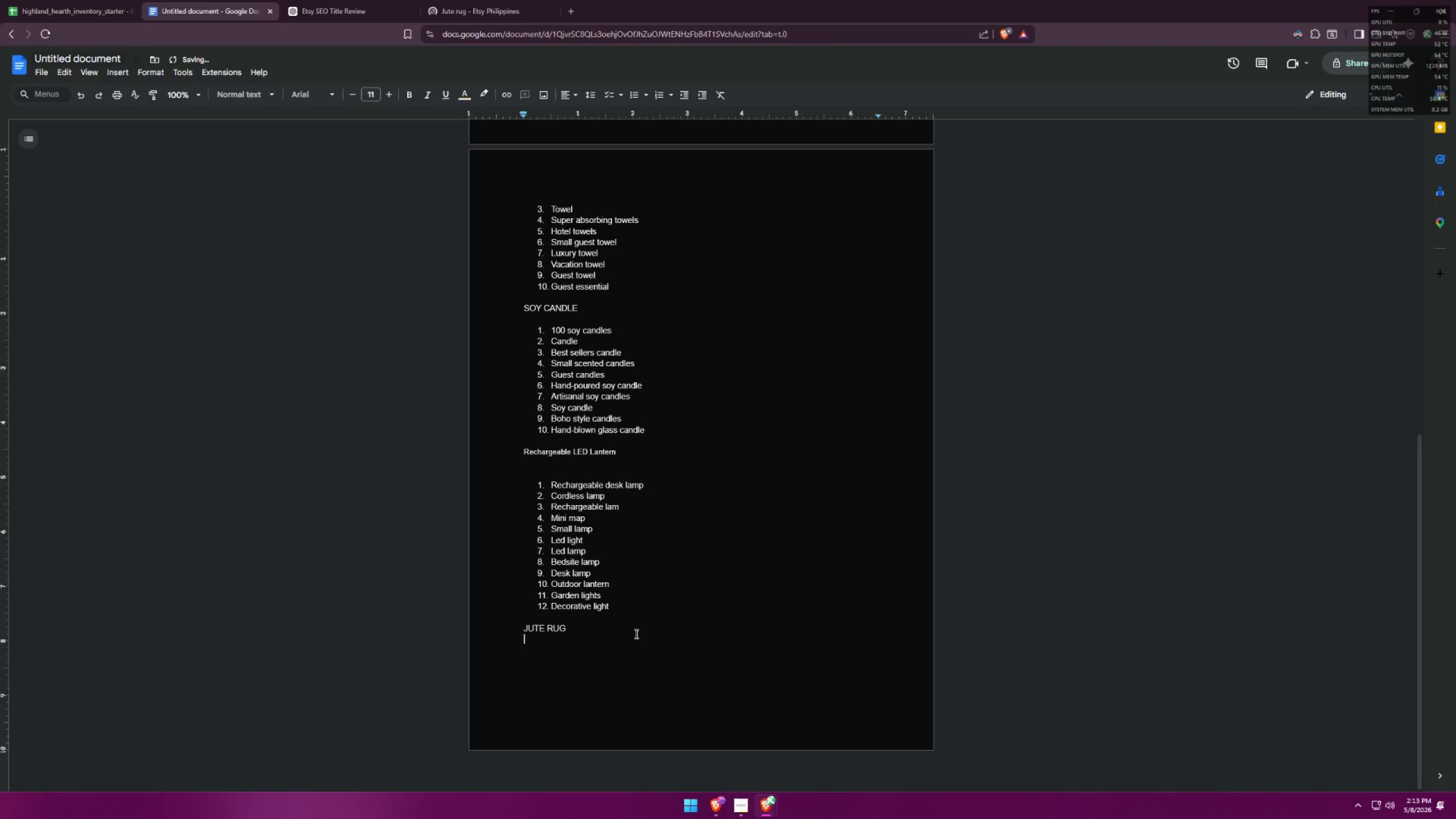 
key(Enter)
 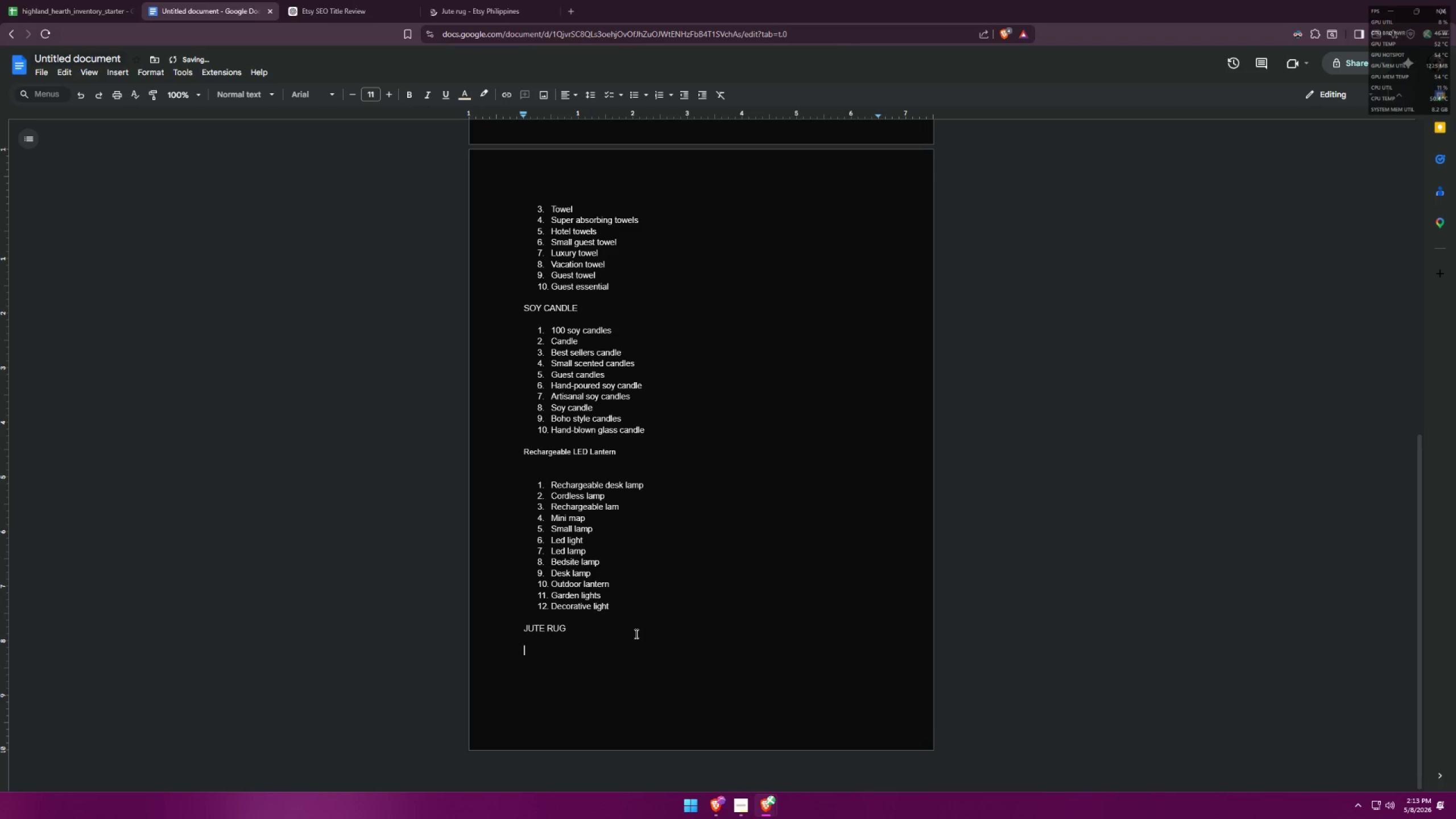 
key(1)
 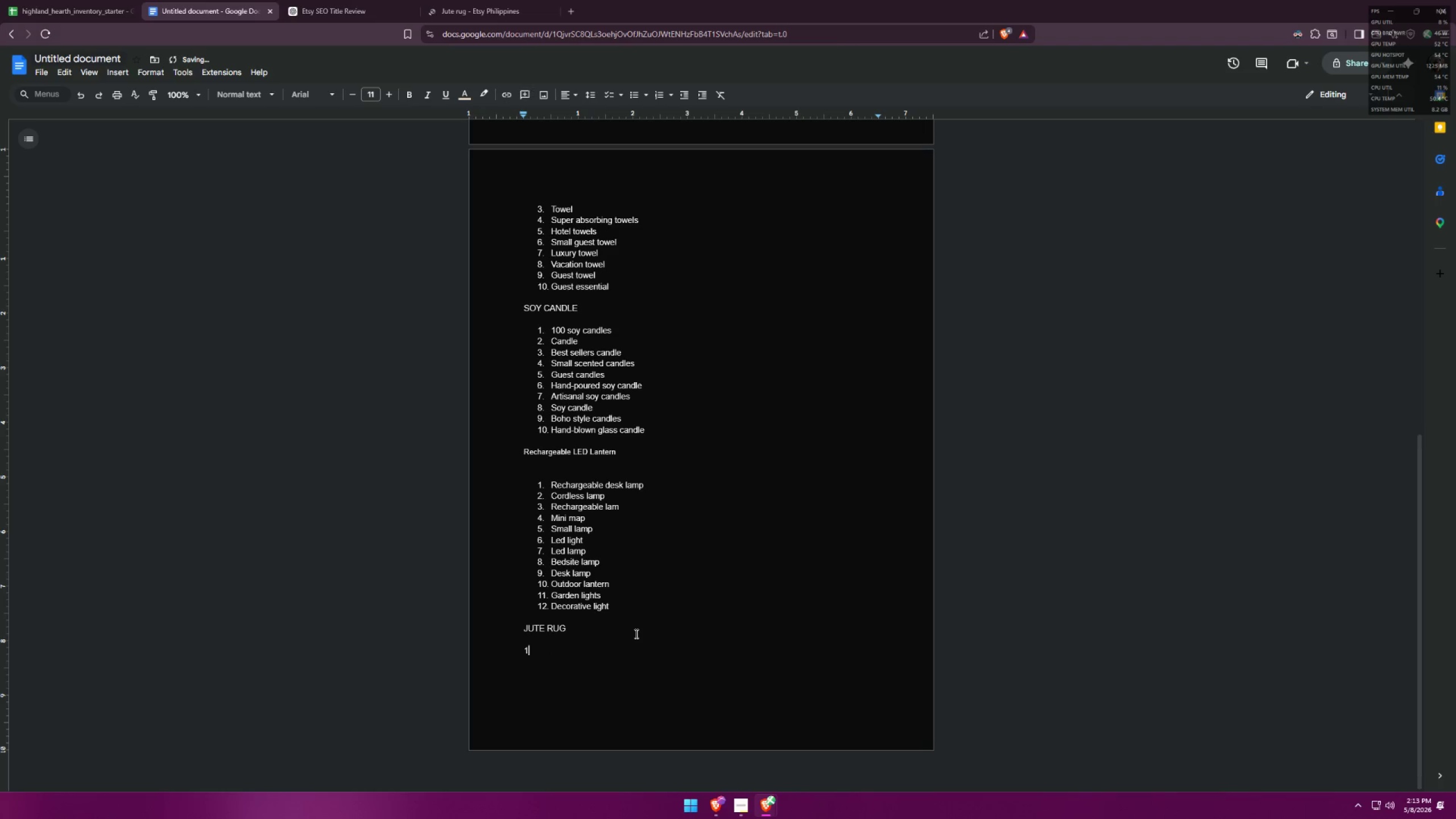 
key(Period)
 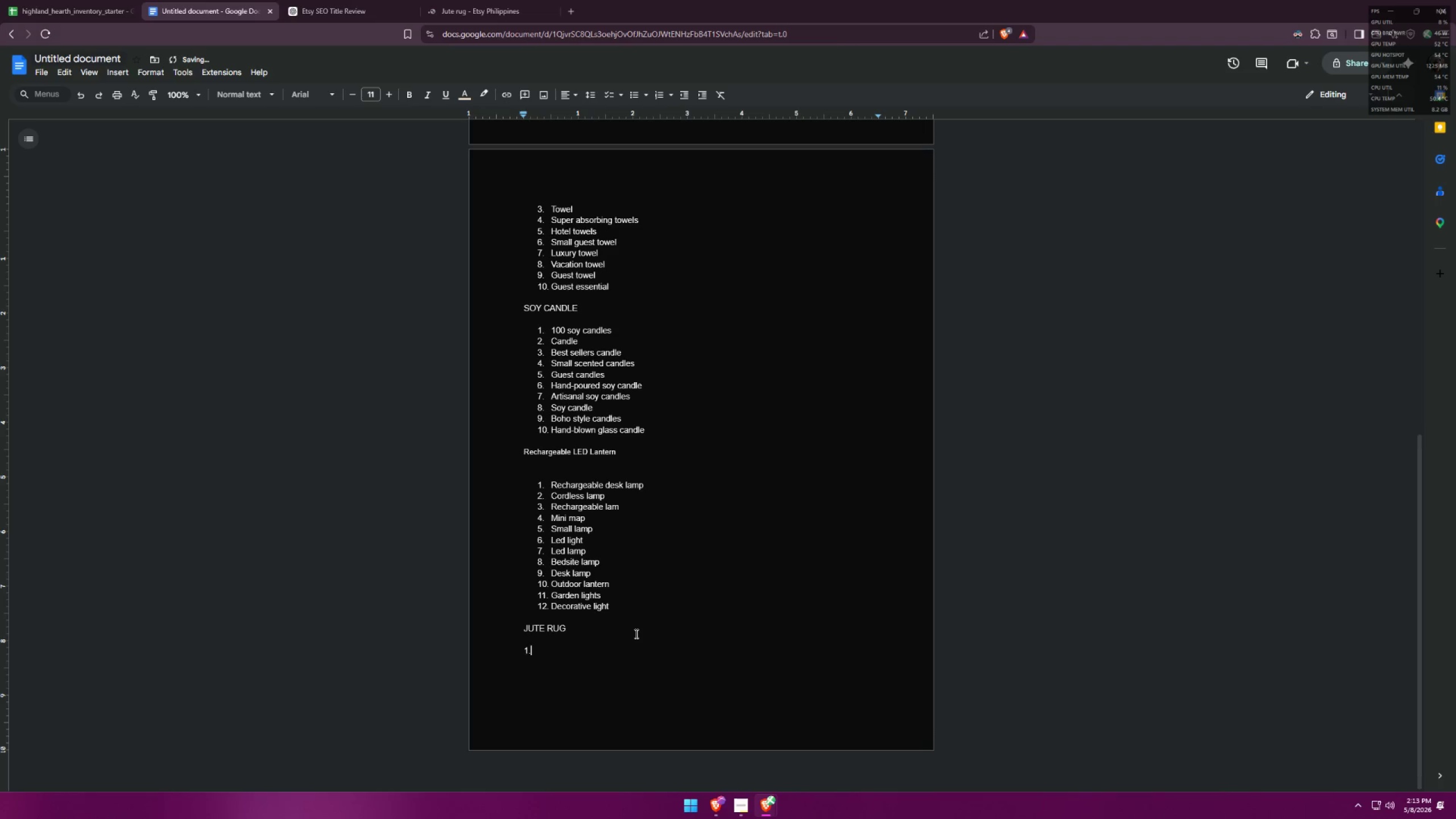 
key(Space)
 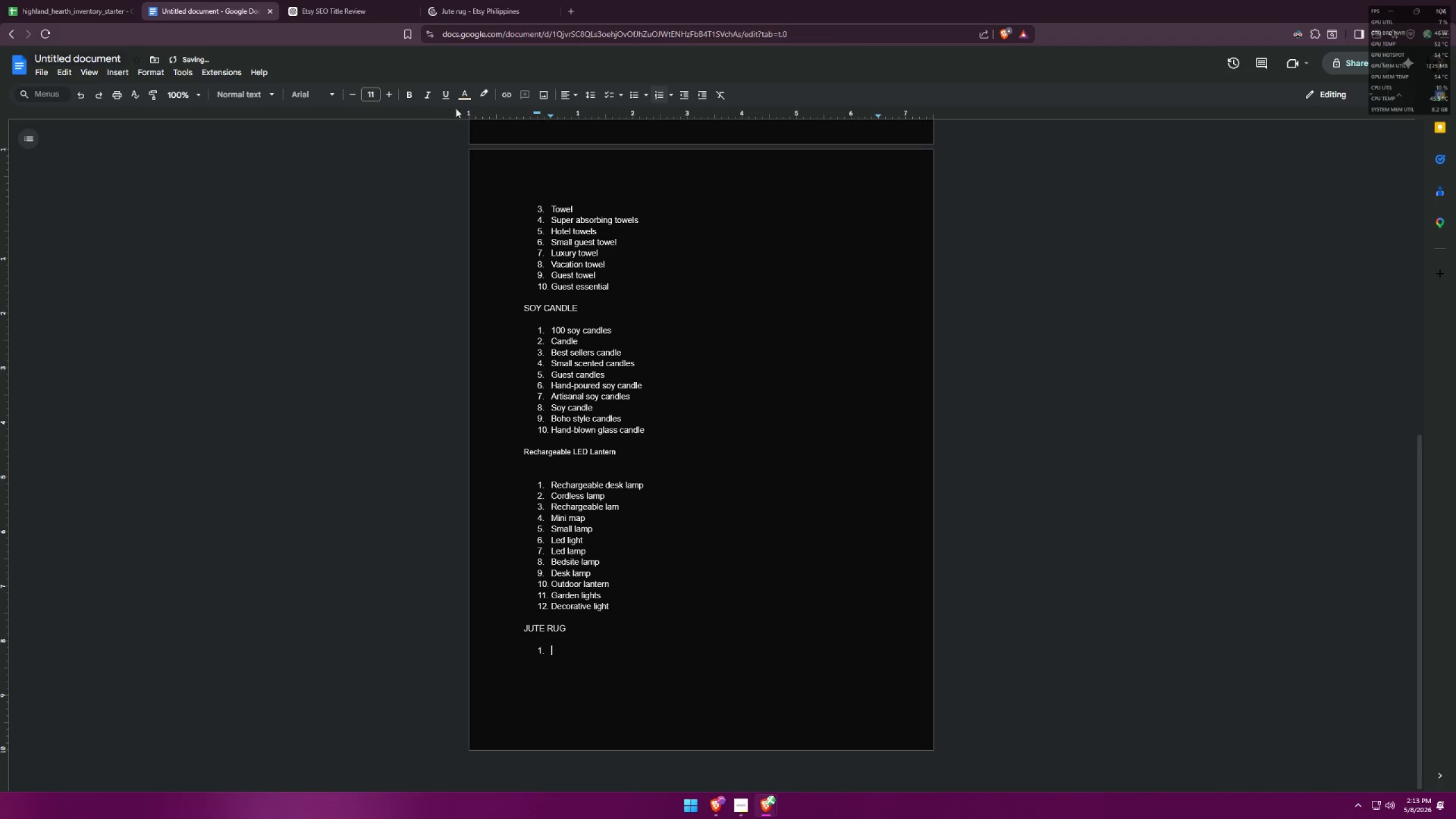 
left_click([510, 0])
 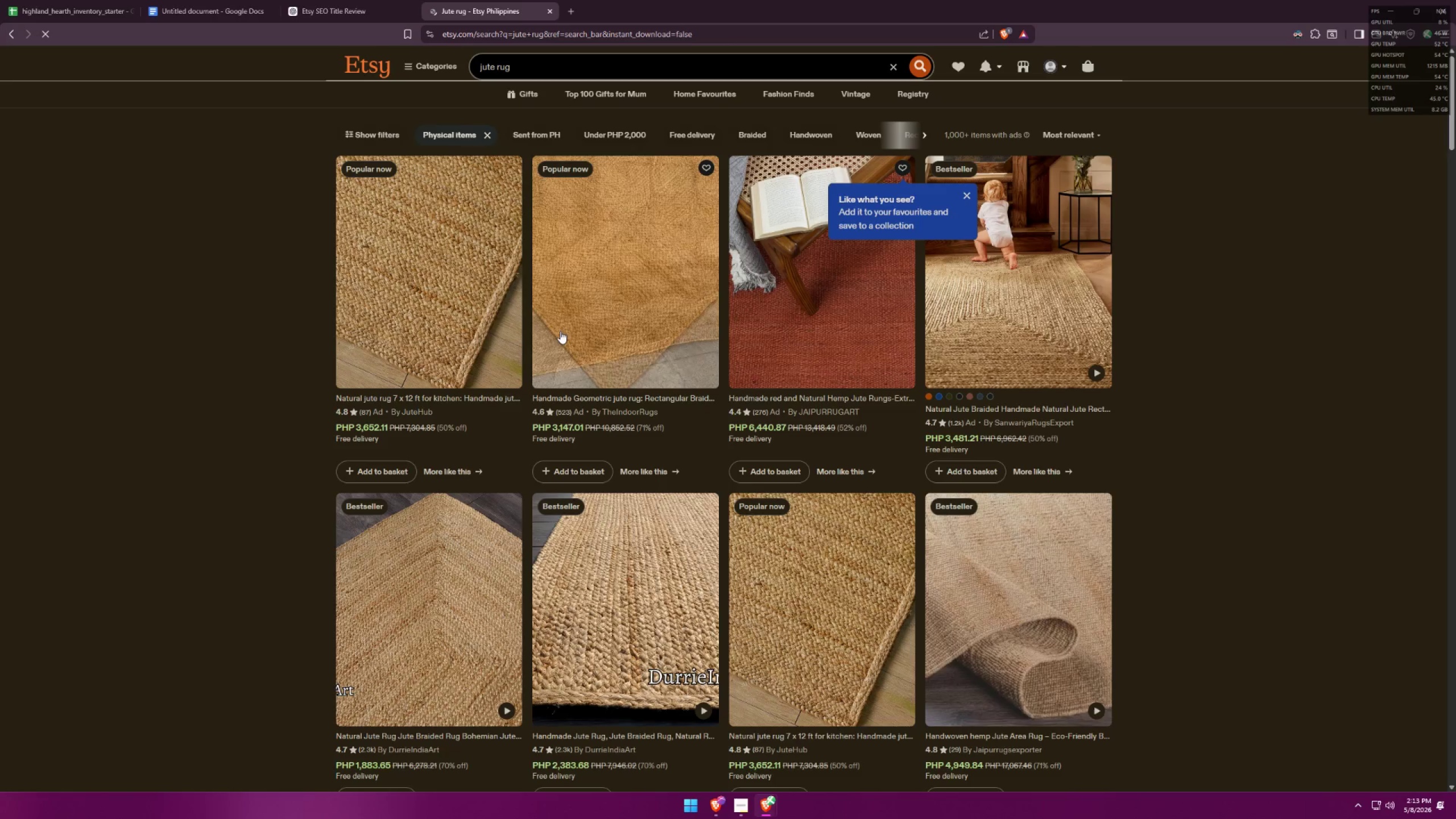 
left_click([1082, 134])
 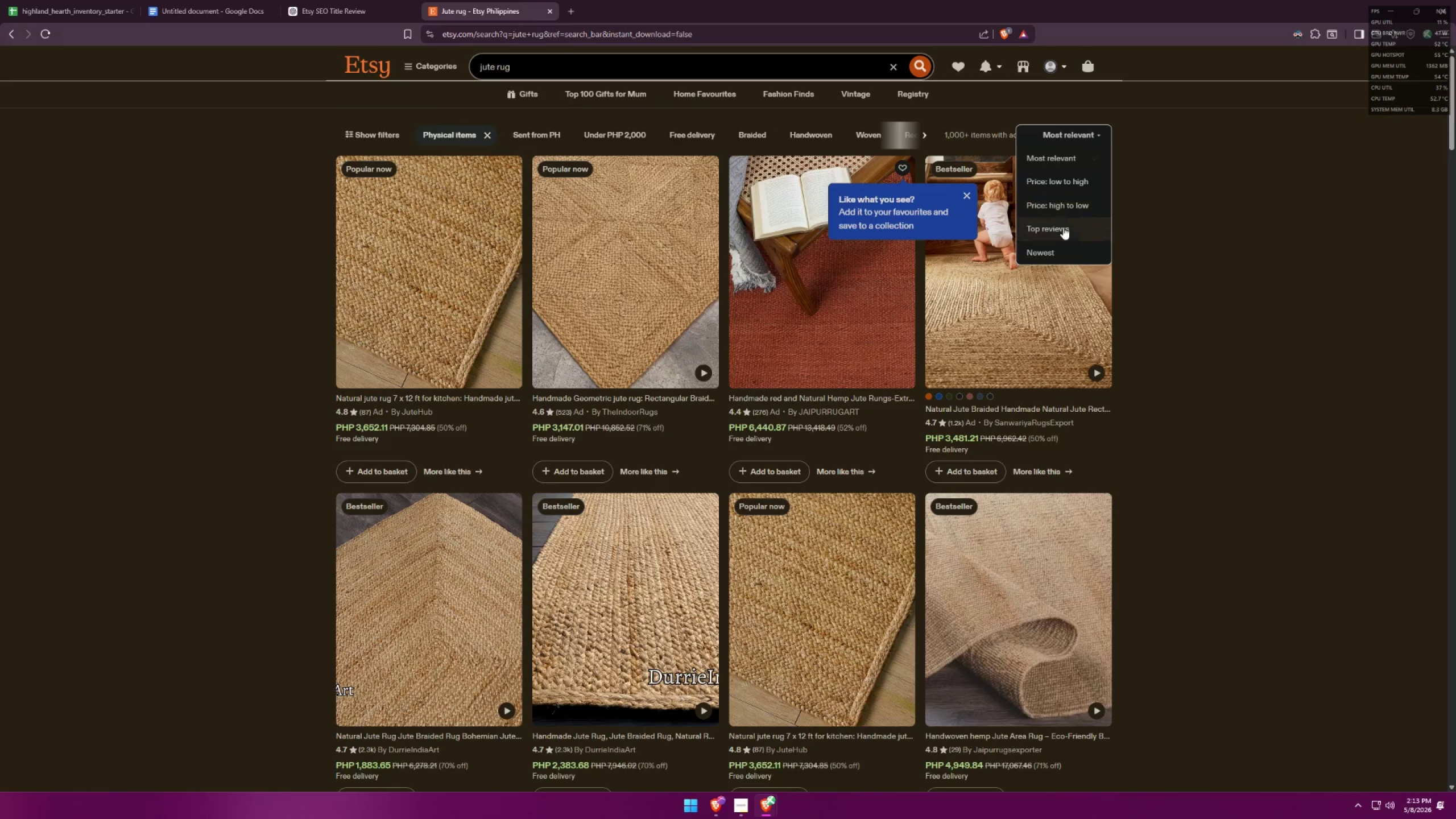 
left_click([1061, 228])
 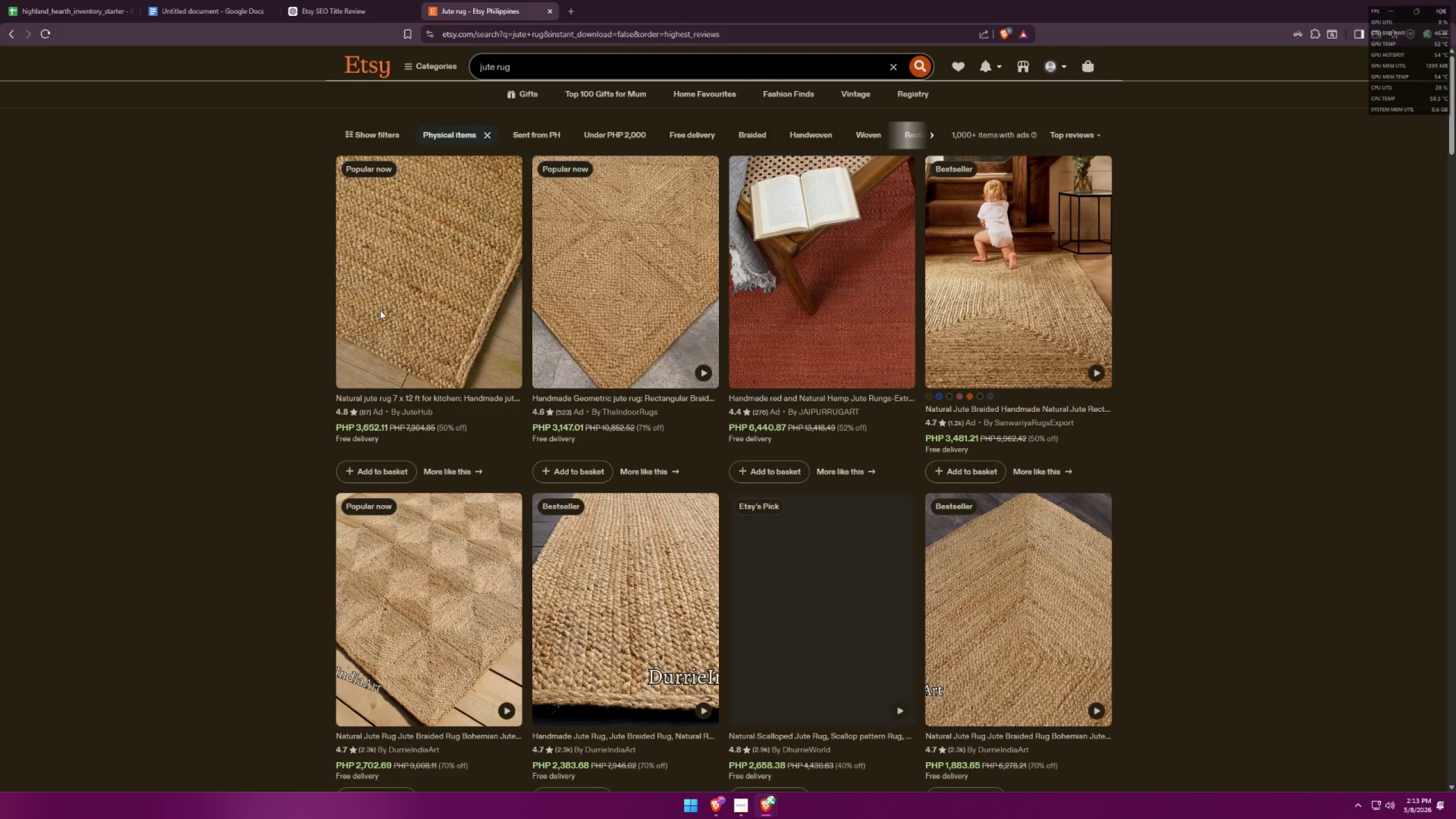 
wait(6.26)
 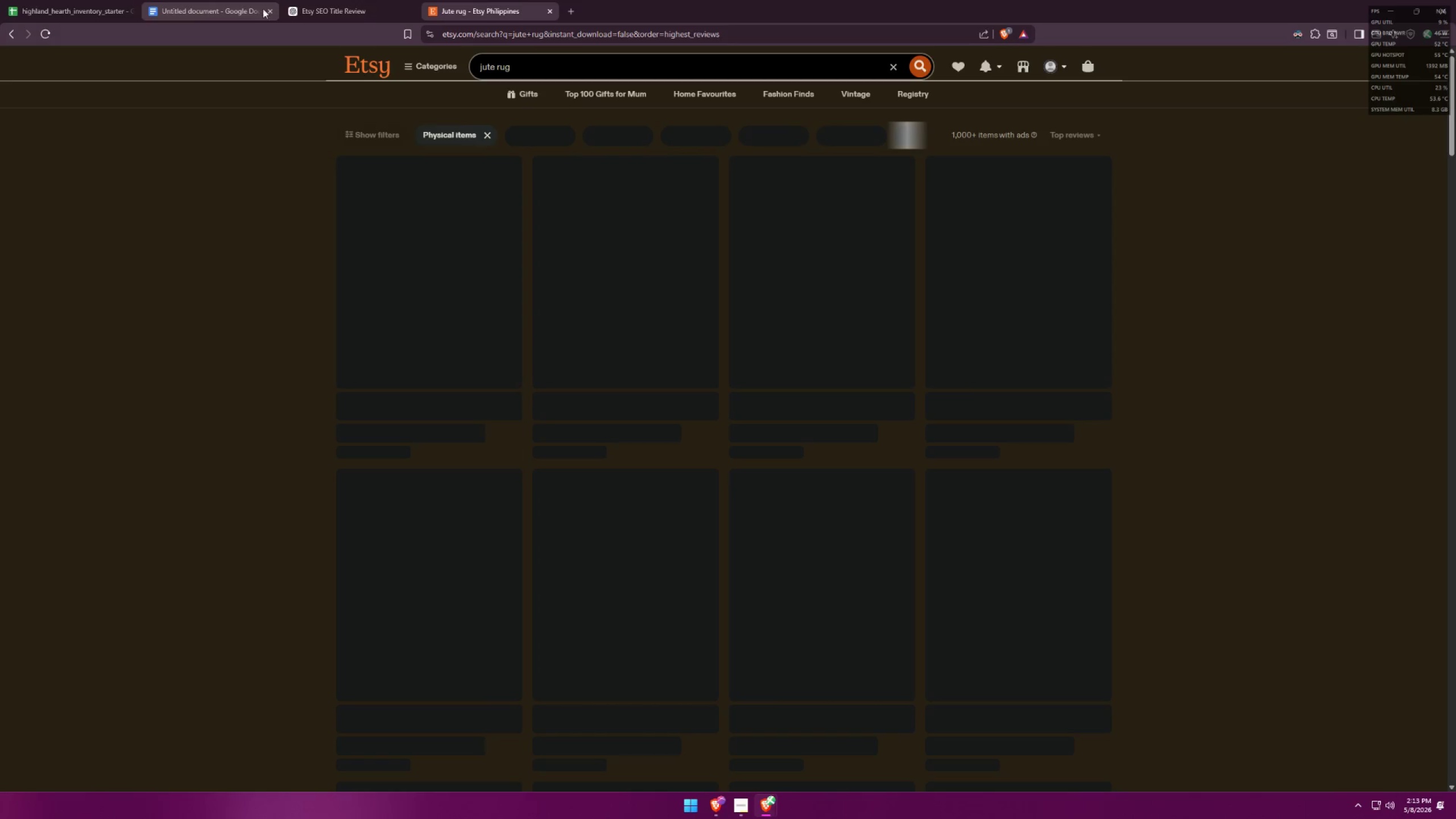 
scroll: coordinate [1004, 332], scroll_direction: down, amount: 4.0
 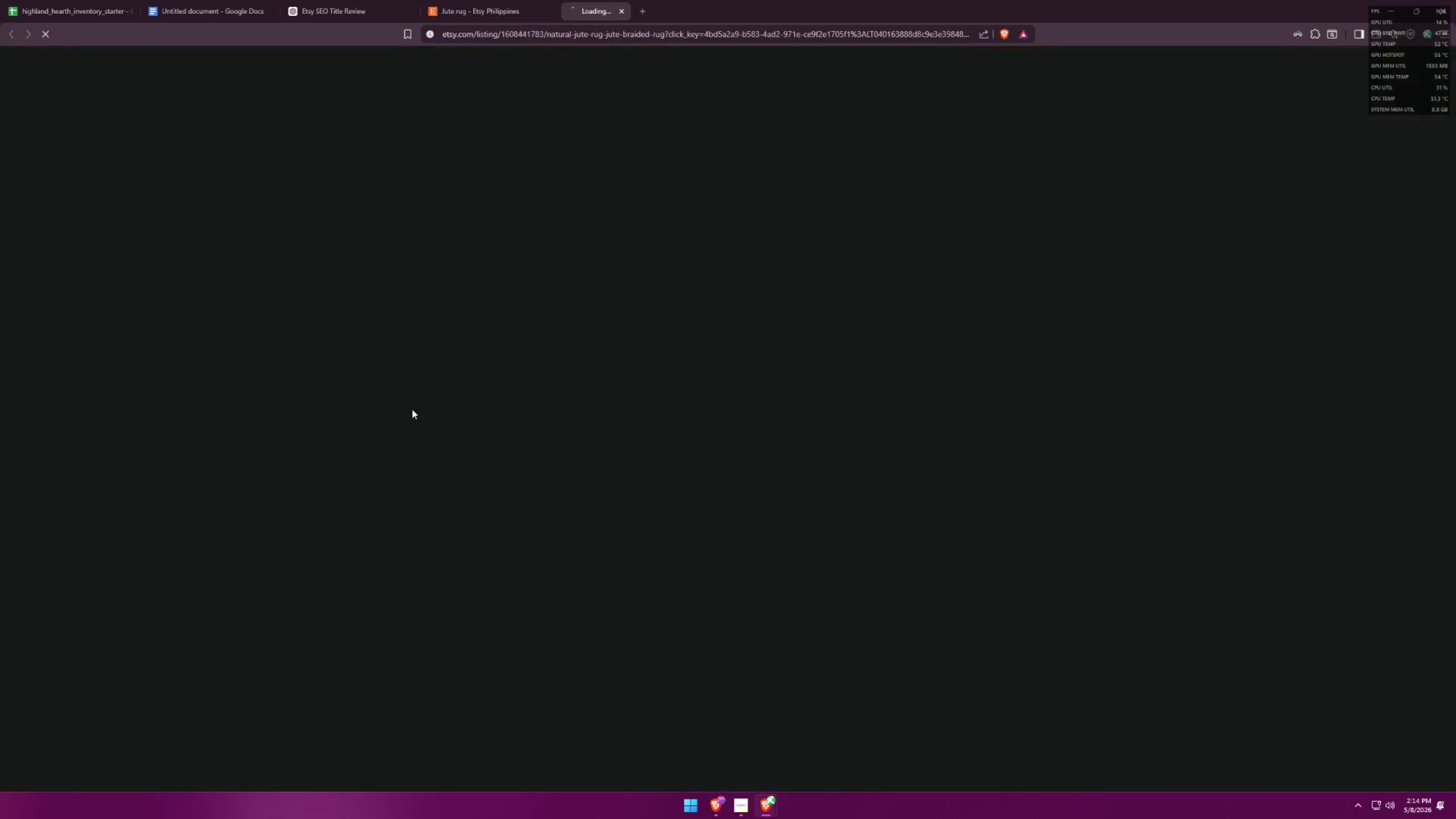 
left_click([545, 10])
 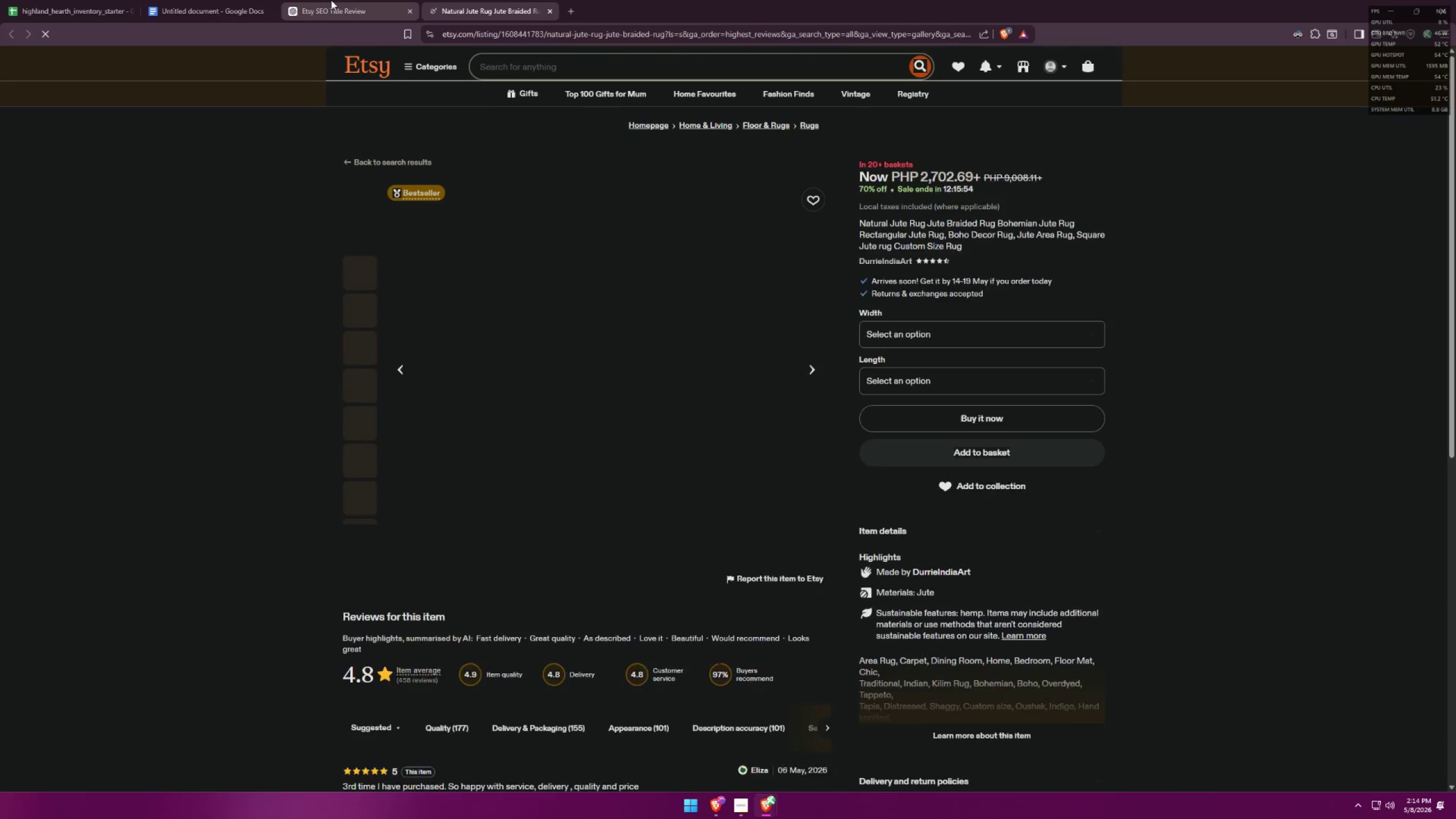 
scroll: coordinate [529, 216], scroll_direction: down, amount: 12.0
 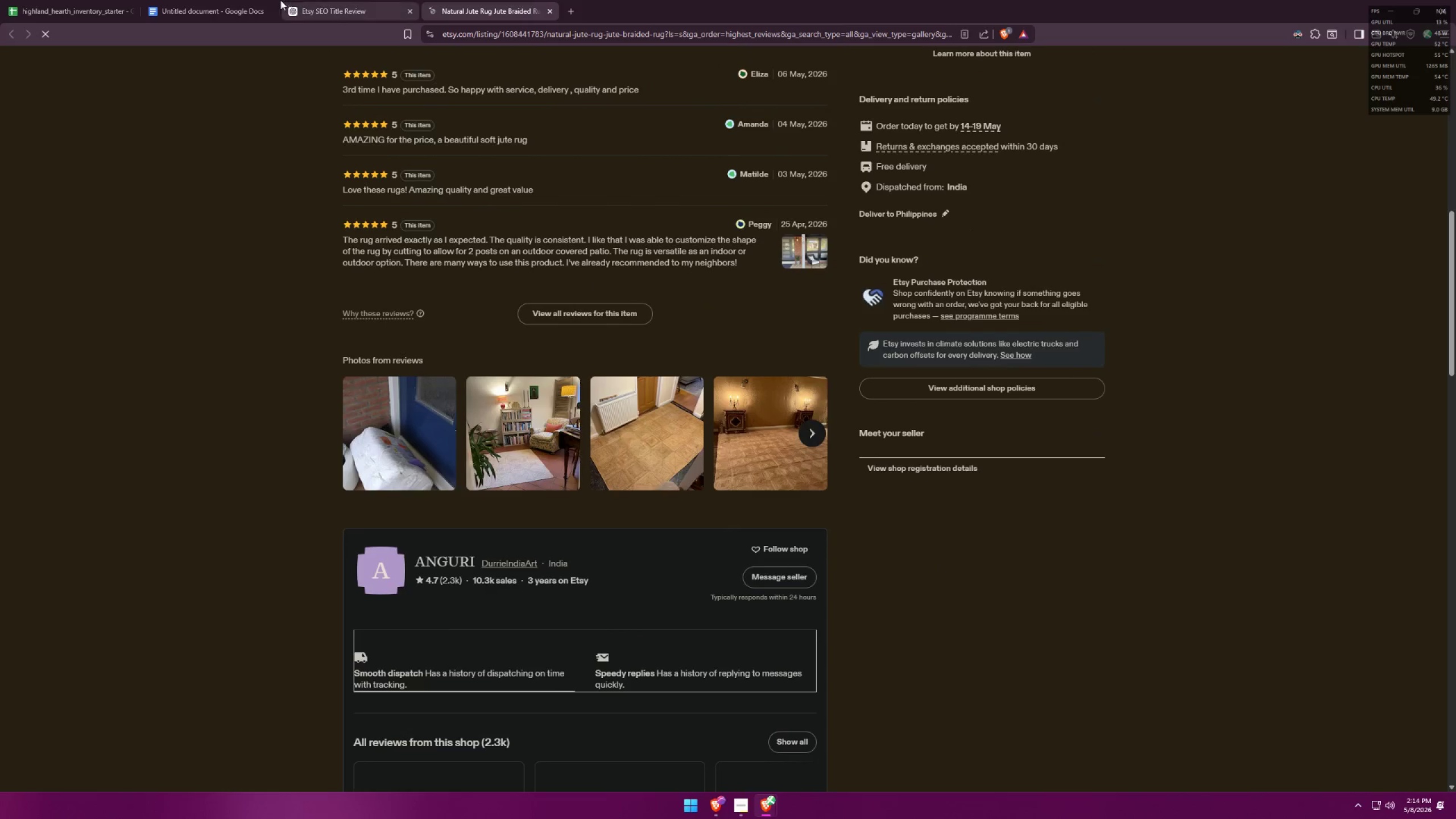 
left_click_drag(start_coordinate=[315, 13], to_coordinate=[300, 7])
 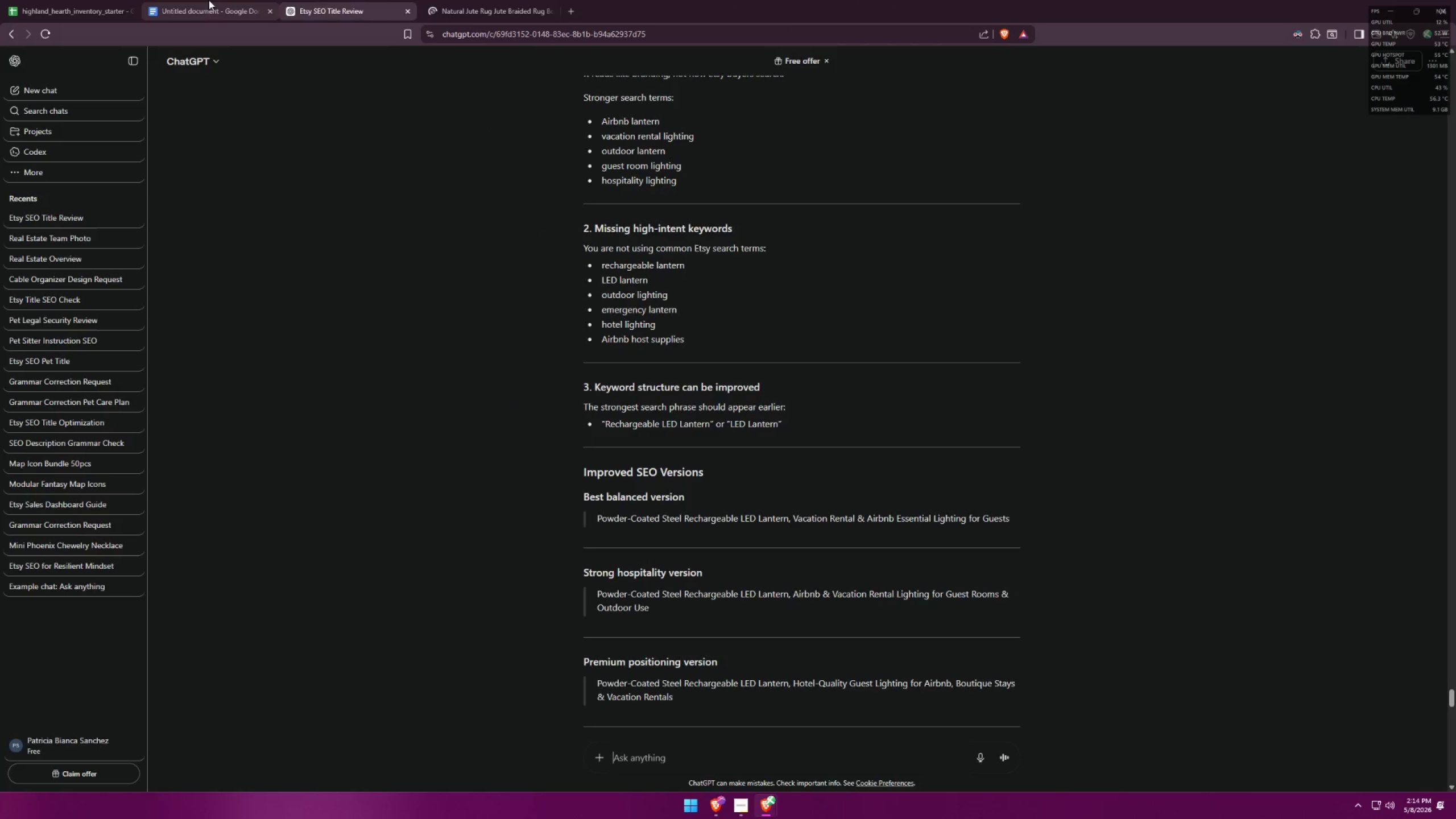 
left_click_drag(start_coordinate=[209, 0], to_coordinate=[839, 61])
 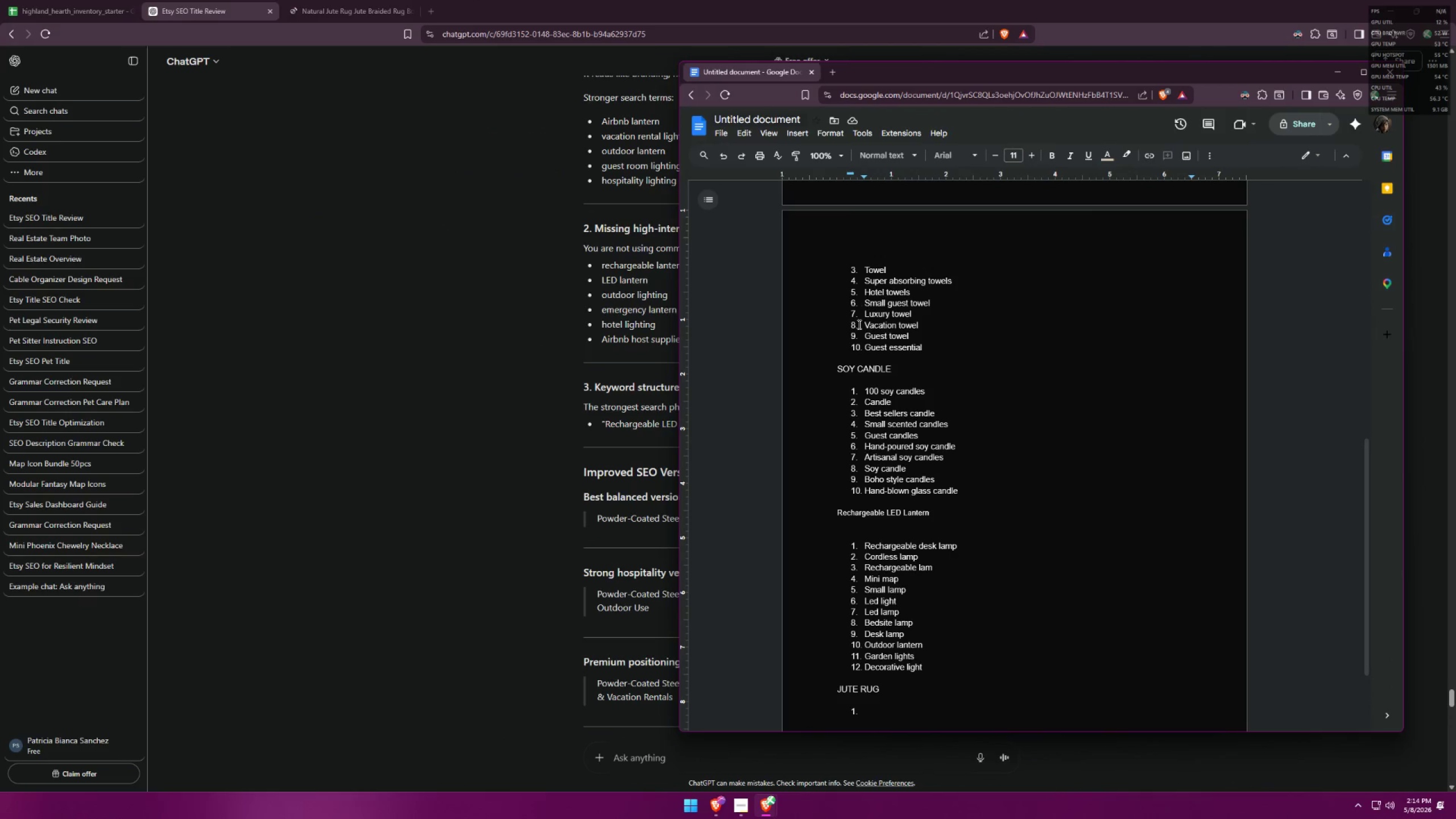 
left_click([350, 0])
 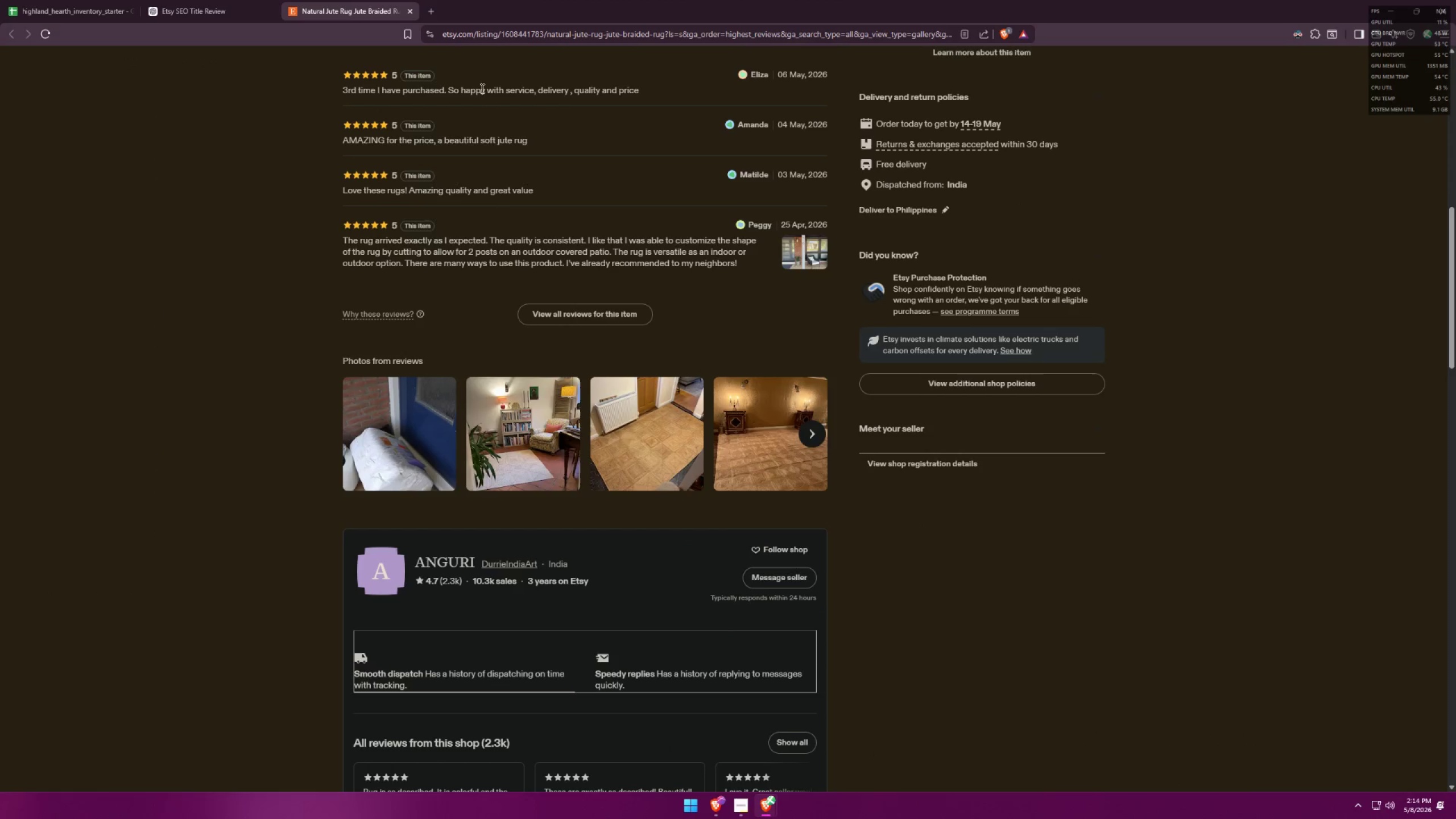 
scroll: coordinate [1078, 264], scroll_direction: down, amount: 62.0
 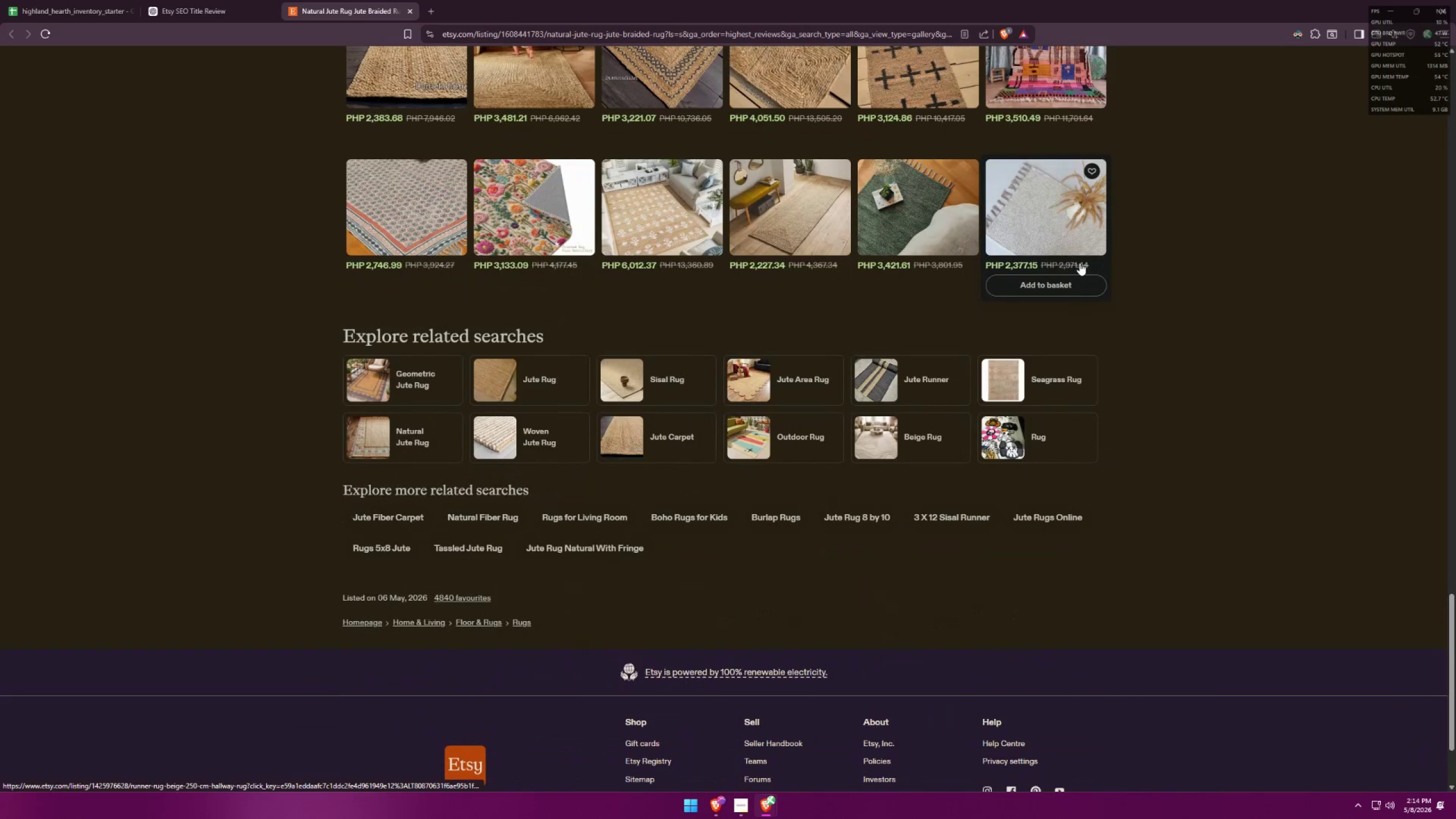 
key(Alt+AltLeft)
 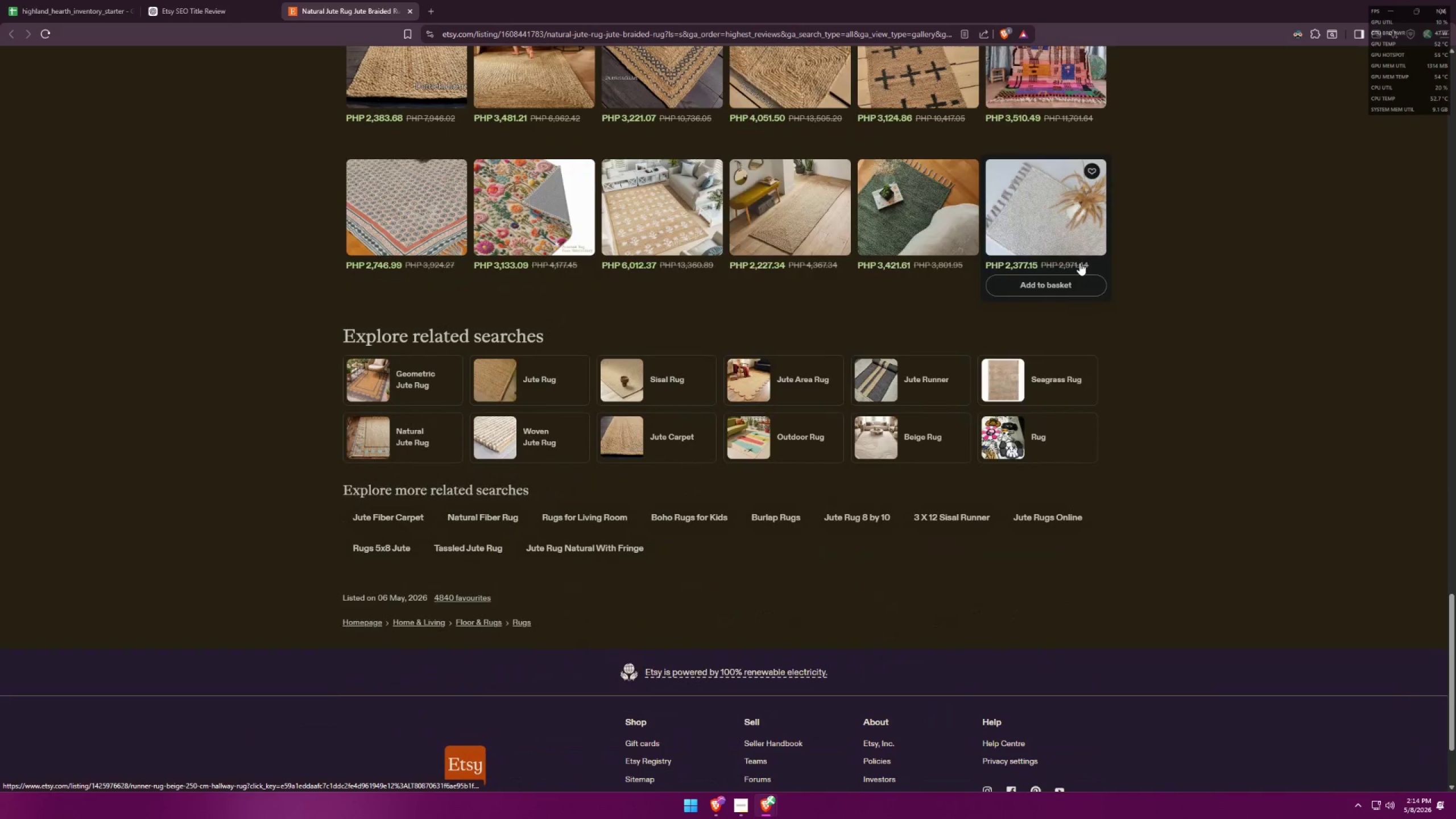 
key(Alt+Tab)
 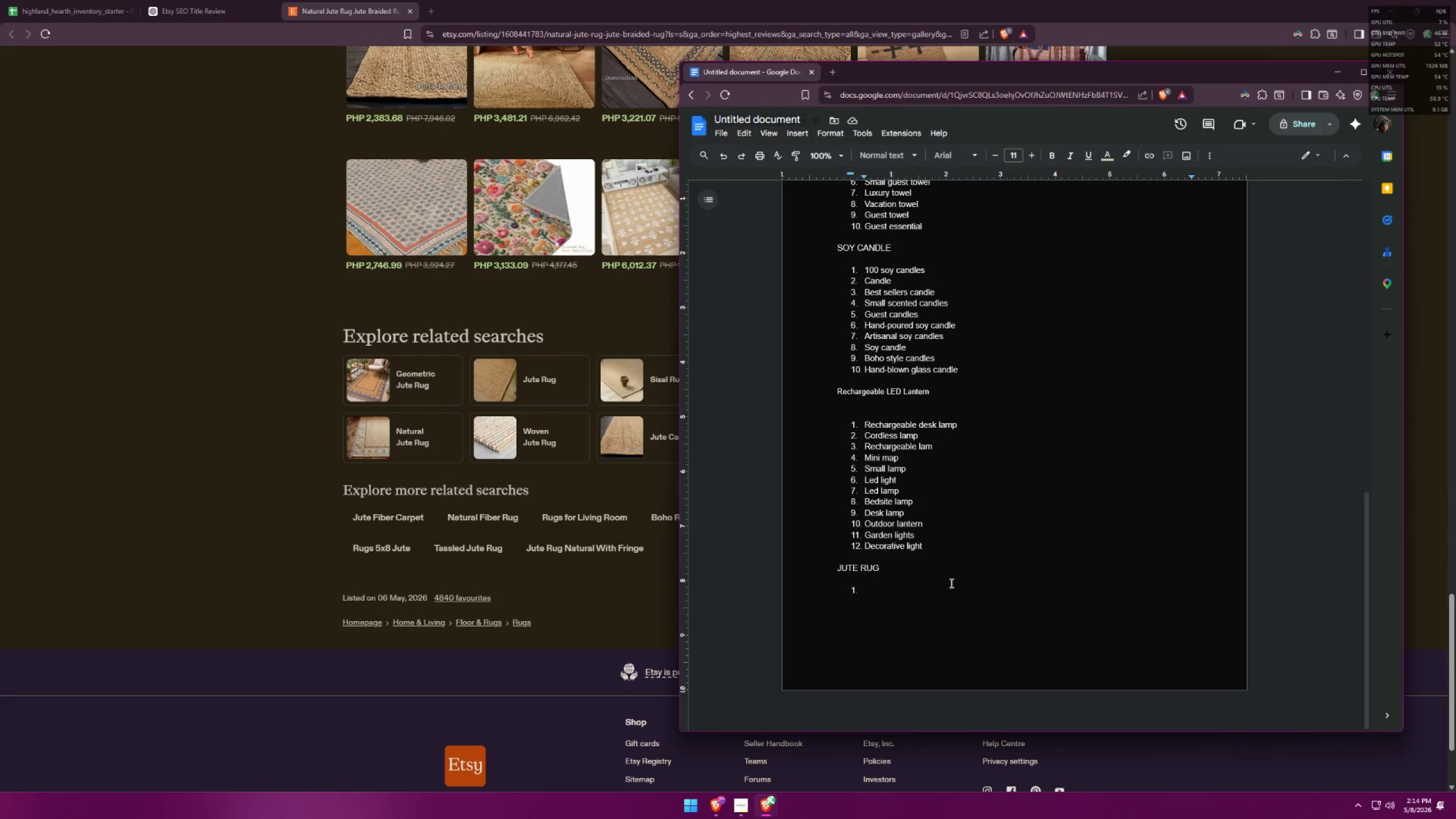 
type(Jute Rug)
 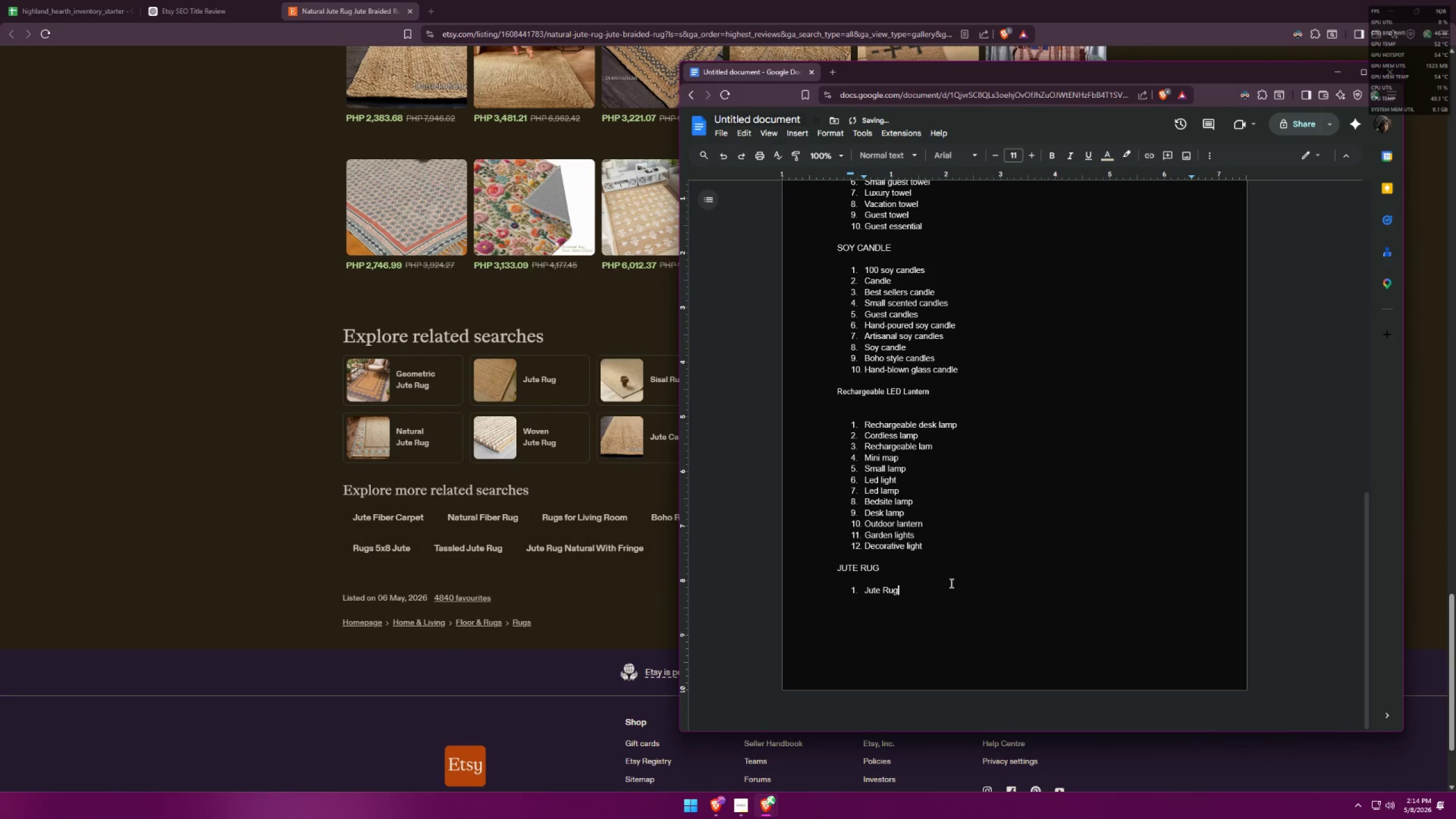 
key(Enter)
 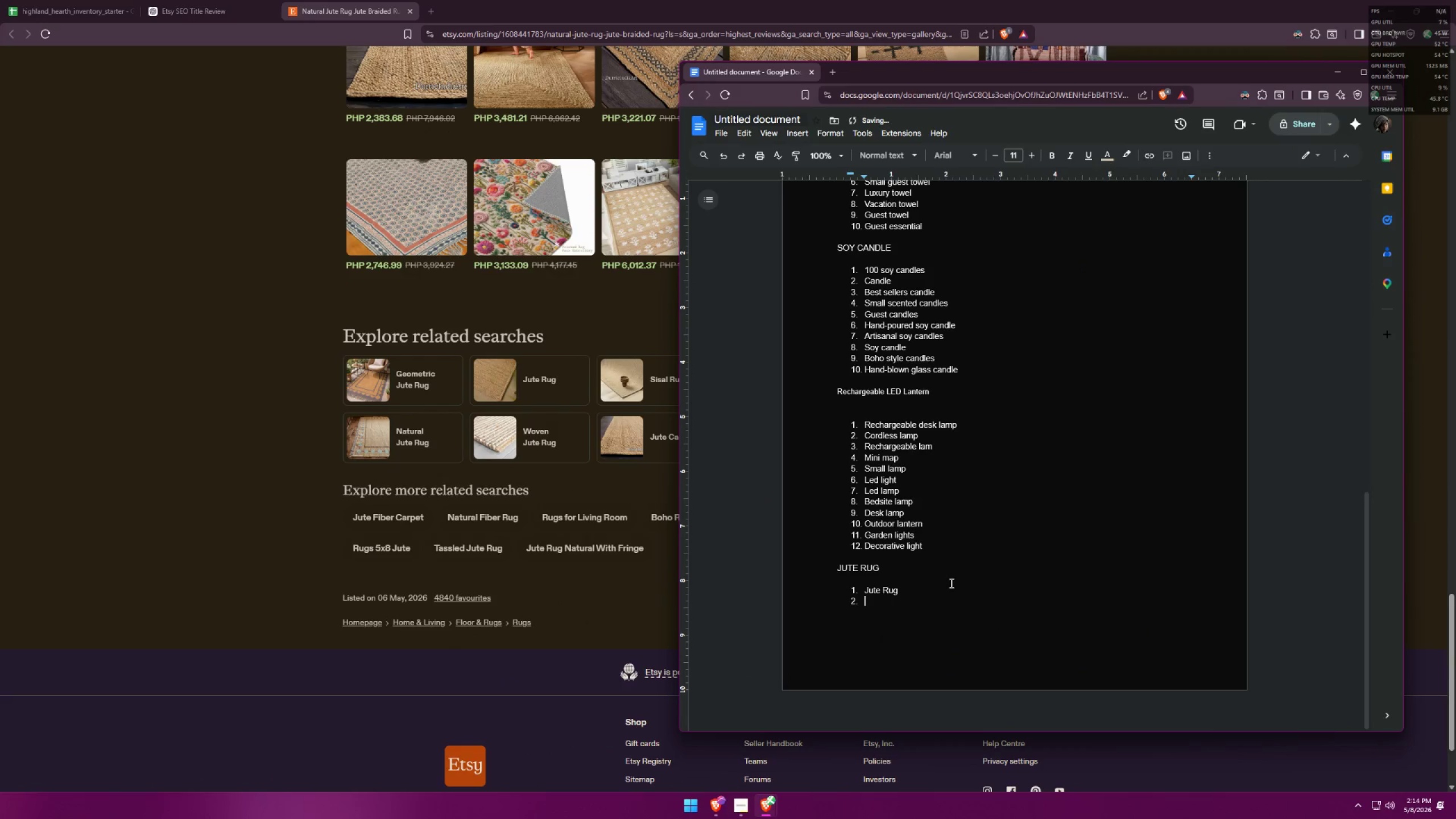 
type(Woven Jute Rug)
 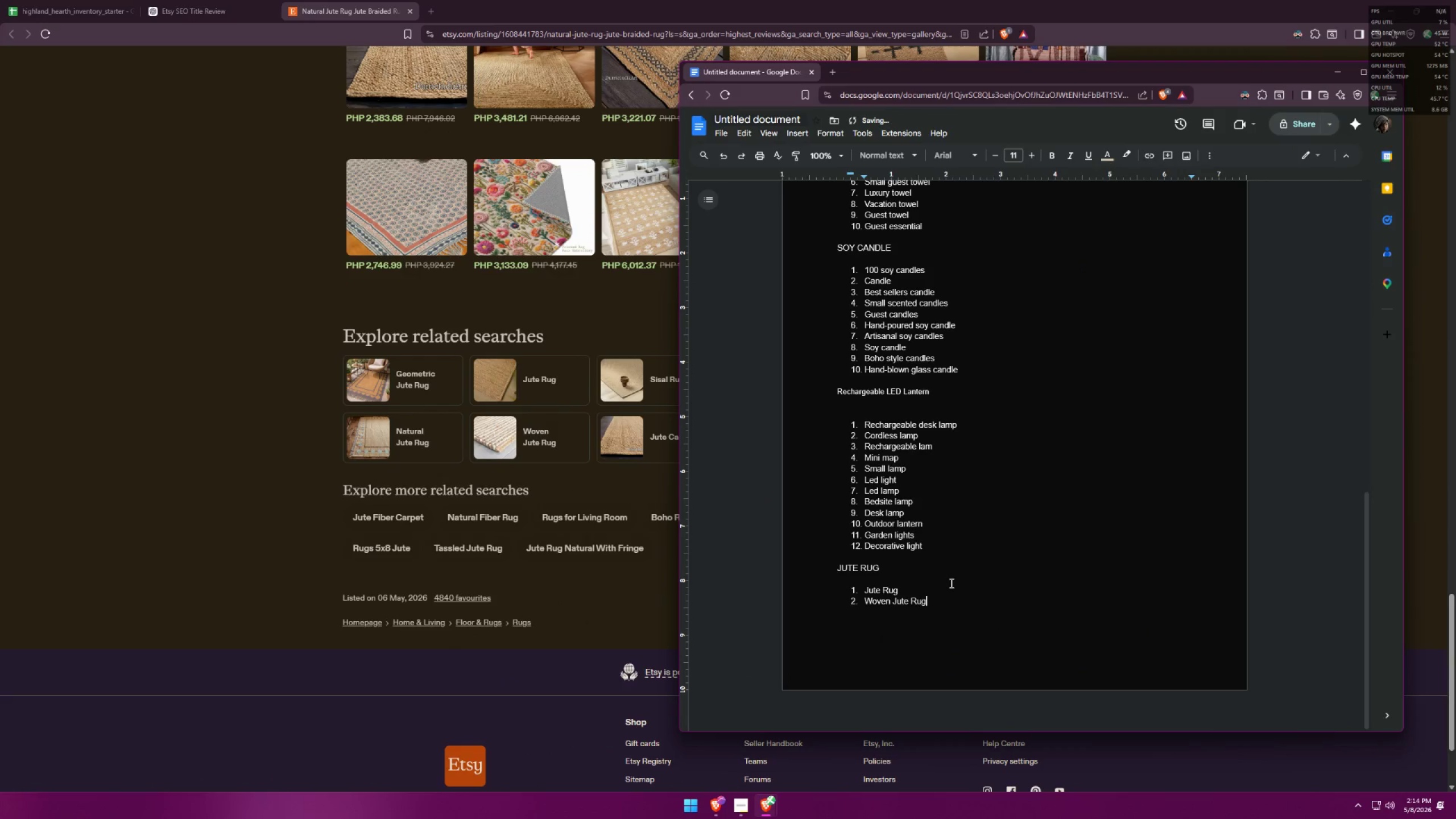 
key(Enter)
 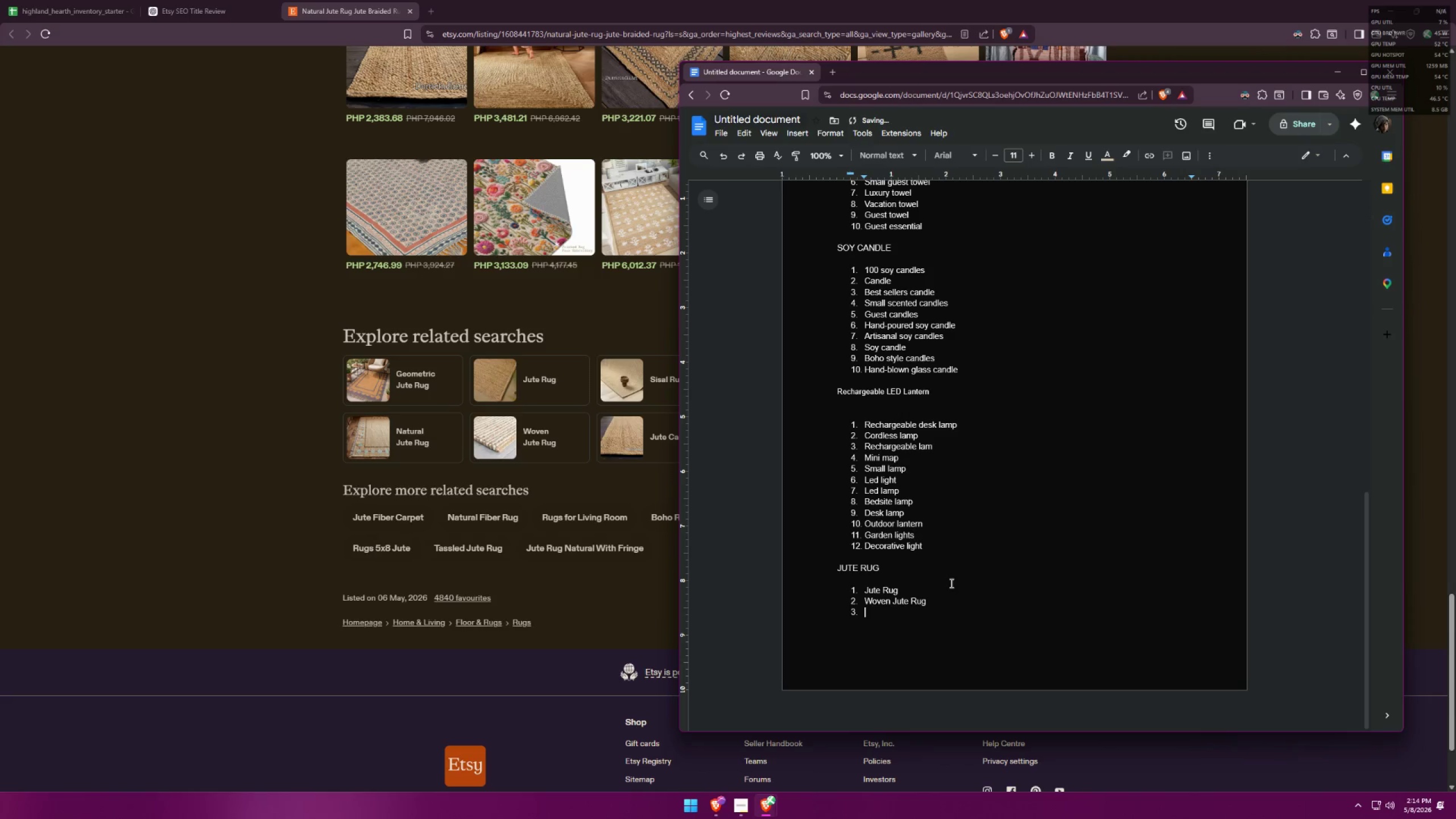 
type(Ntural jute rug)
 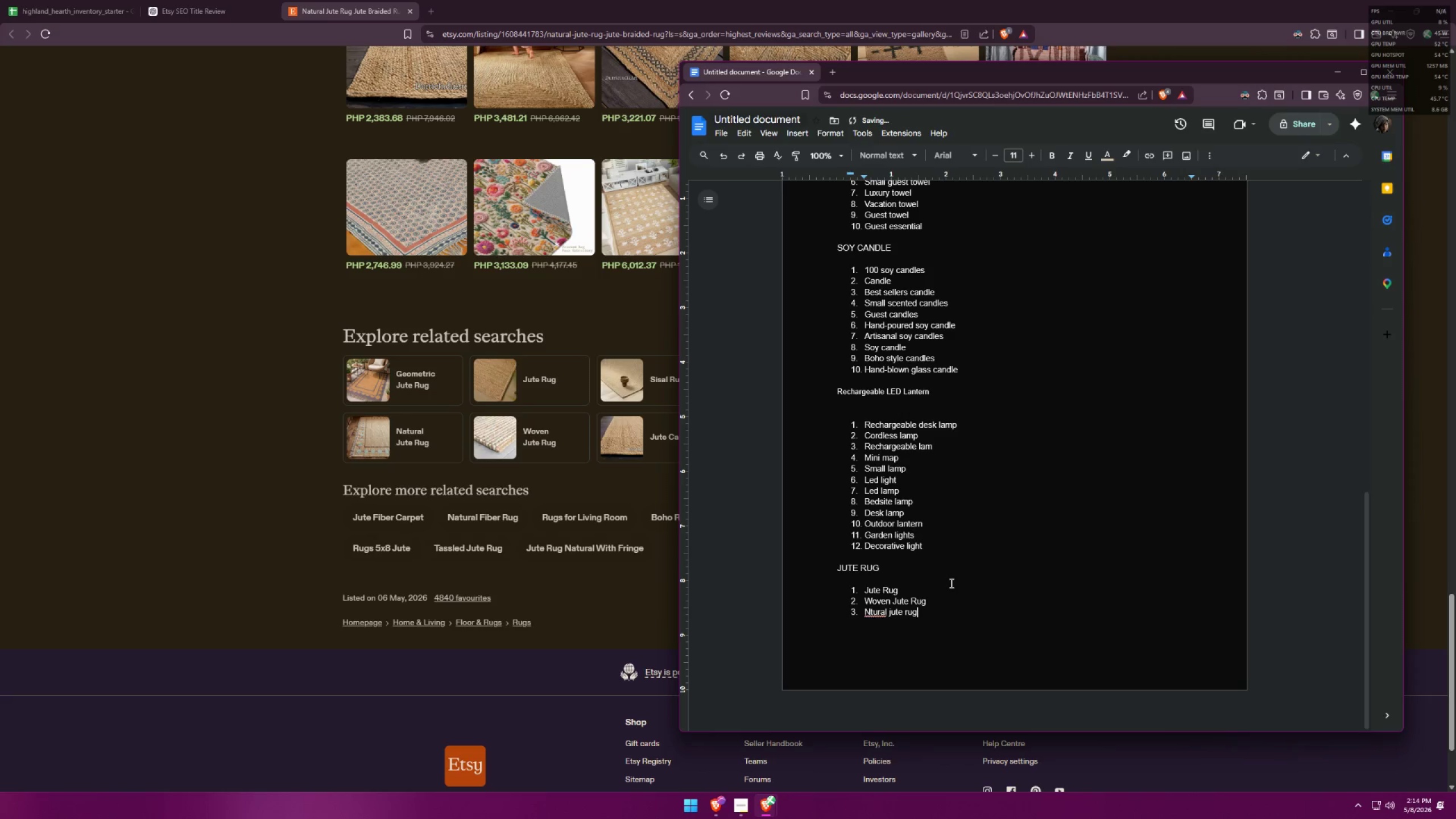 
key(Enter)
 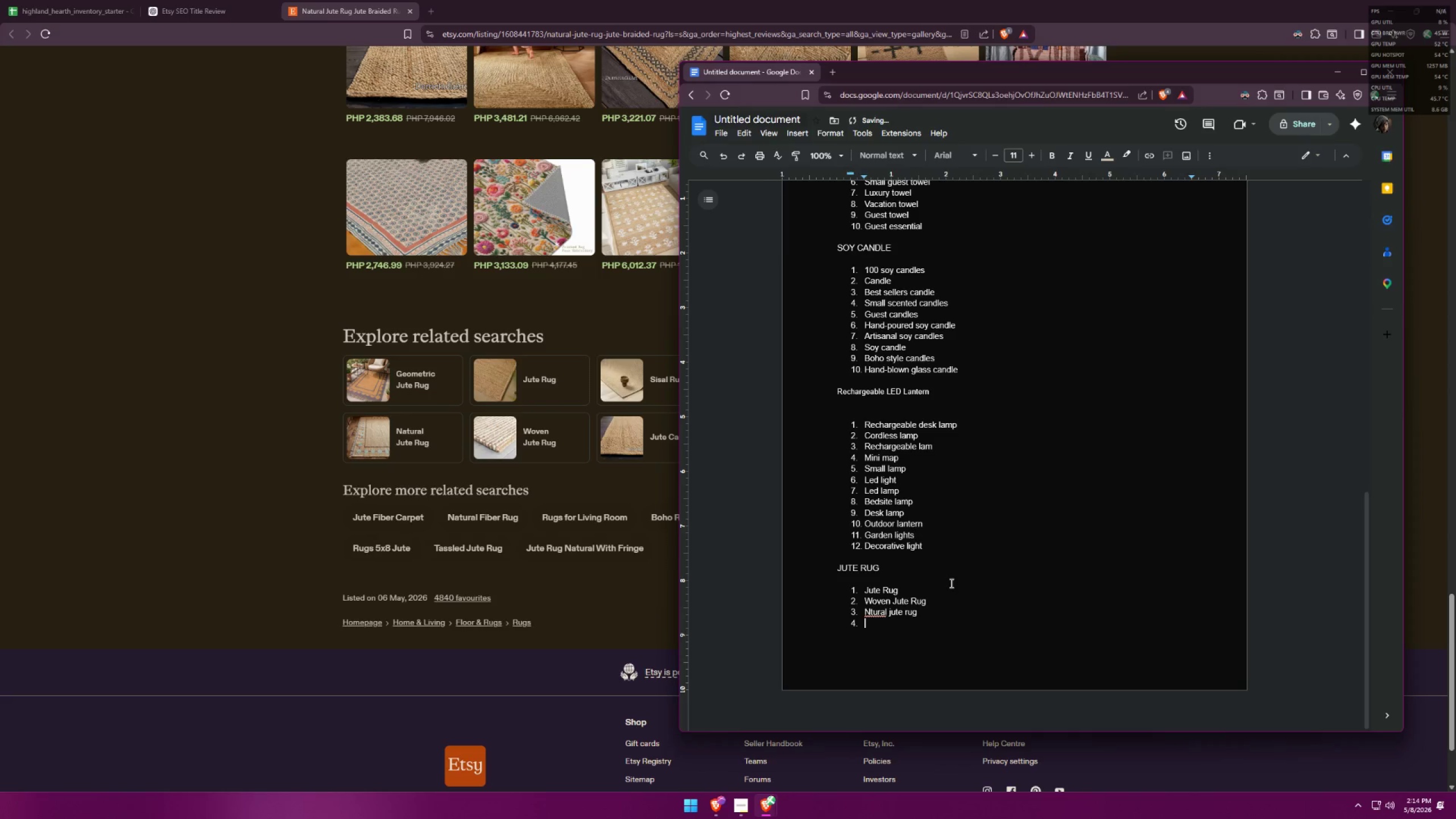 
key(Alt+AltLeft)
 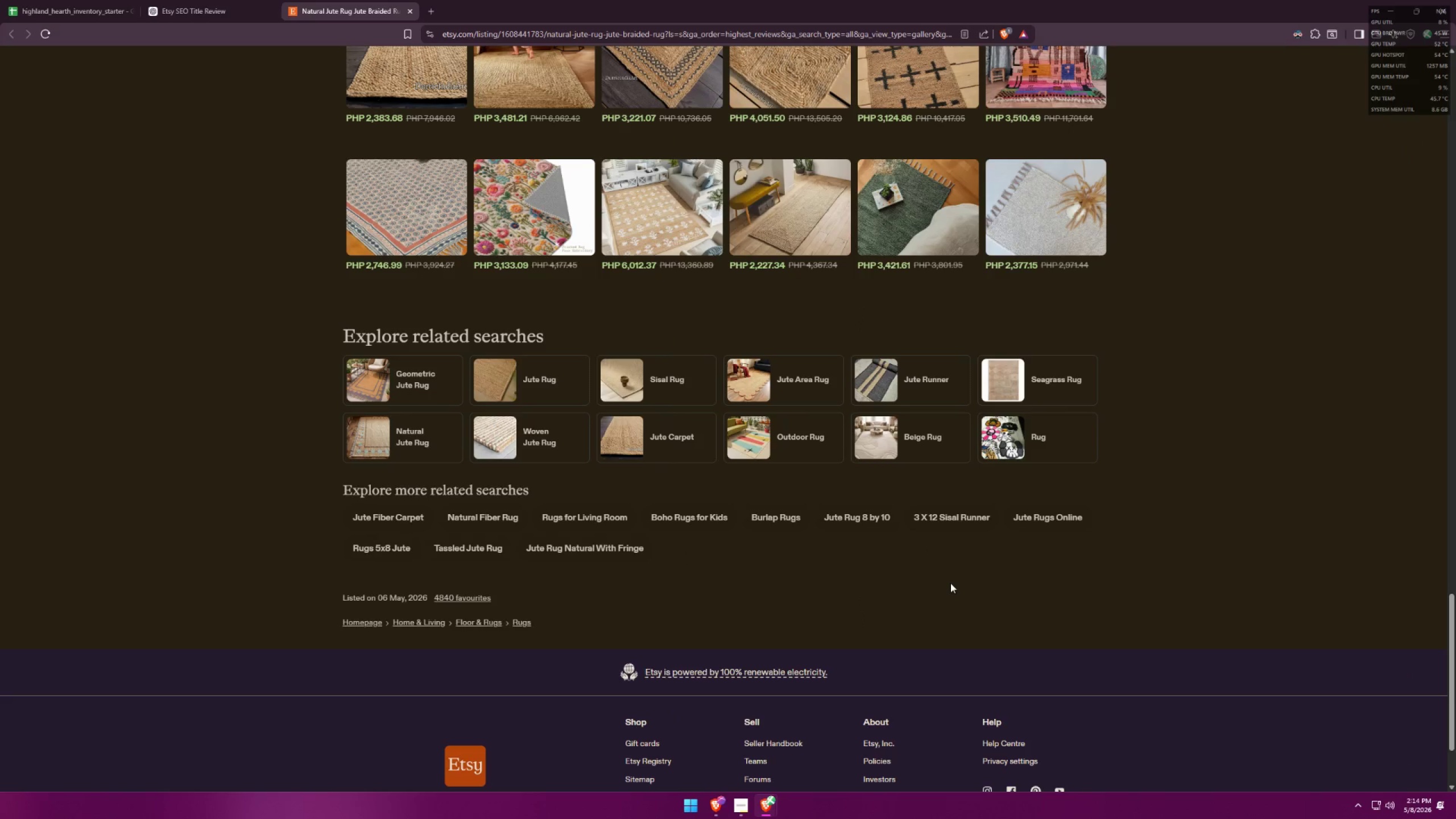 
key(Alt+Tab)
 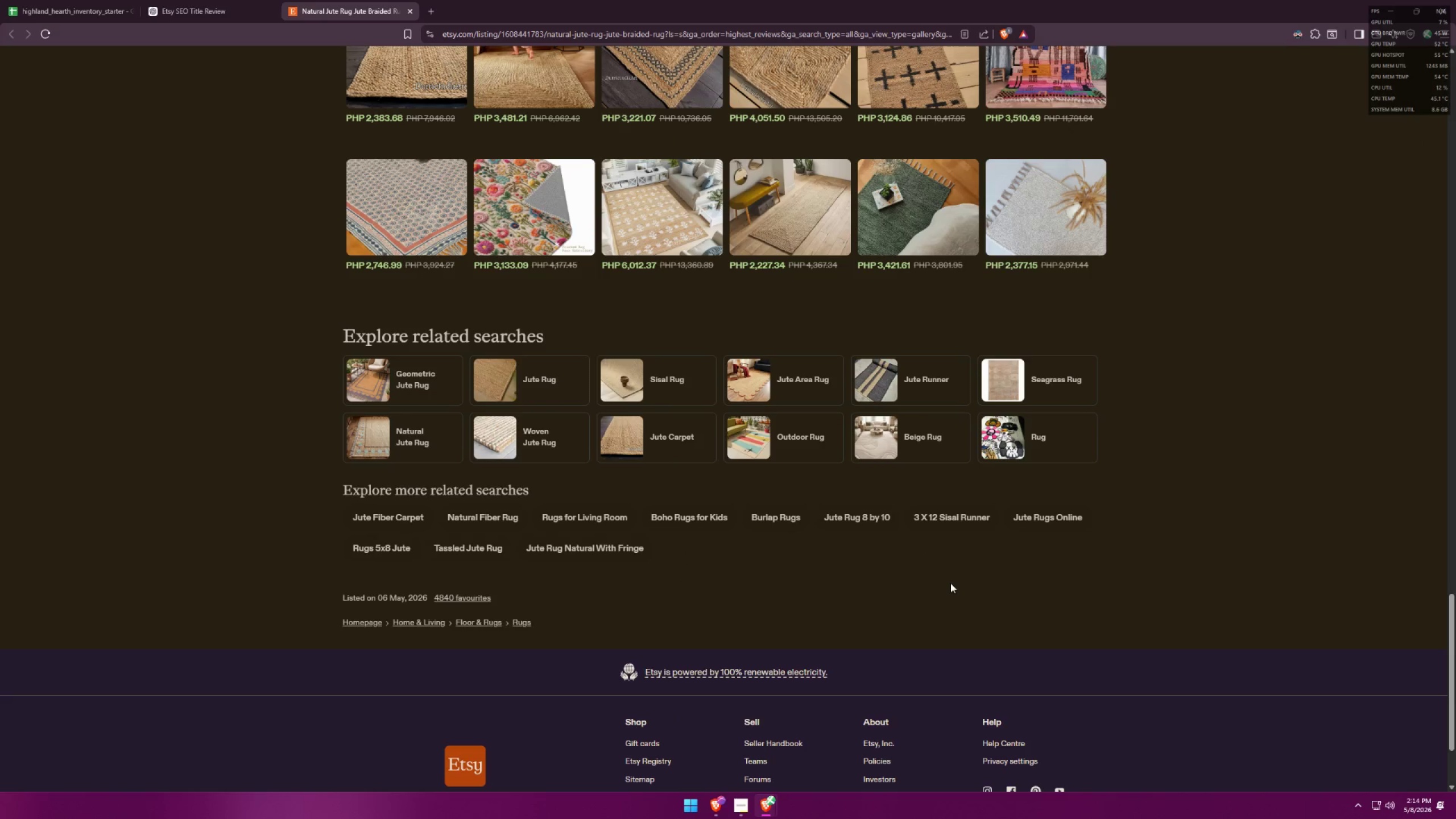 
key(Alt+AltLeft)
 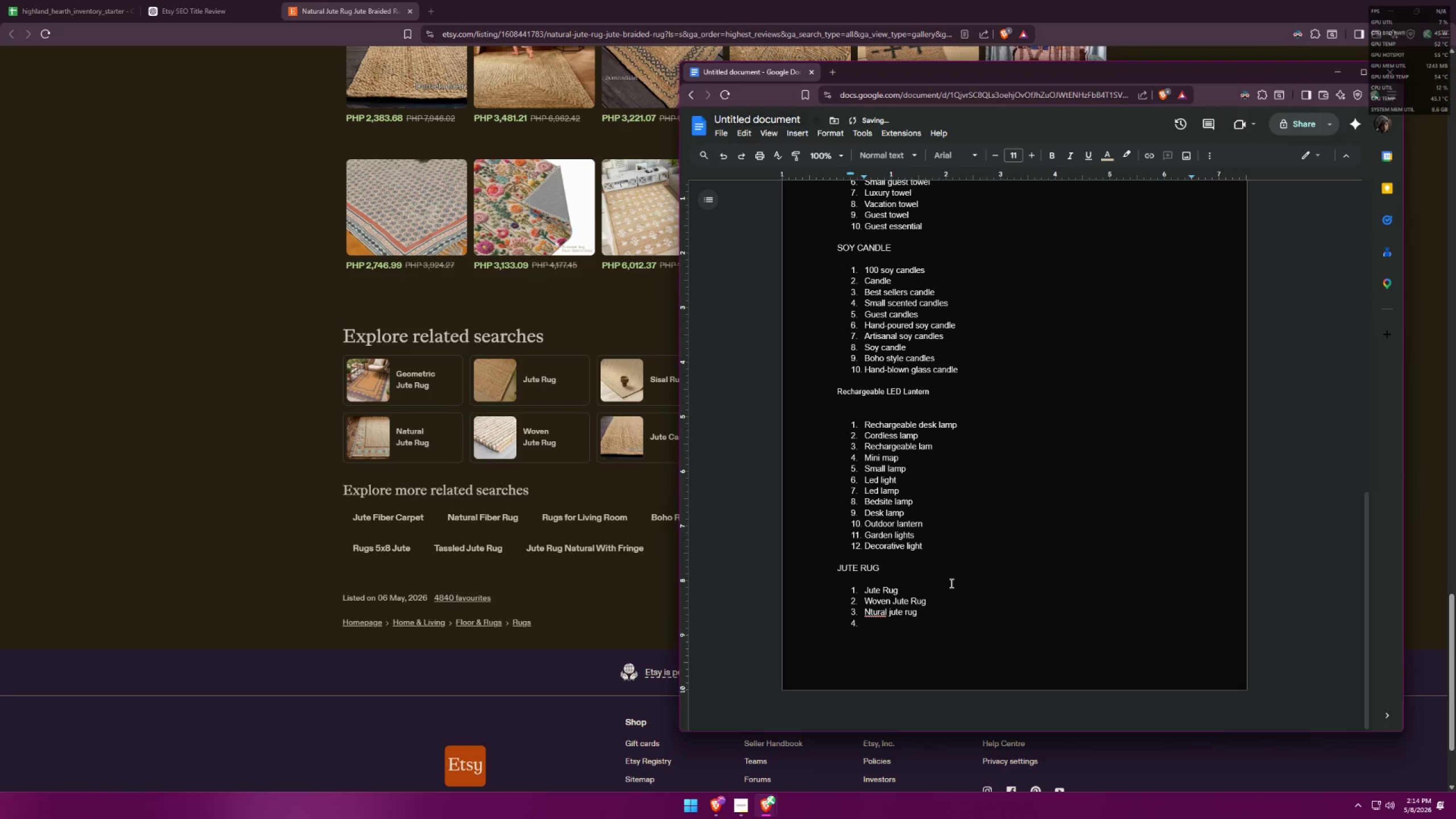 
key(Tab)
type(jute area rug)
 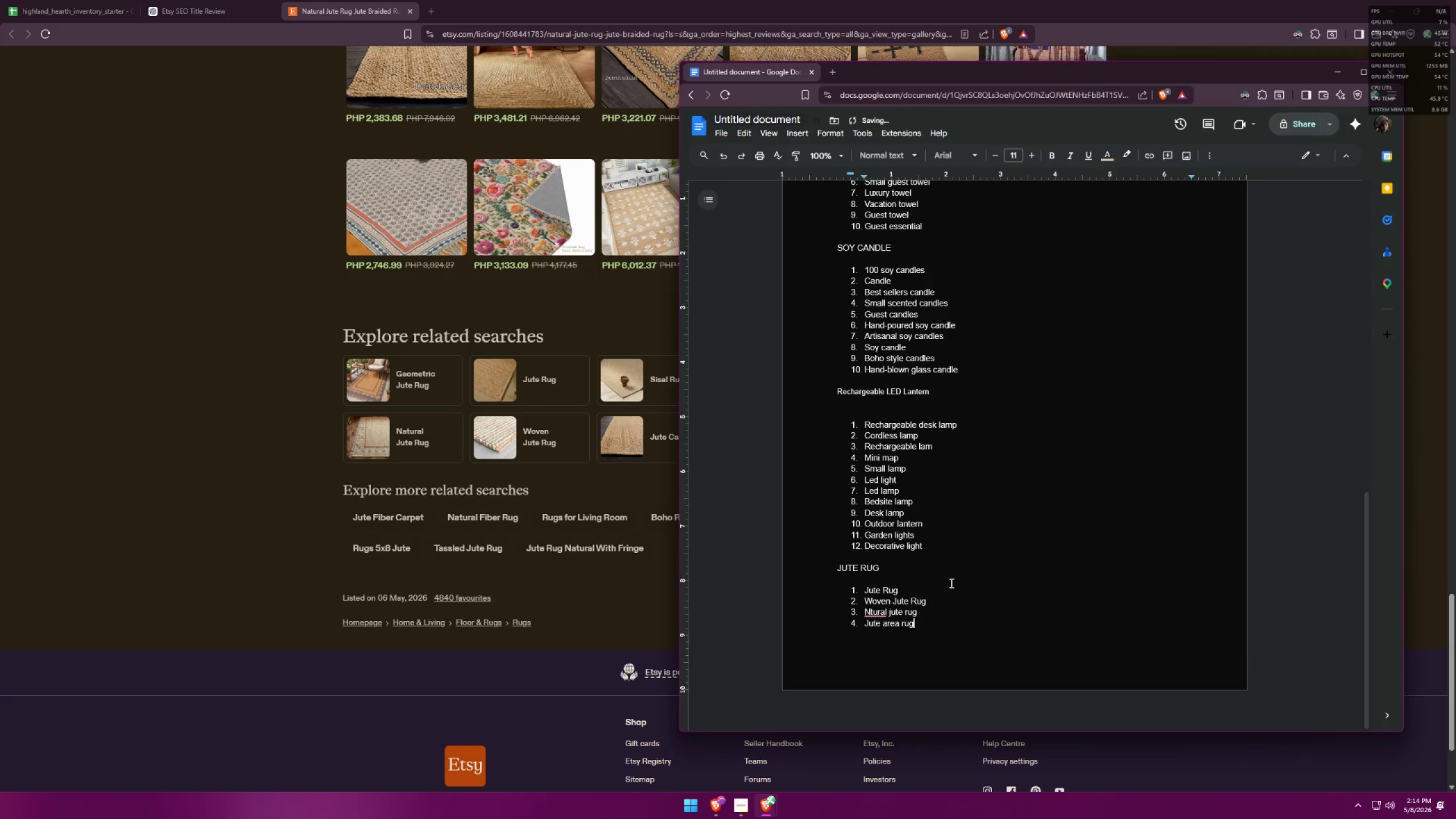 
key(Enter)
 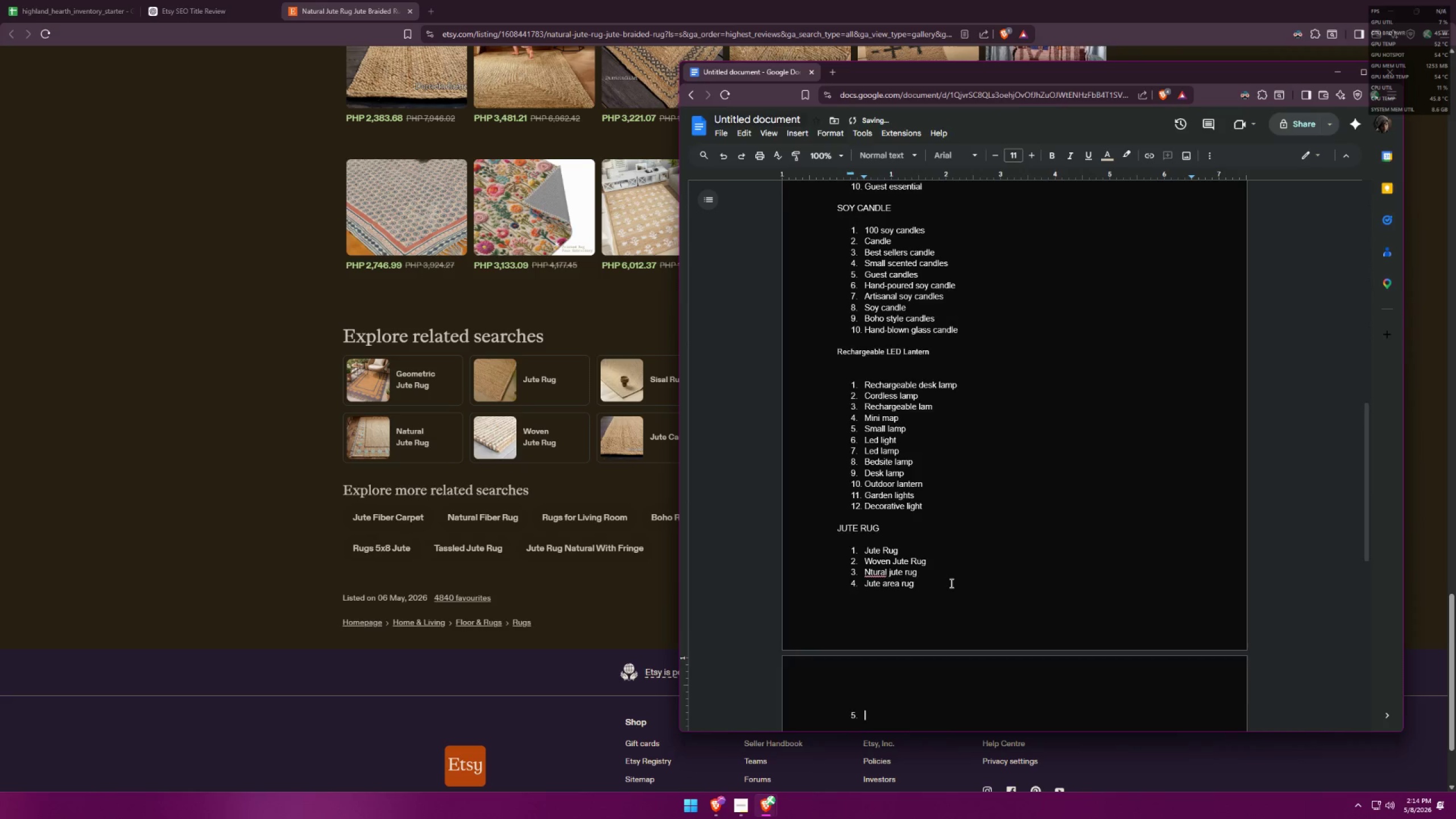 
key(Alt+AltLeft)
 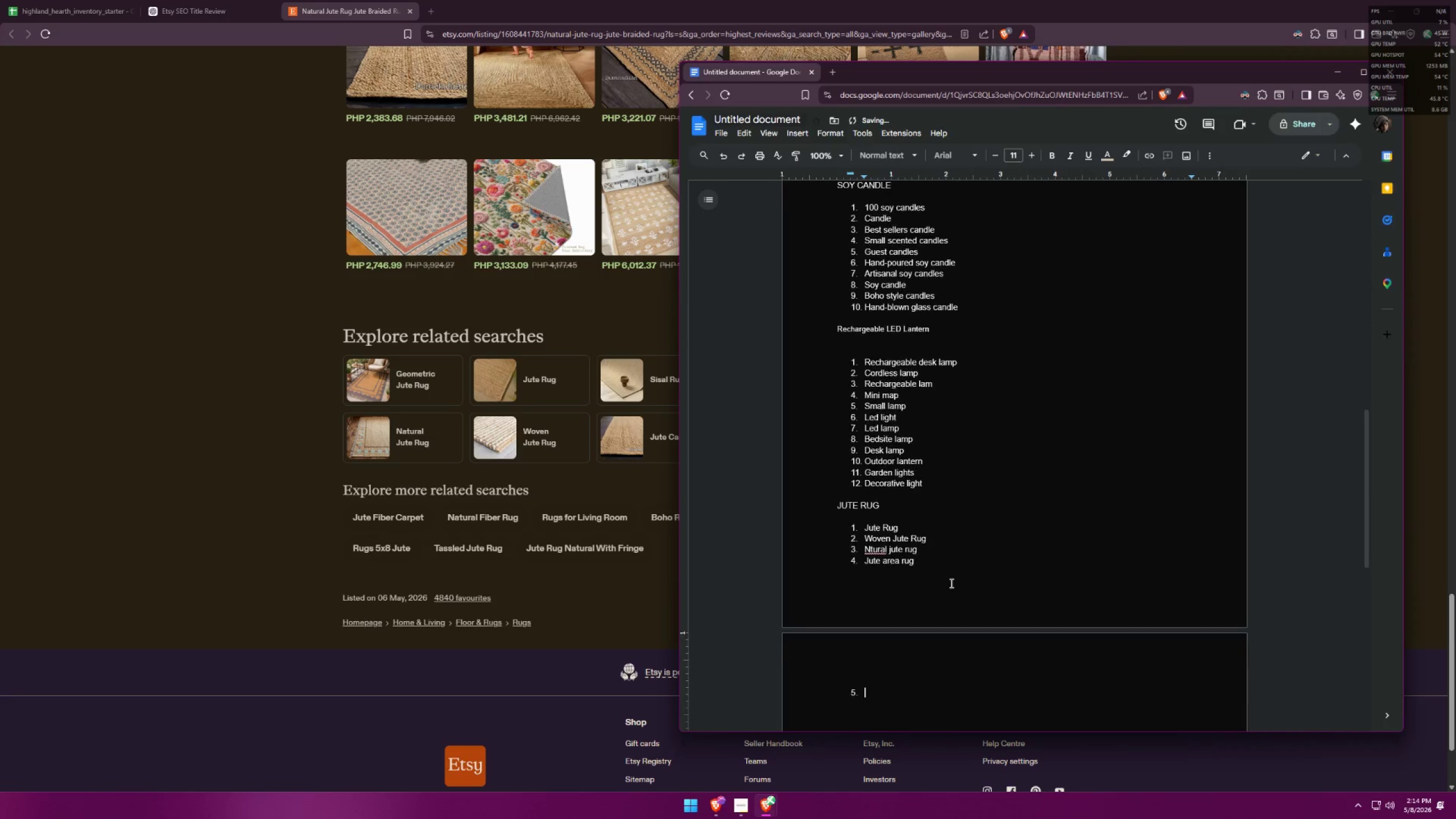 
key(Alt+Tab)
 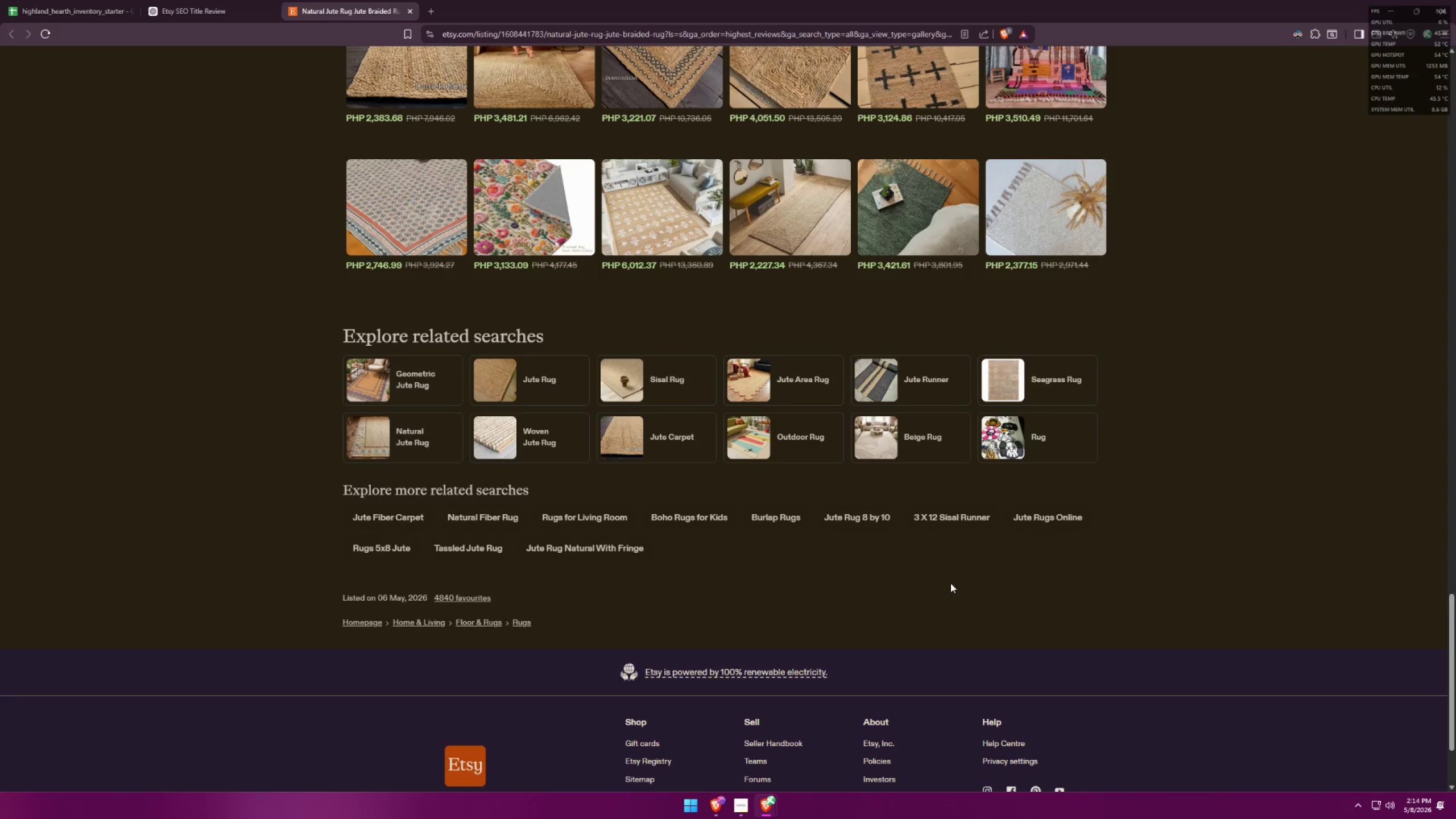 
key(Alt+AltLeft)
 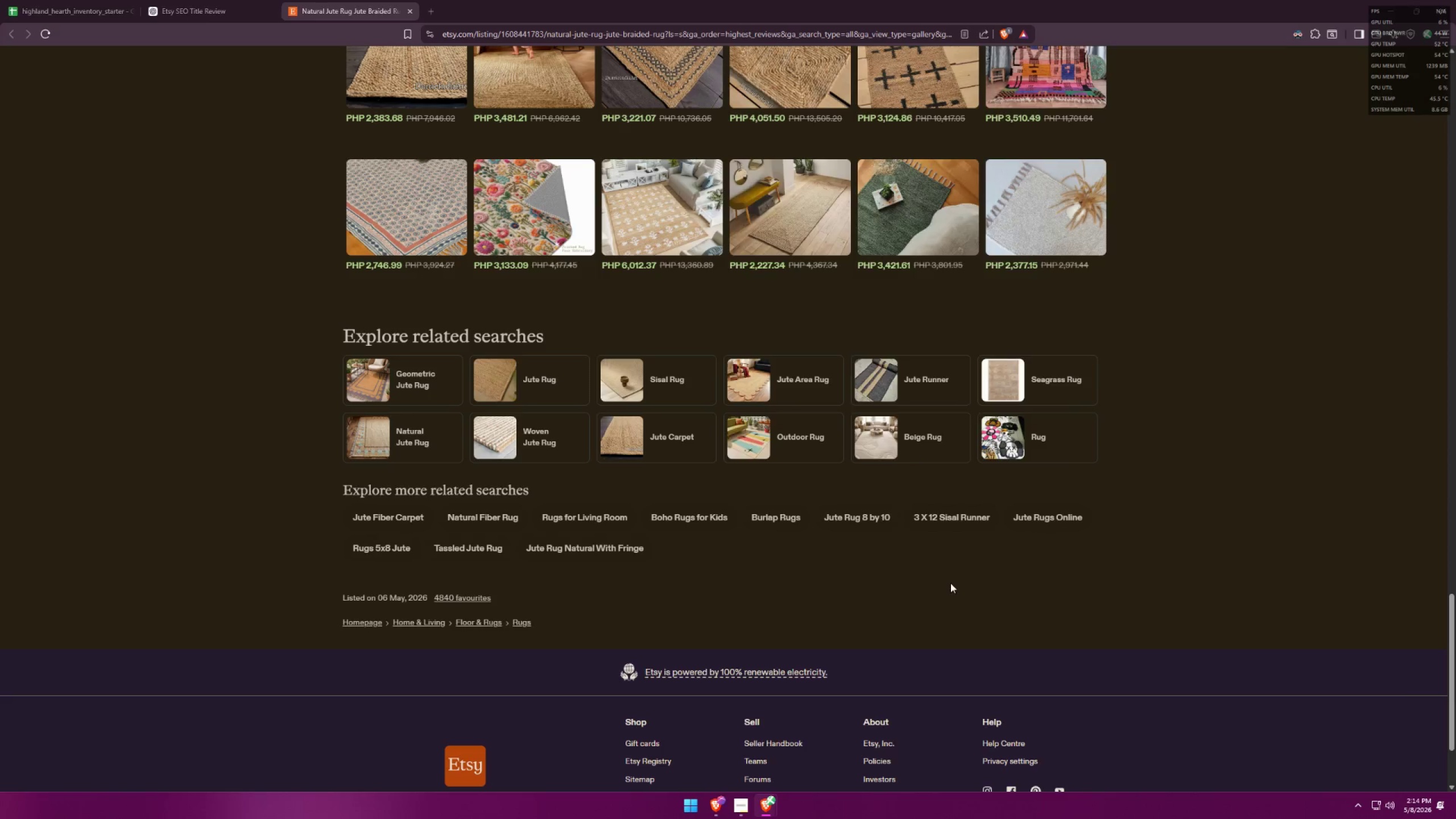 
key(Tab)
type(outfo)
key(Backspace)
key(Backspace)
type(door rug)
 